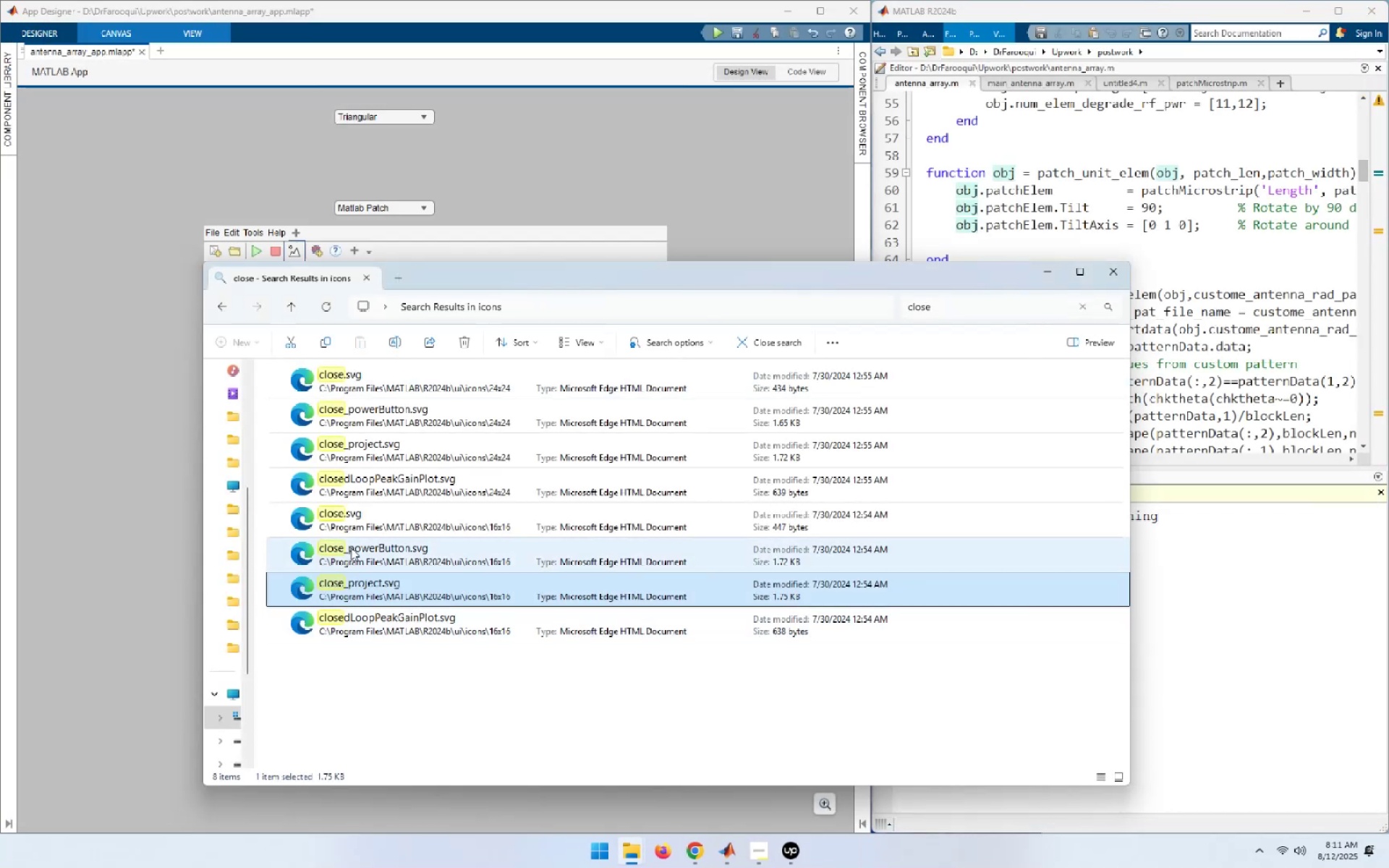 
double_click([351, 548])
 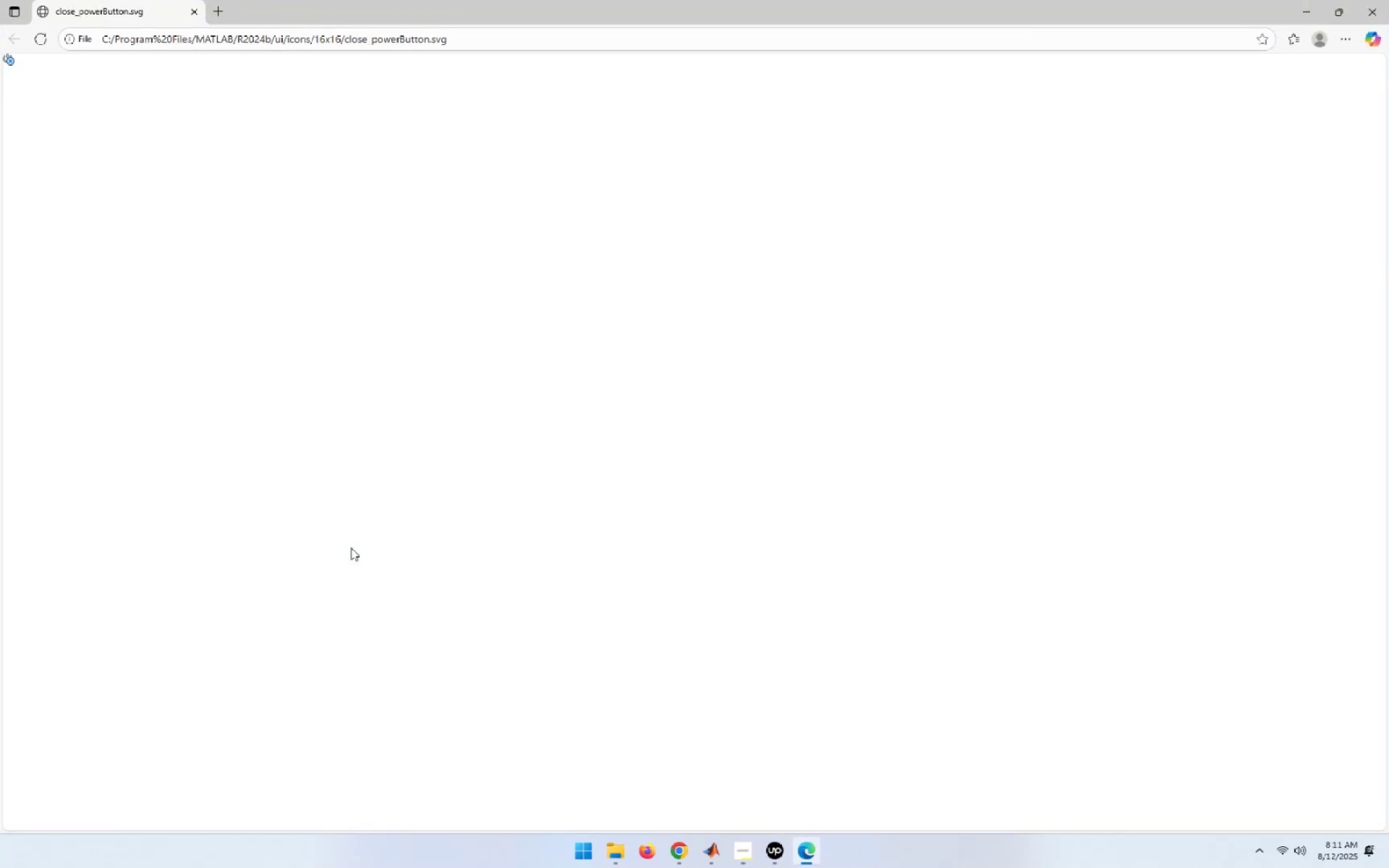 
left_click([1388, 0])
 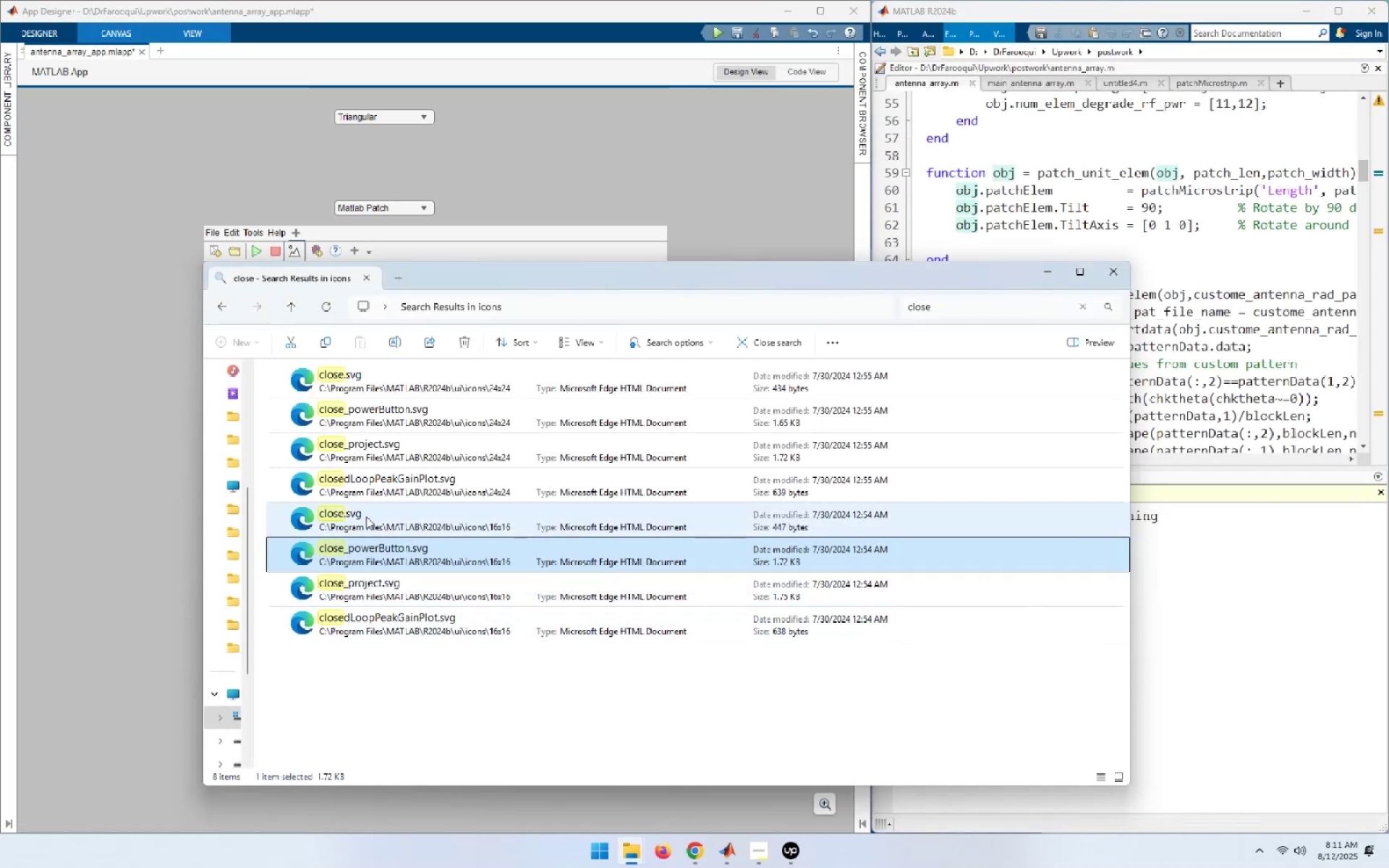 
double_click([366, 517])
 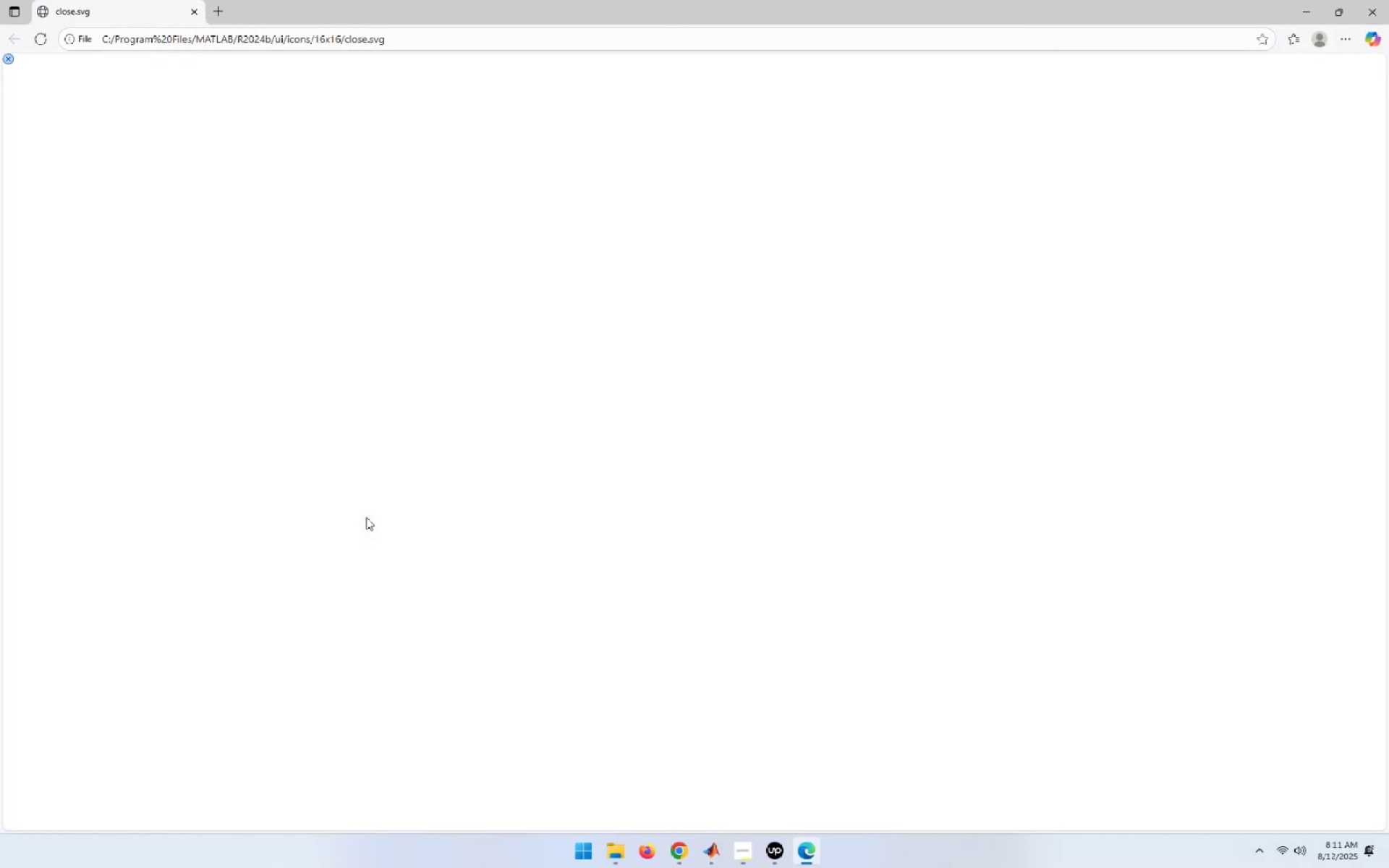 
left_click([1388, 0])
 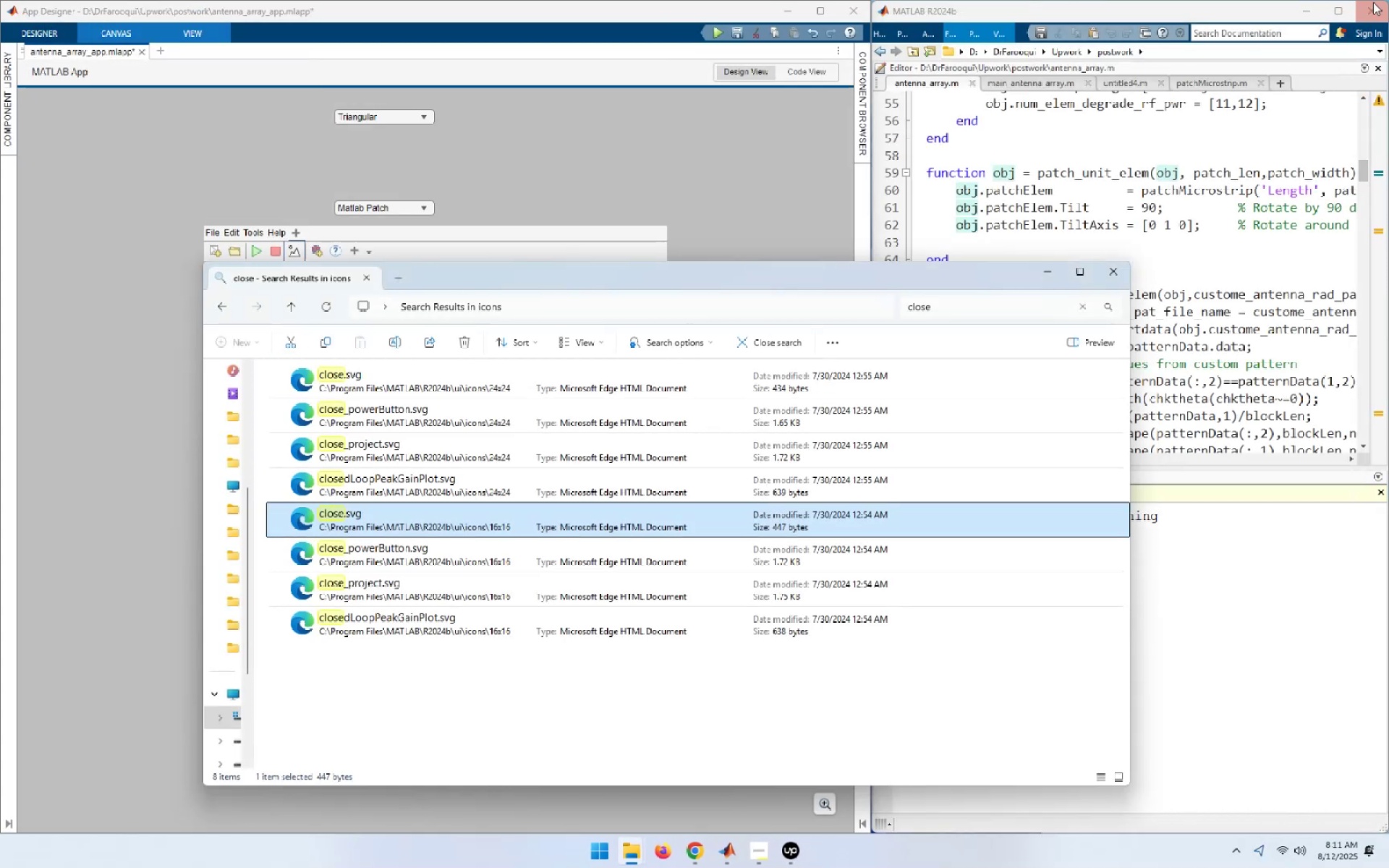 
wait(6.9)
 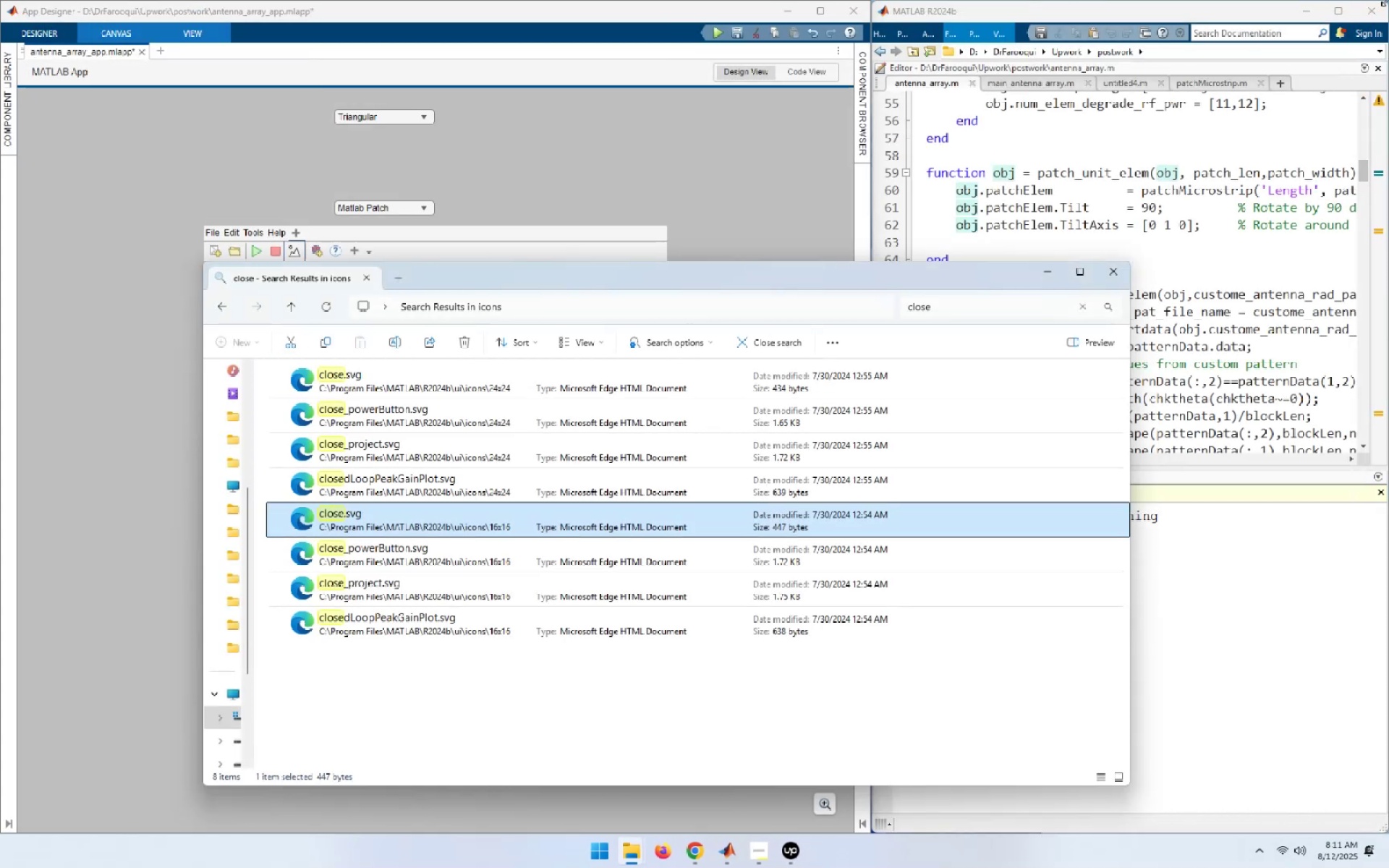 
double_click([336, 378])
 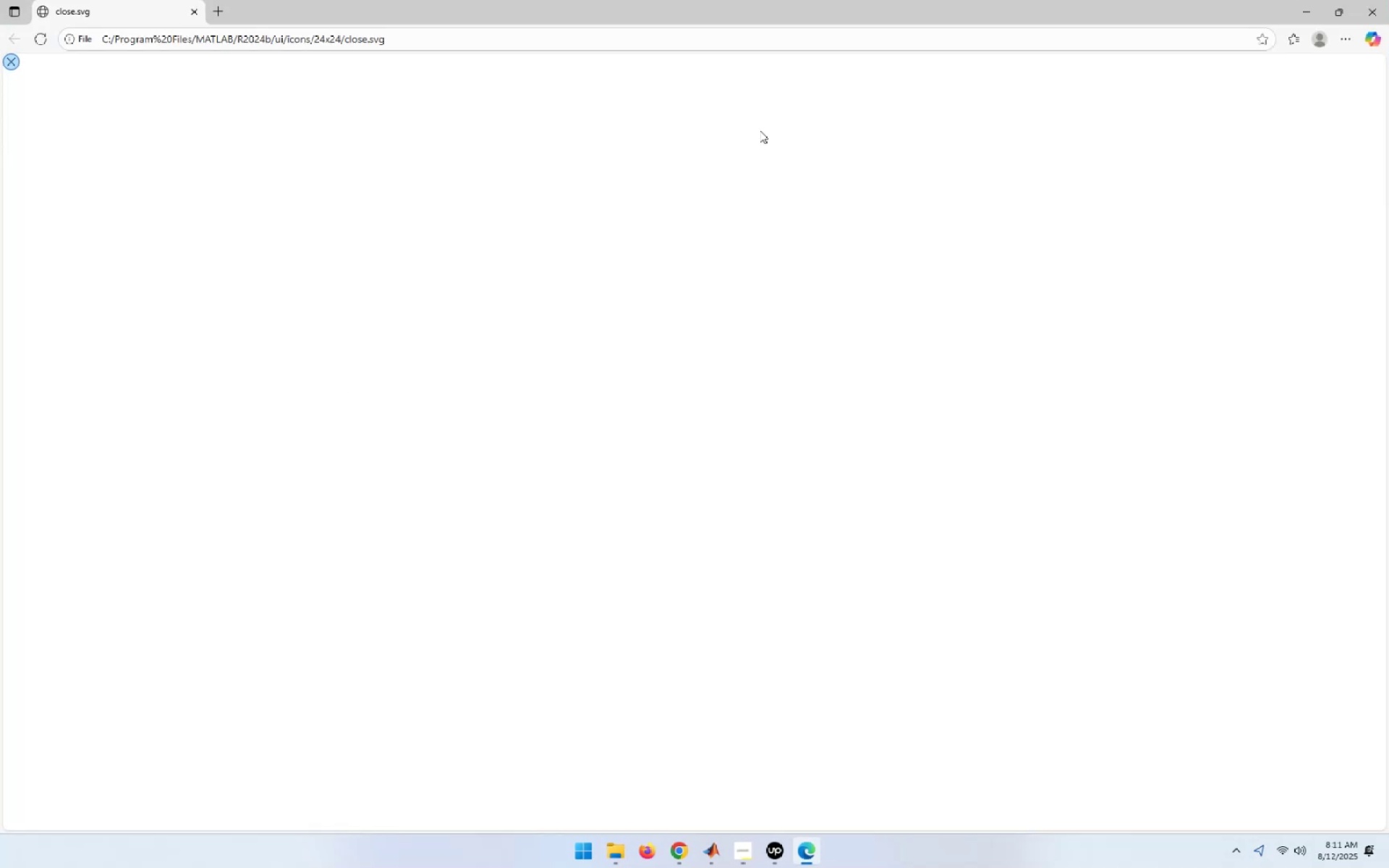 
left_click([1388, 0])
 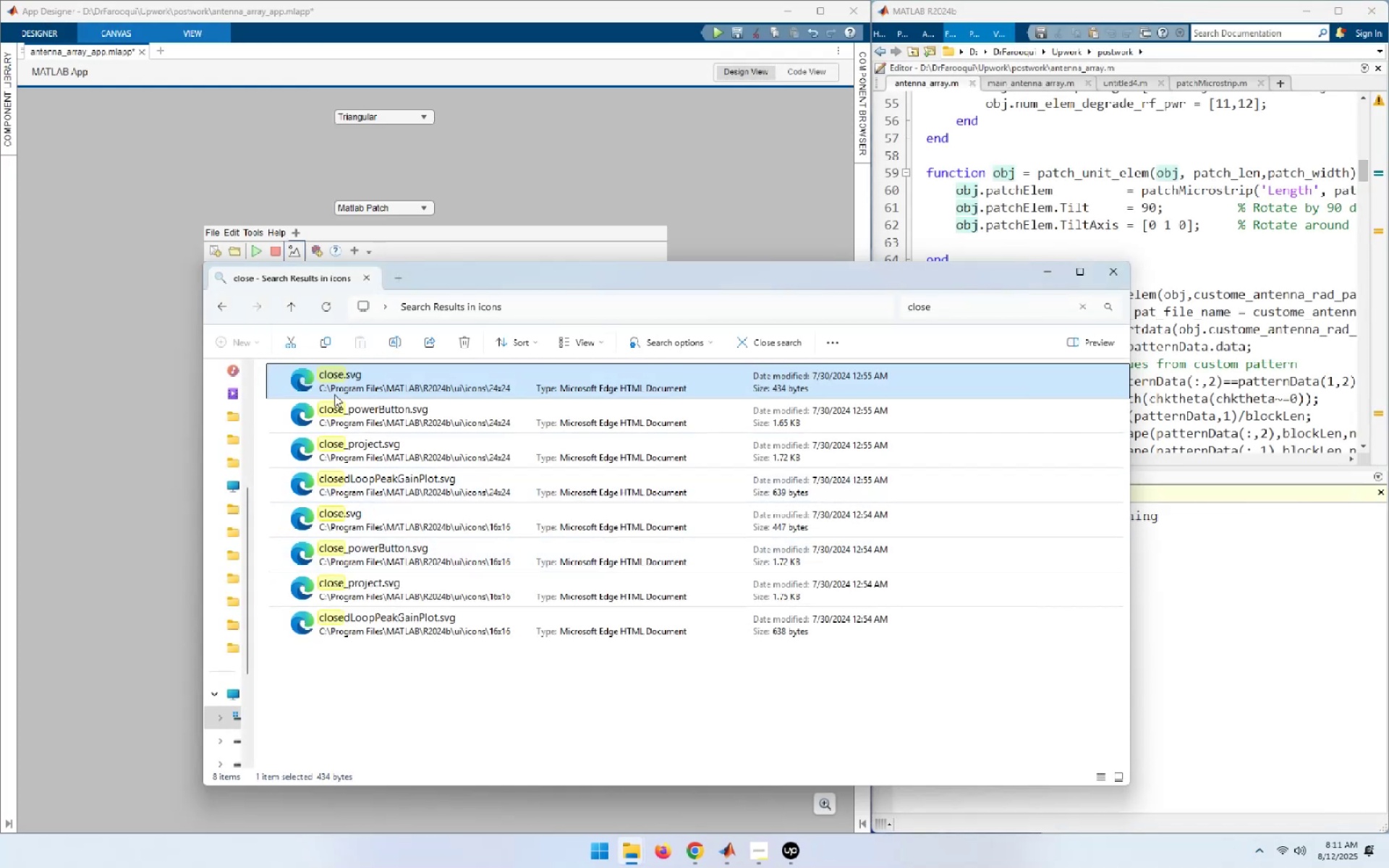 
right_click([339, 379])
 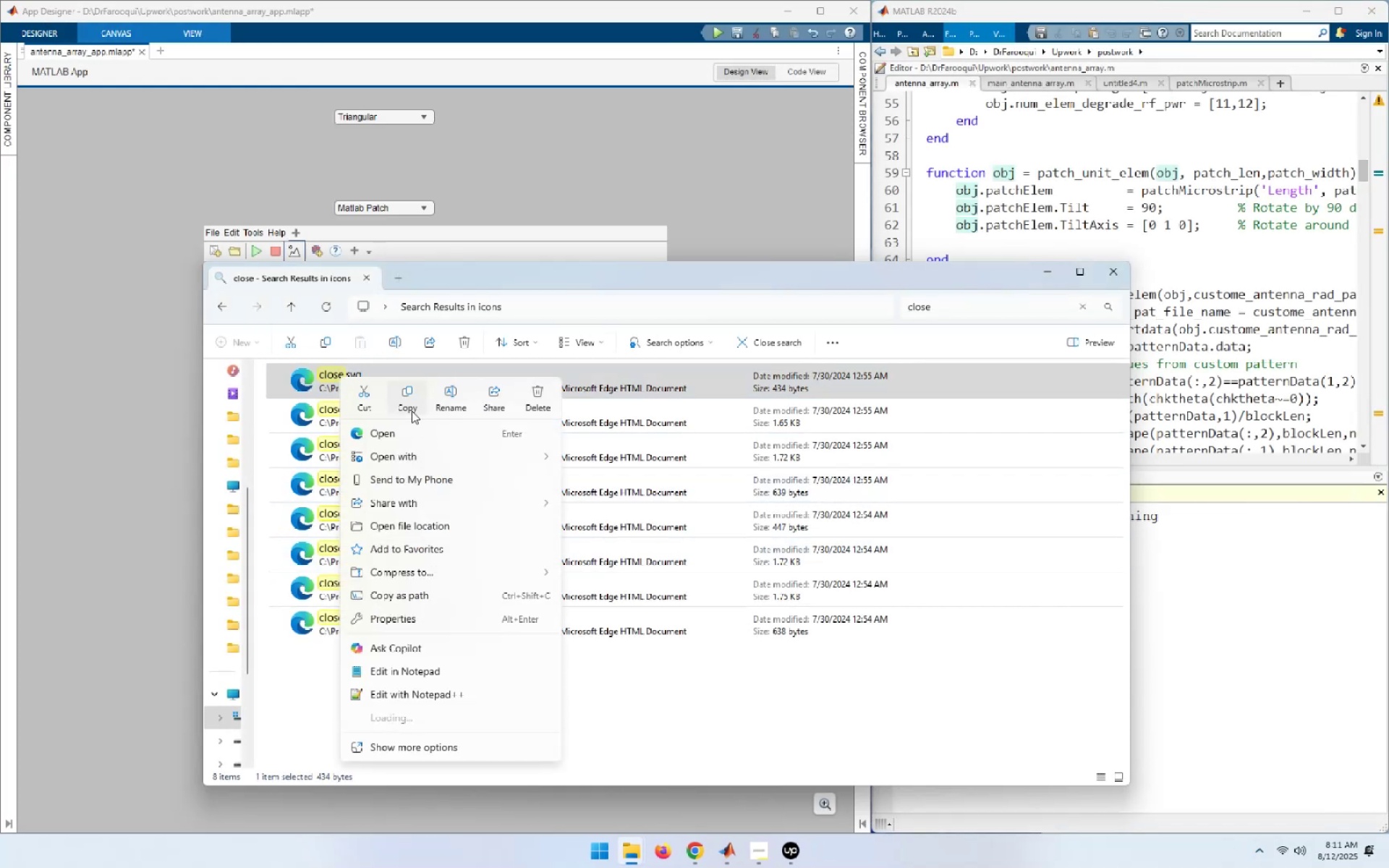 
left_click([407, 407])
 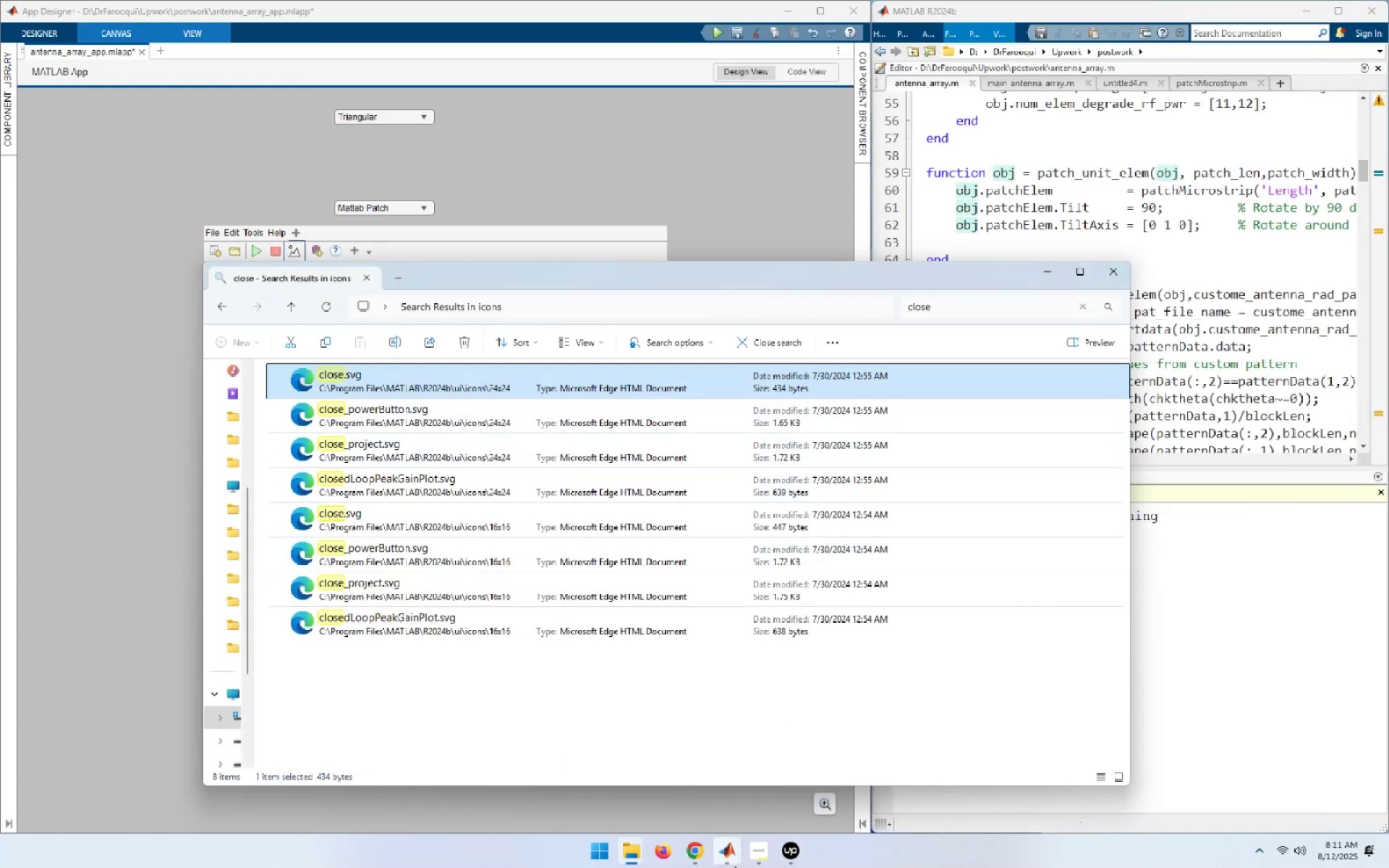 
left_click([633, 859])
 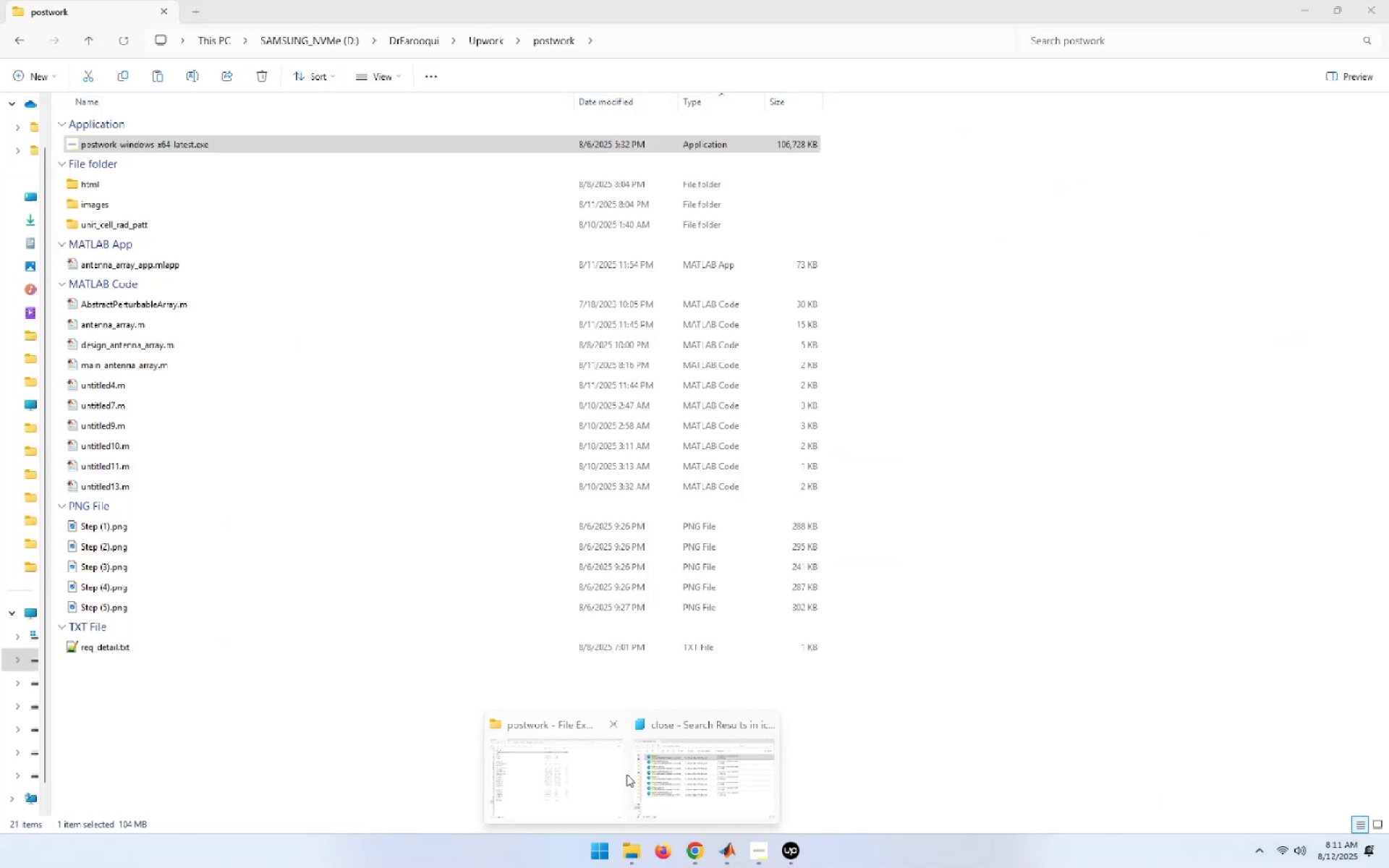 
left_click([549, 775])
 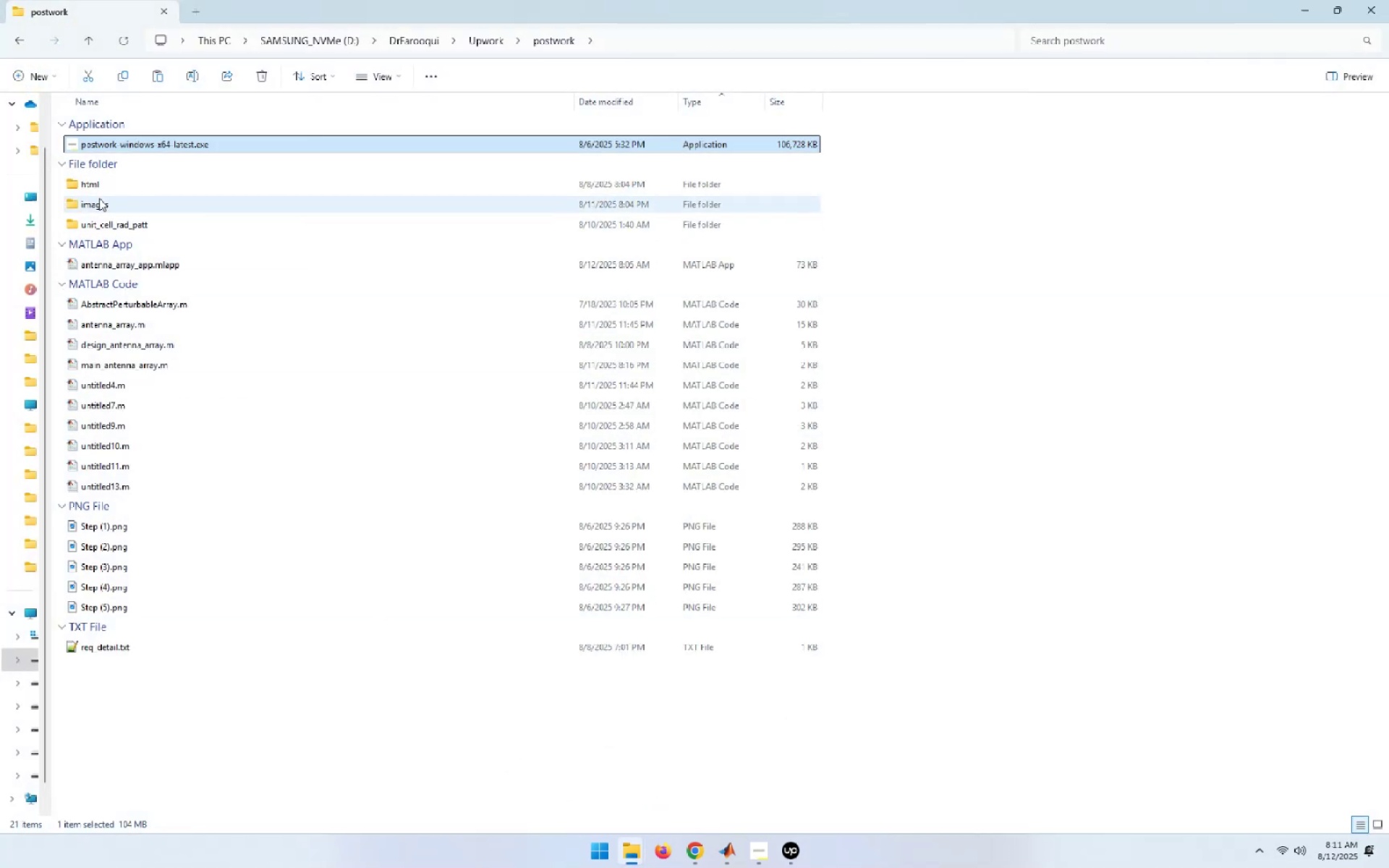 
double_click([99, 198])
 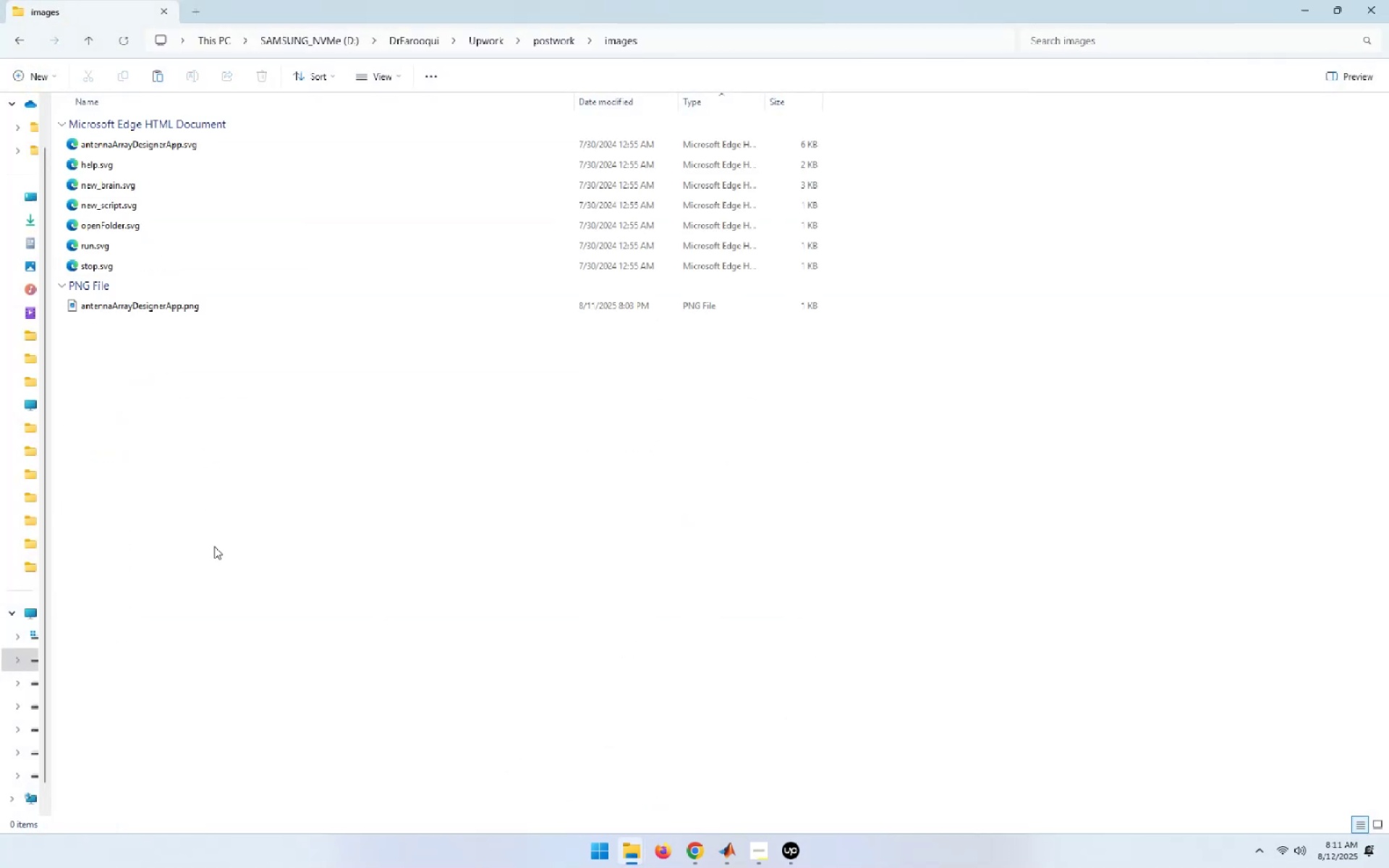 
left_click([218, 595])
 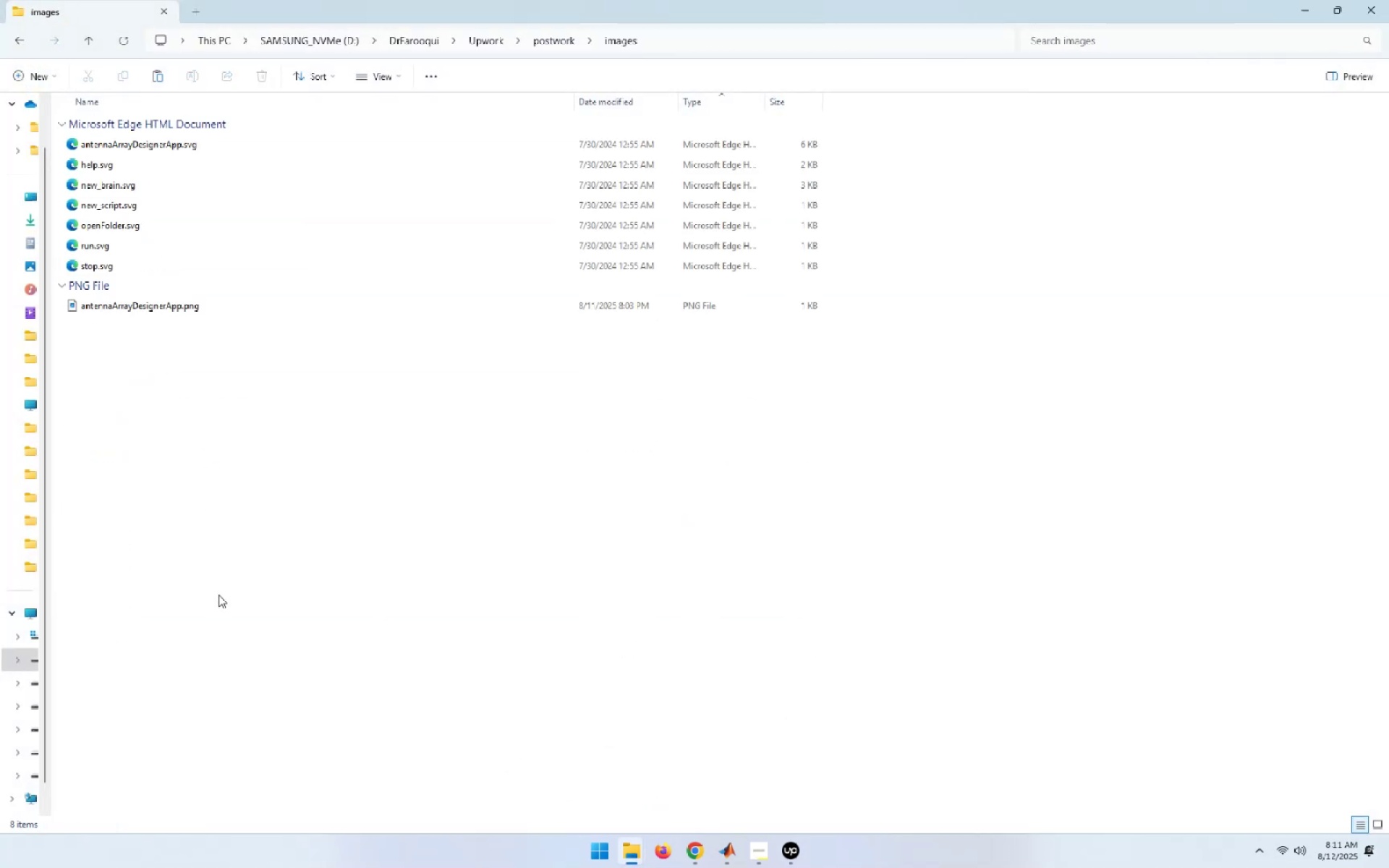 
key(Control+V)
 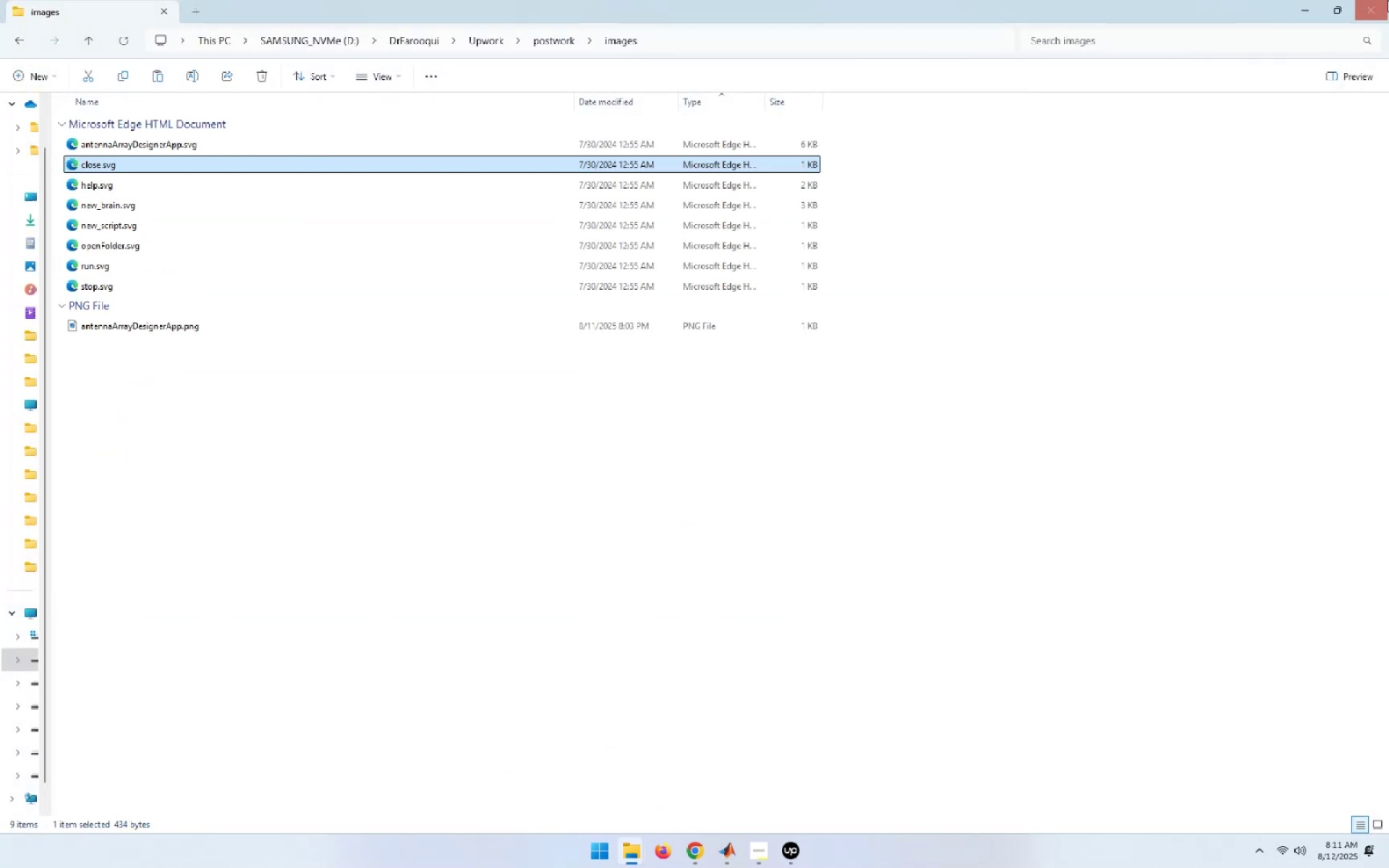 
left_click([1307, 3])
 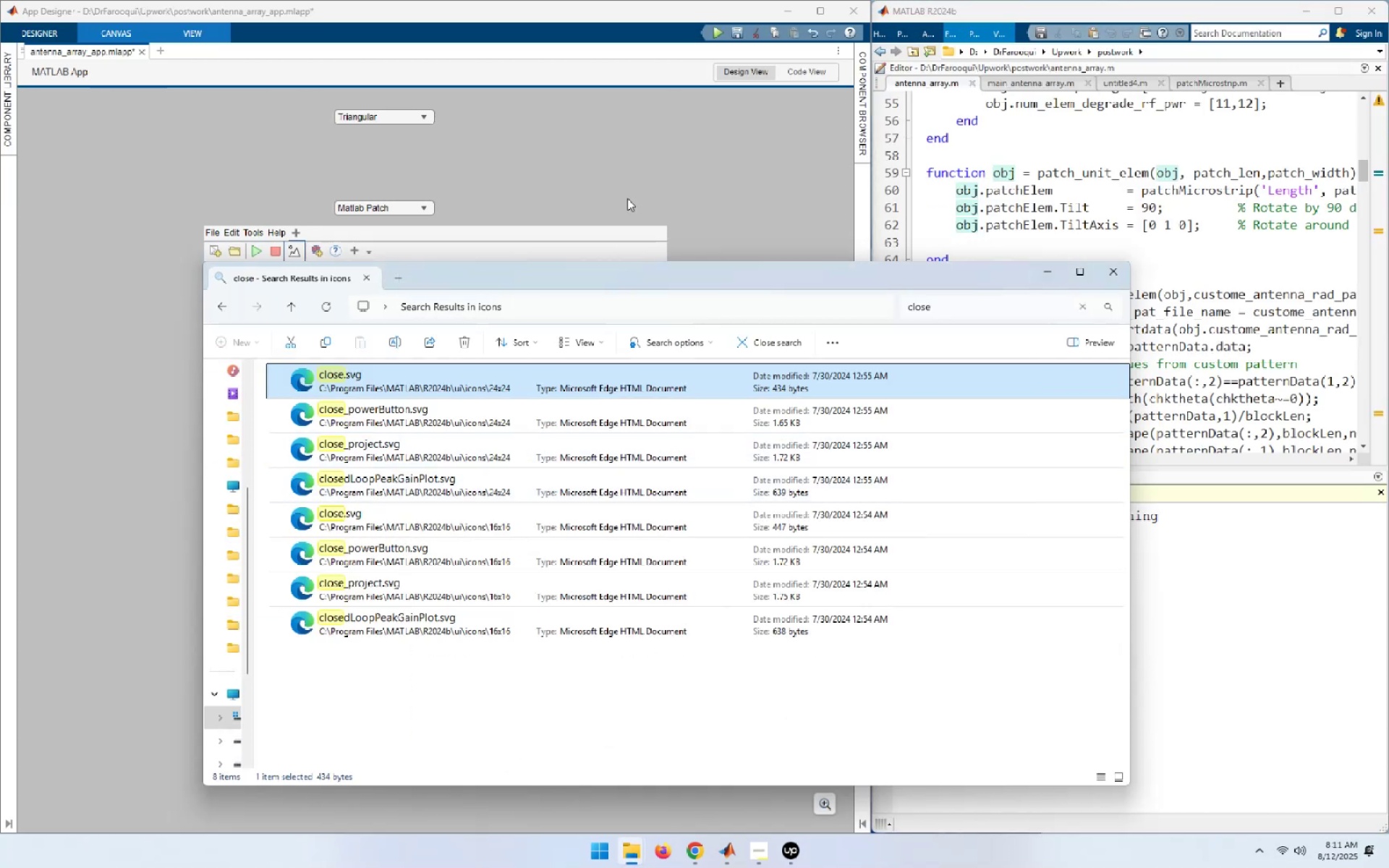 
left_click([628, 180])
 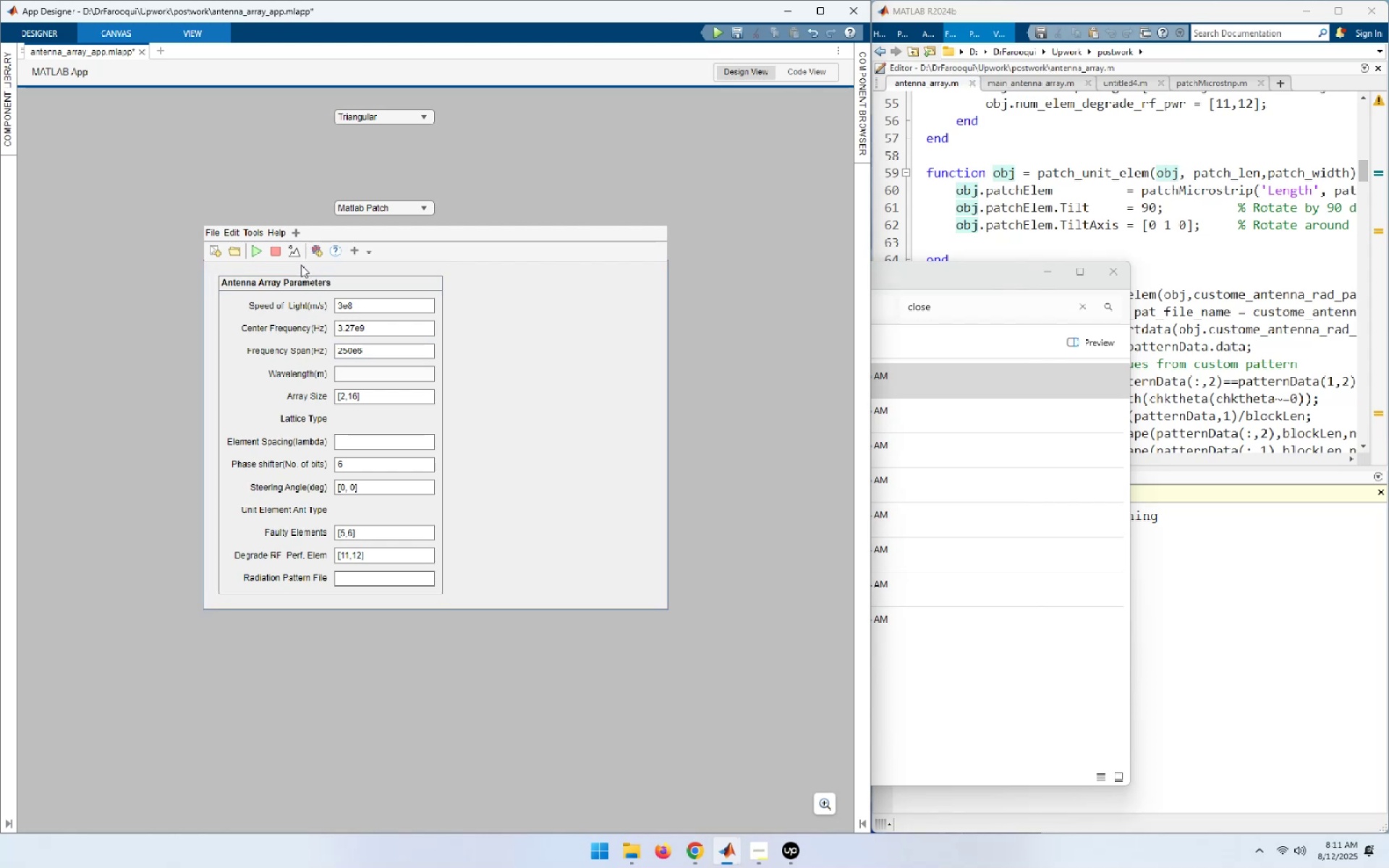 
left_click([290, 255])
 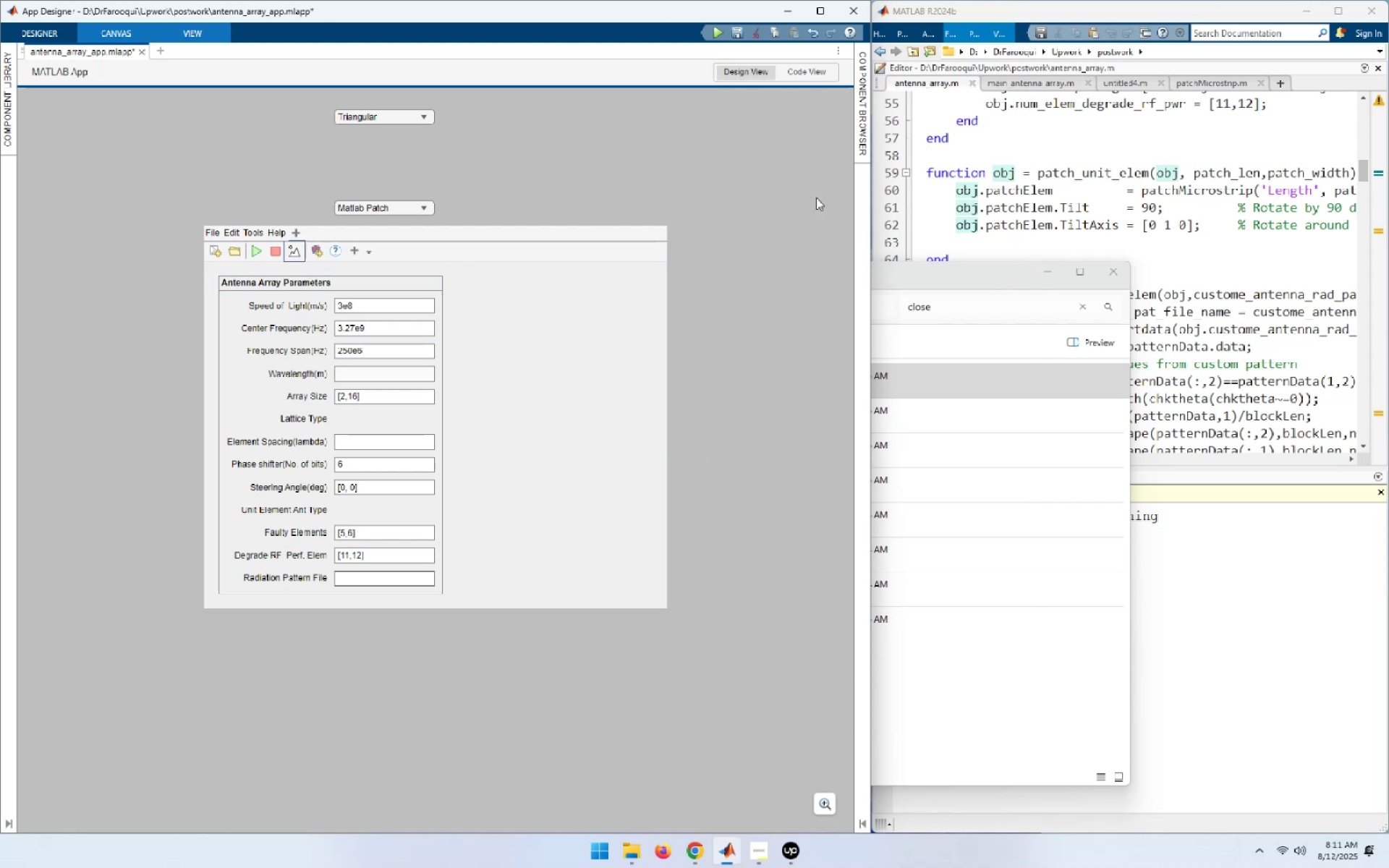 
left_click([862, 825])
 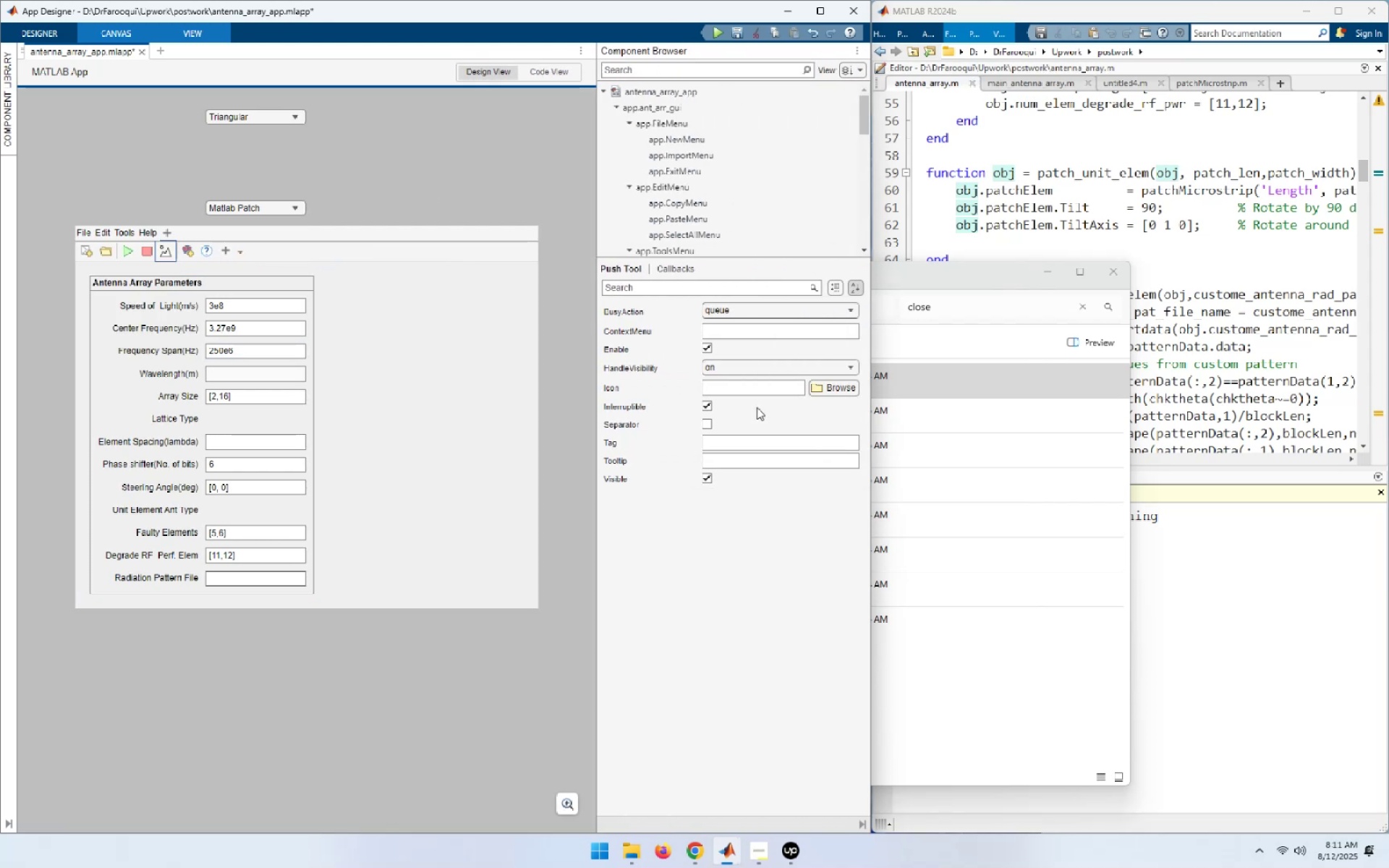 
left_click([819, 390])
 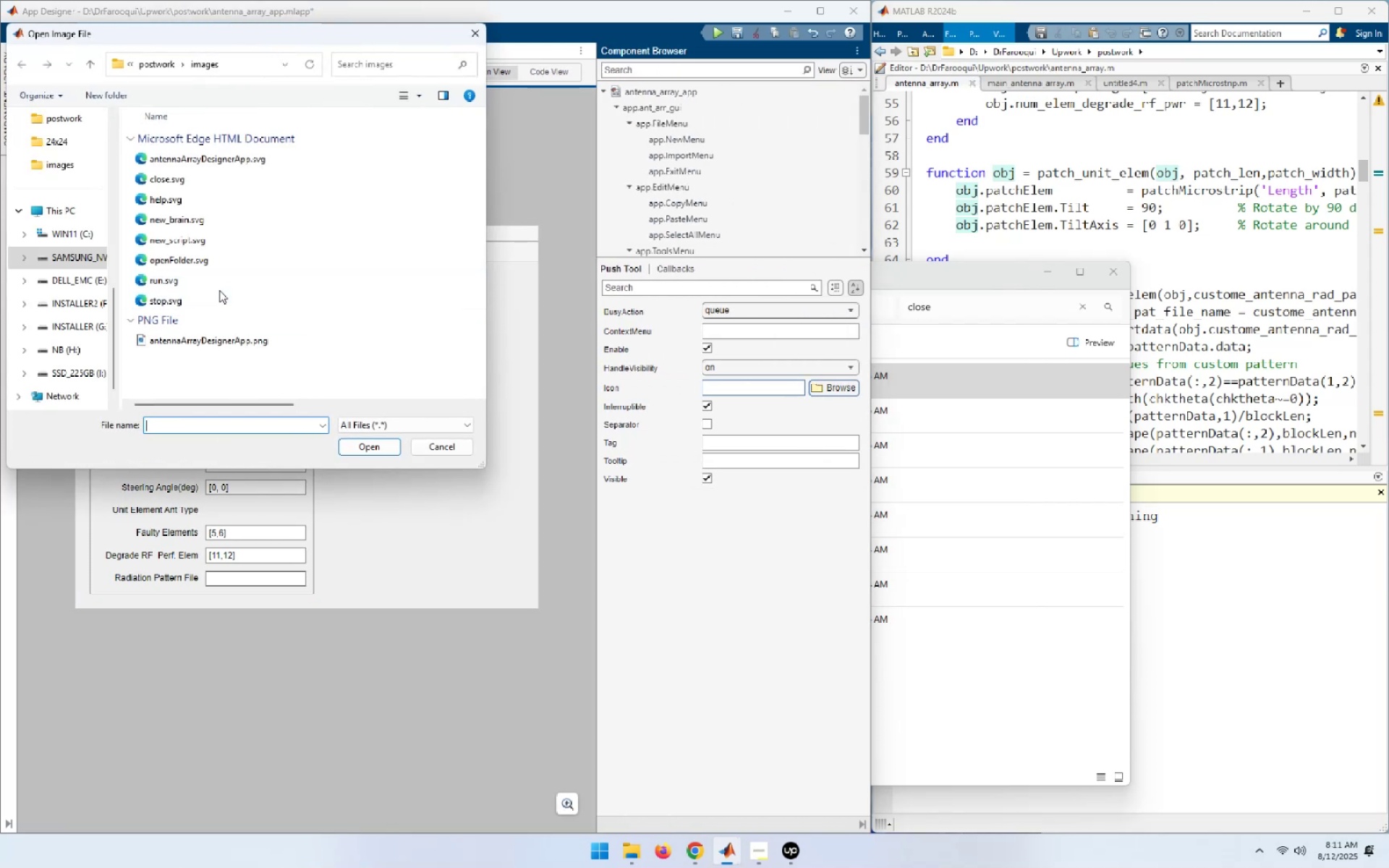 
left_click([167, 178])
 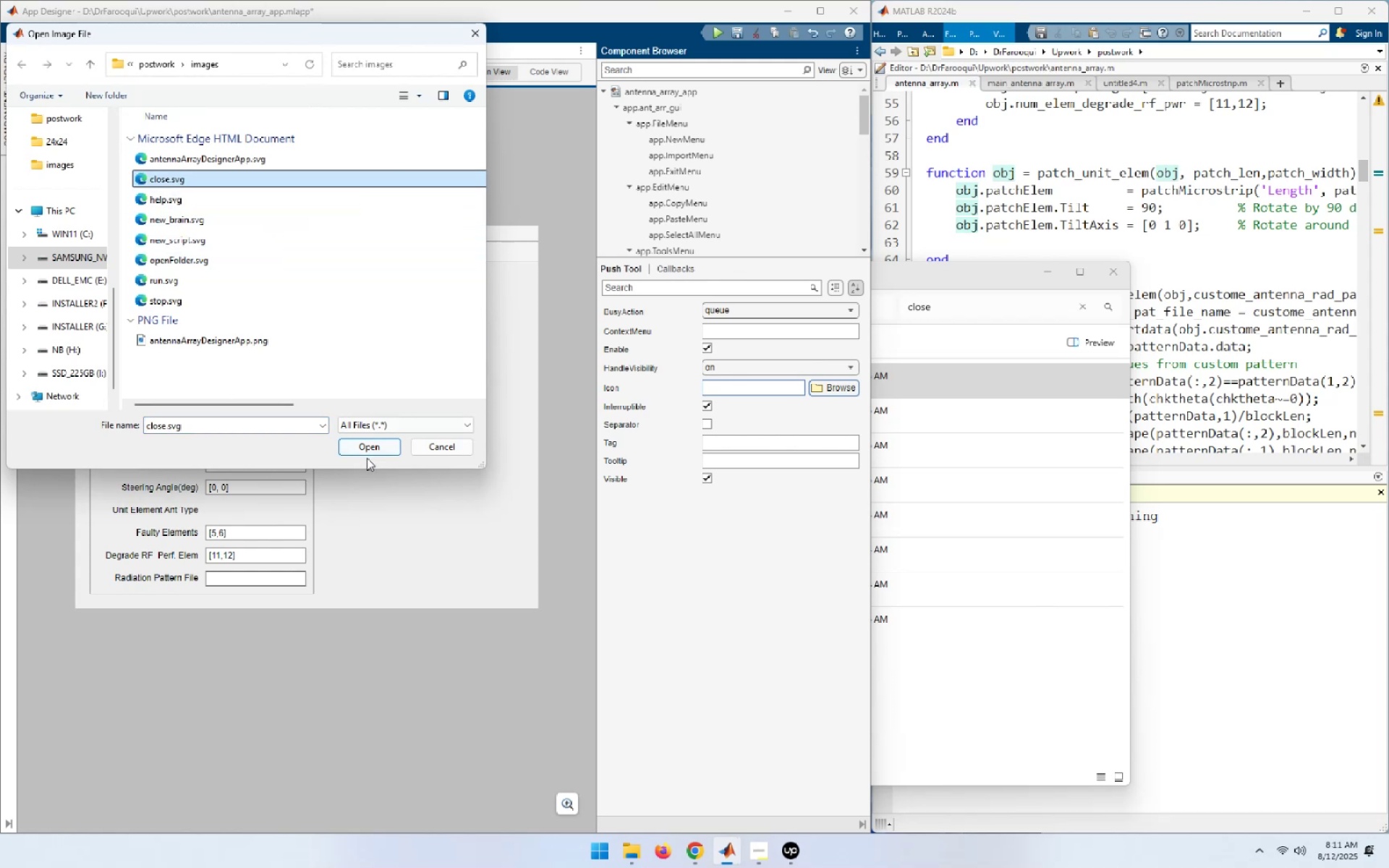 
left_click([371, 448])
 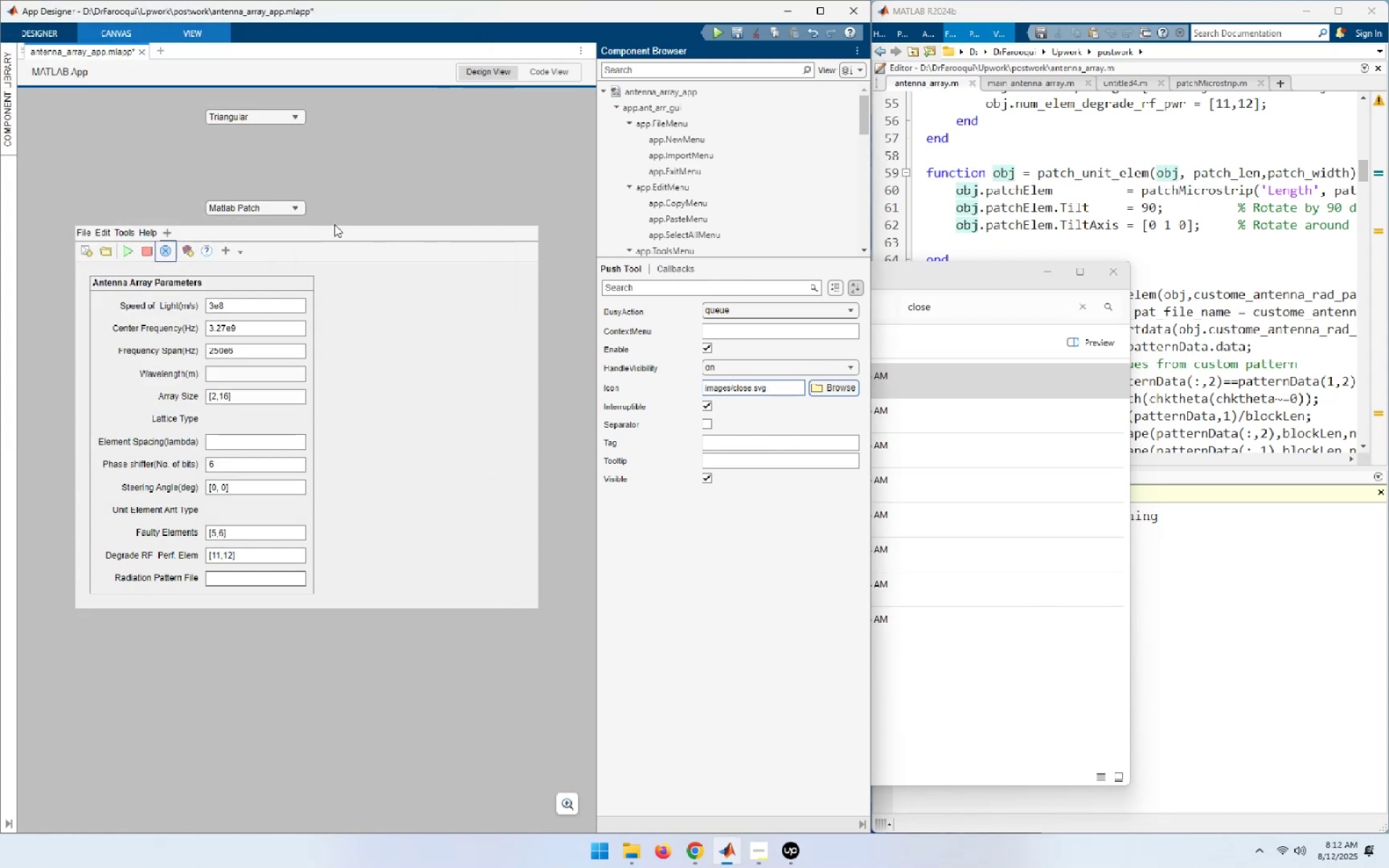 
wait(10.04)
 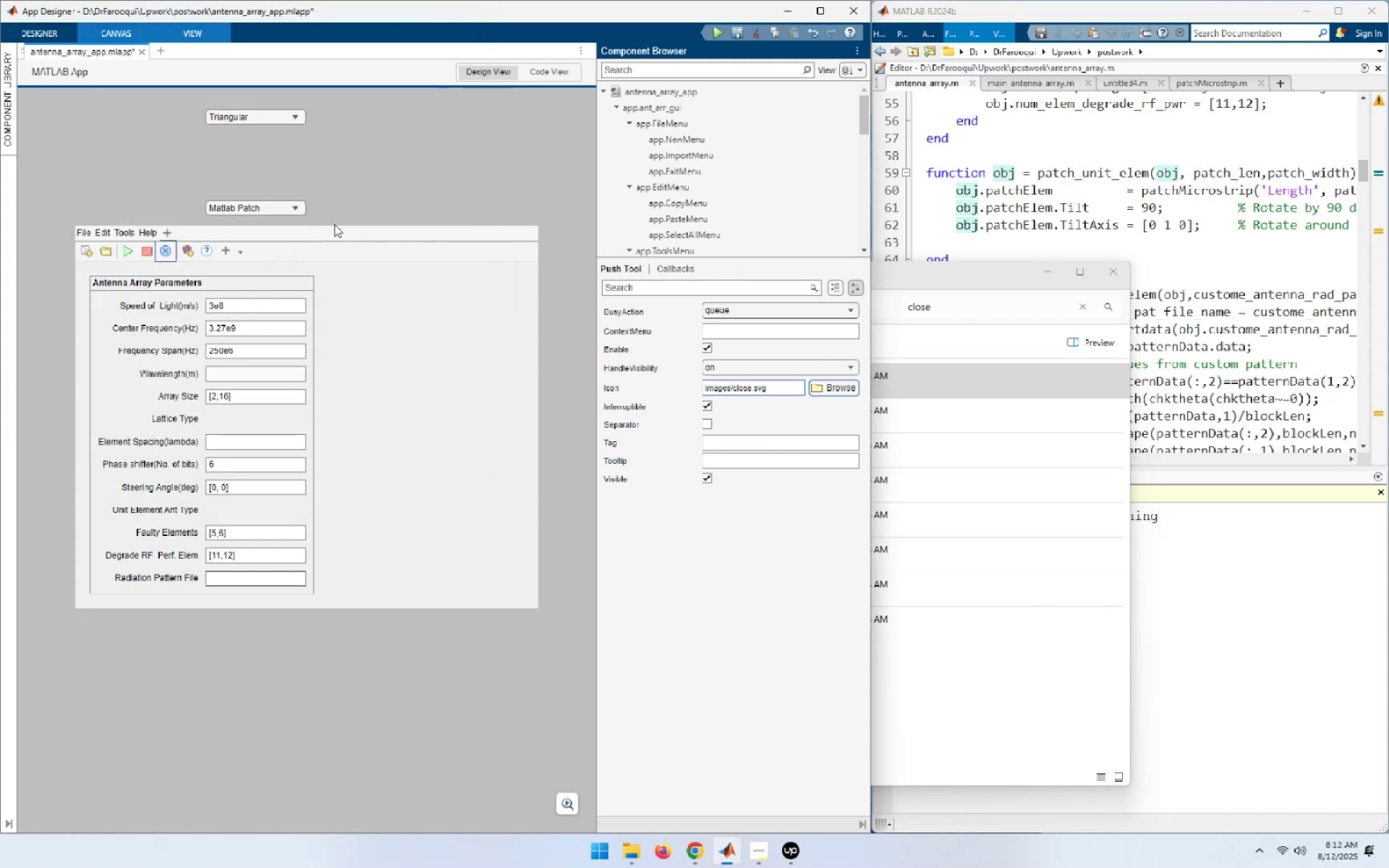 
left_click_drag(start_coordinate=[864, 120], to_coordinate=[864, 171])
 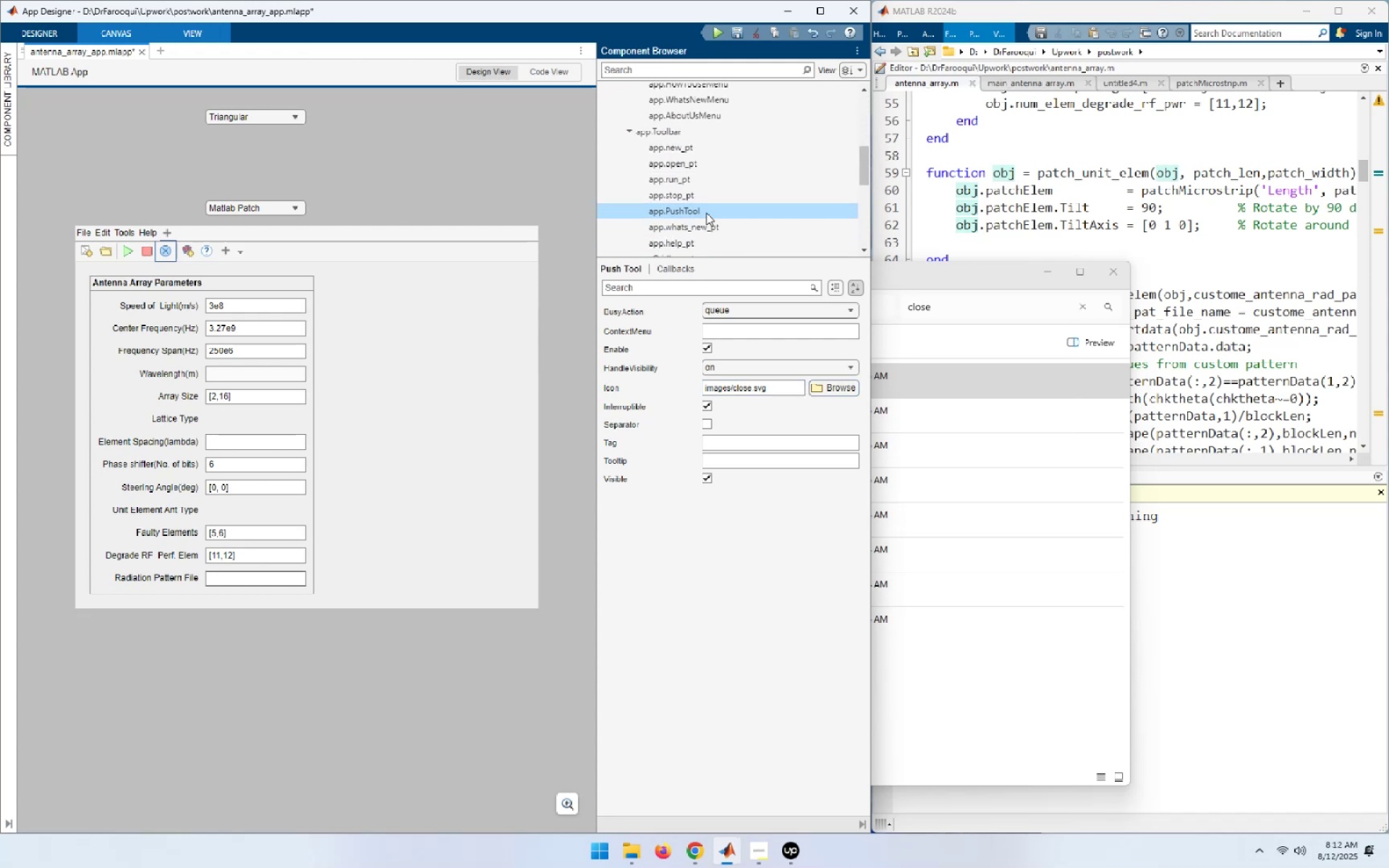 
double_click([705, 212])
 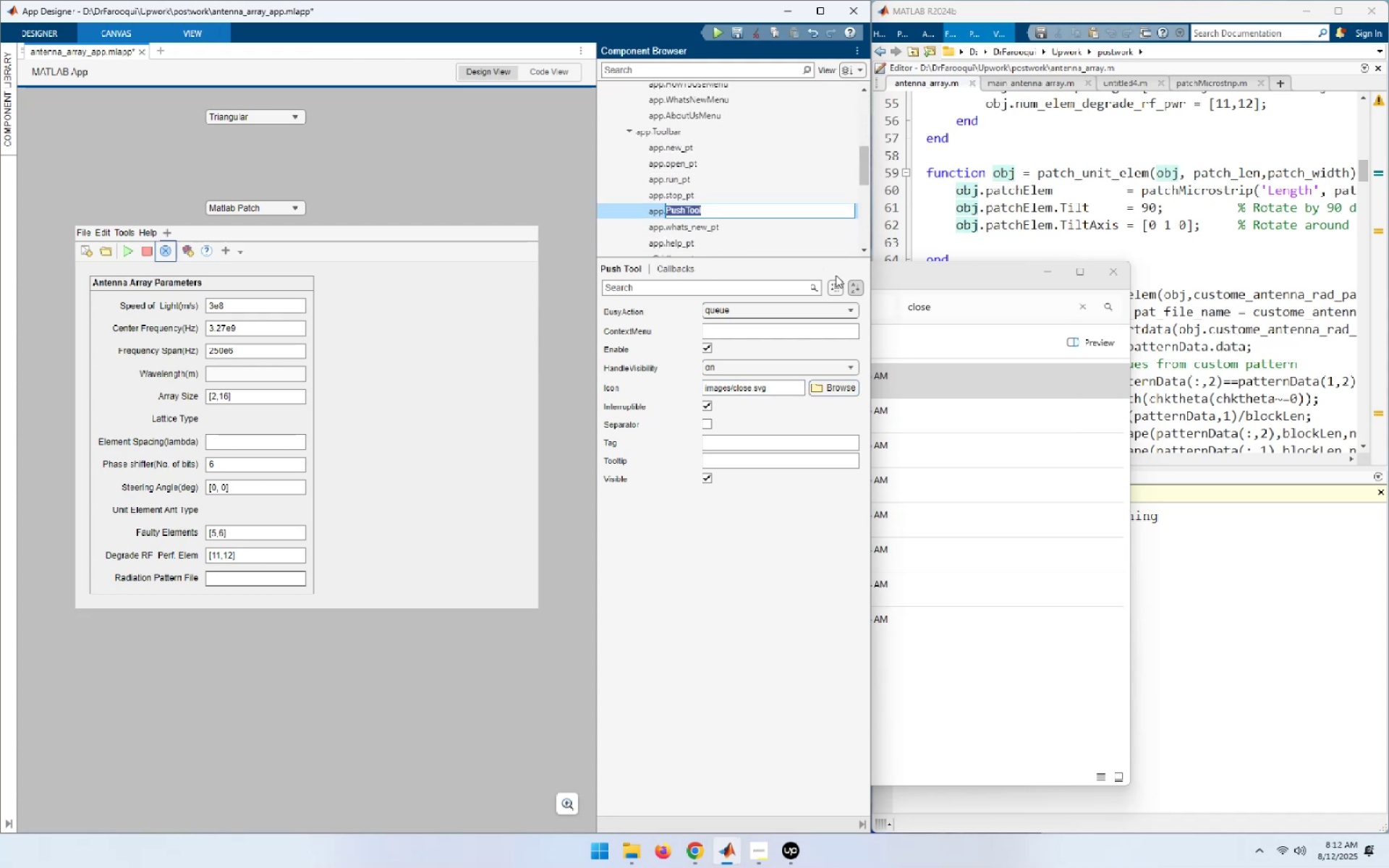 
type(close_fig_pt)
 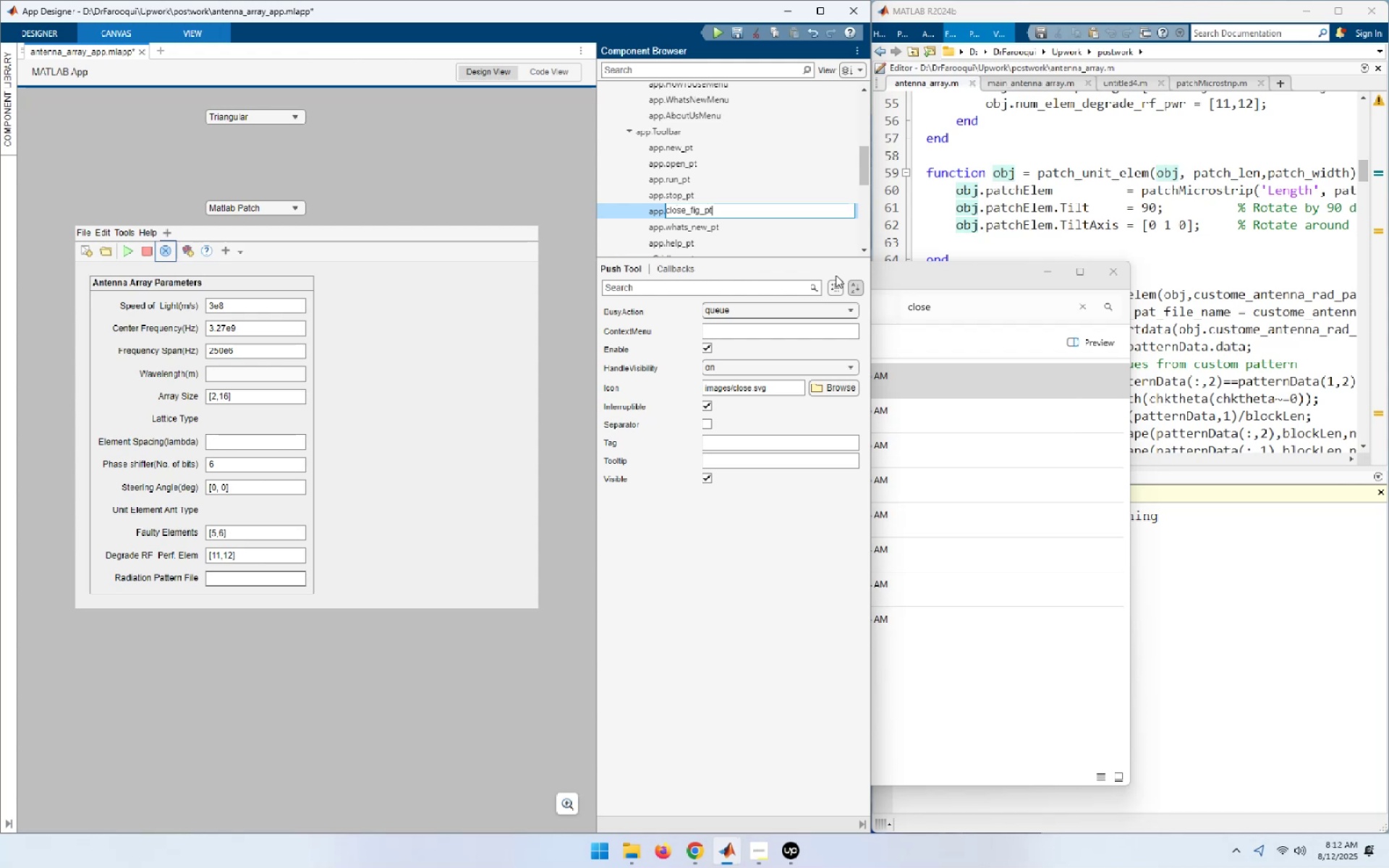 
 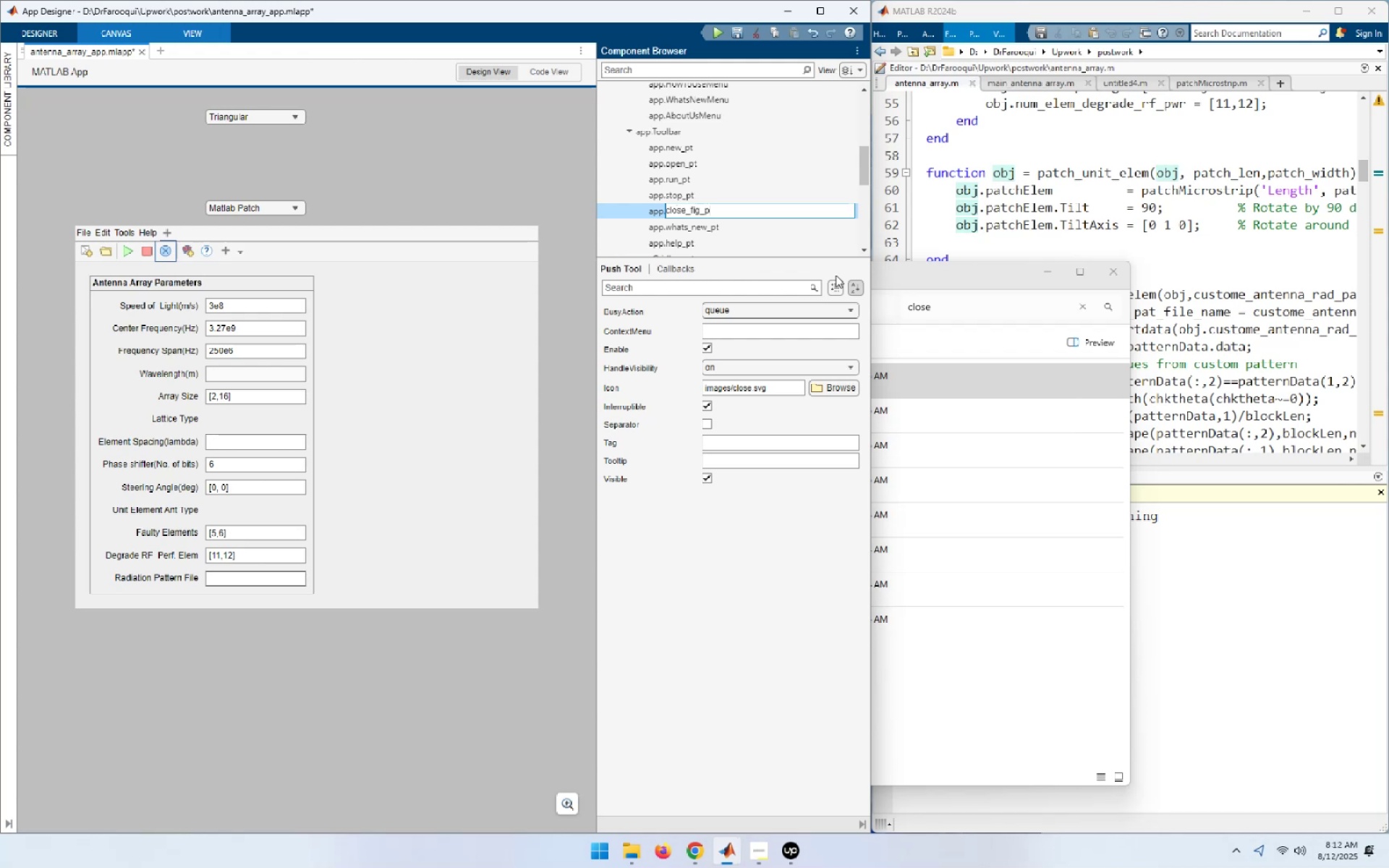 
key(Enter)
 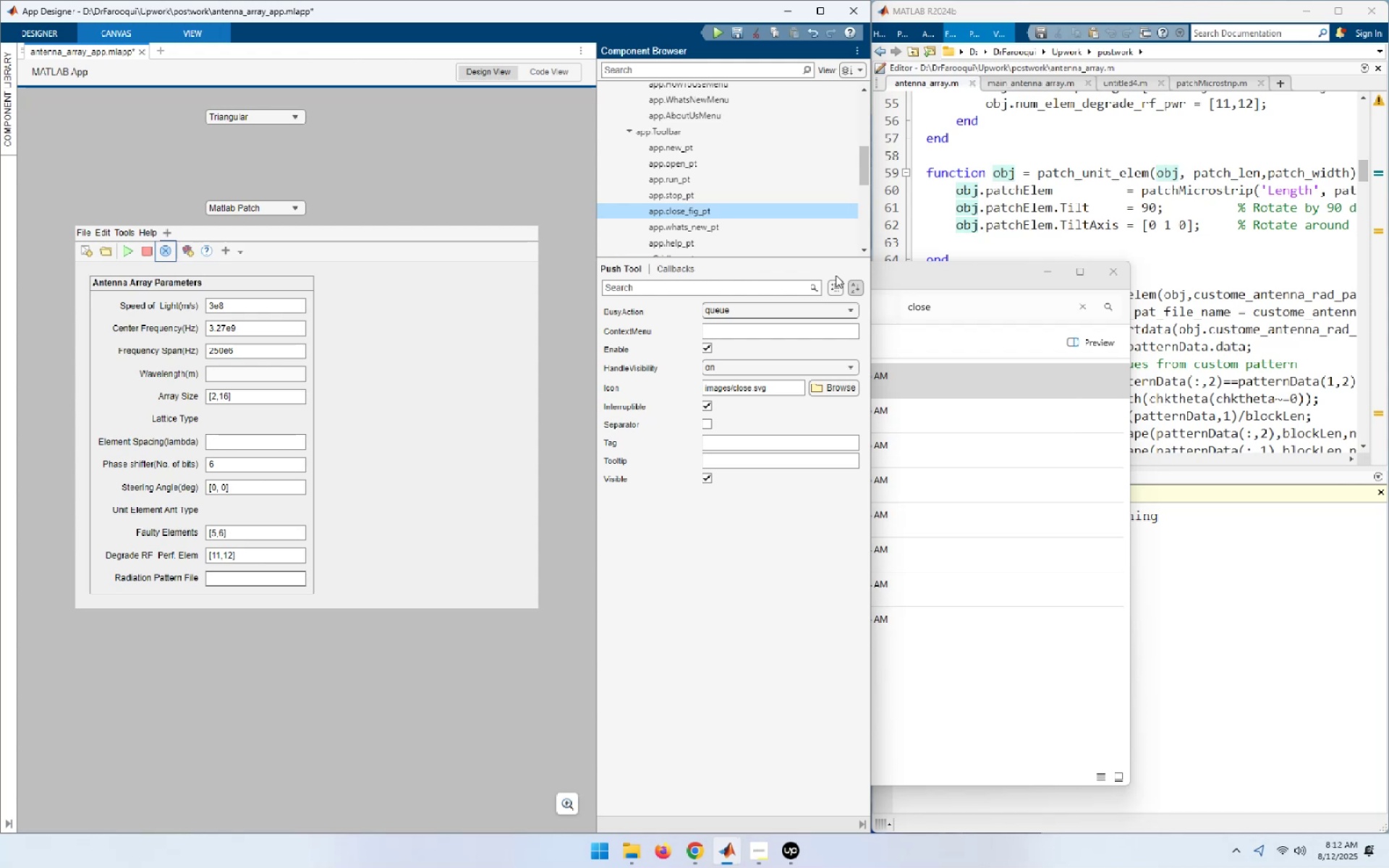 
key(F2)
 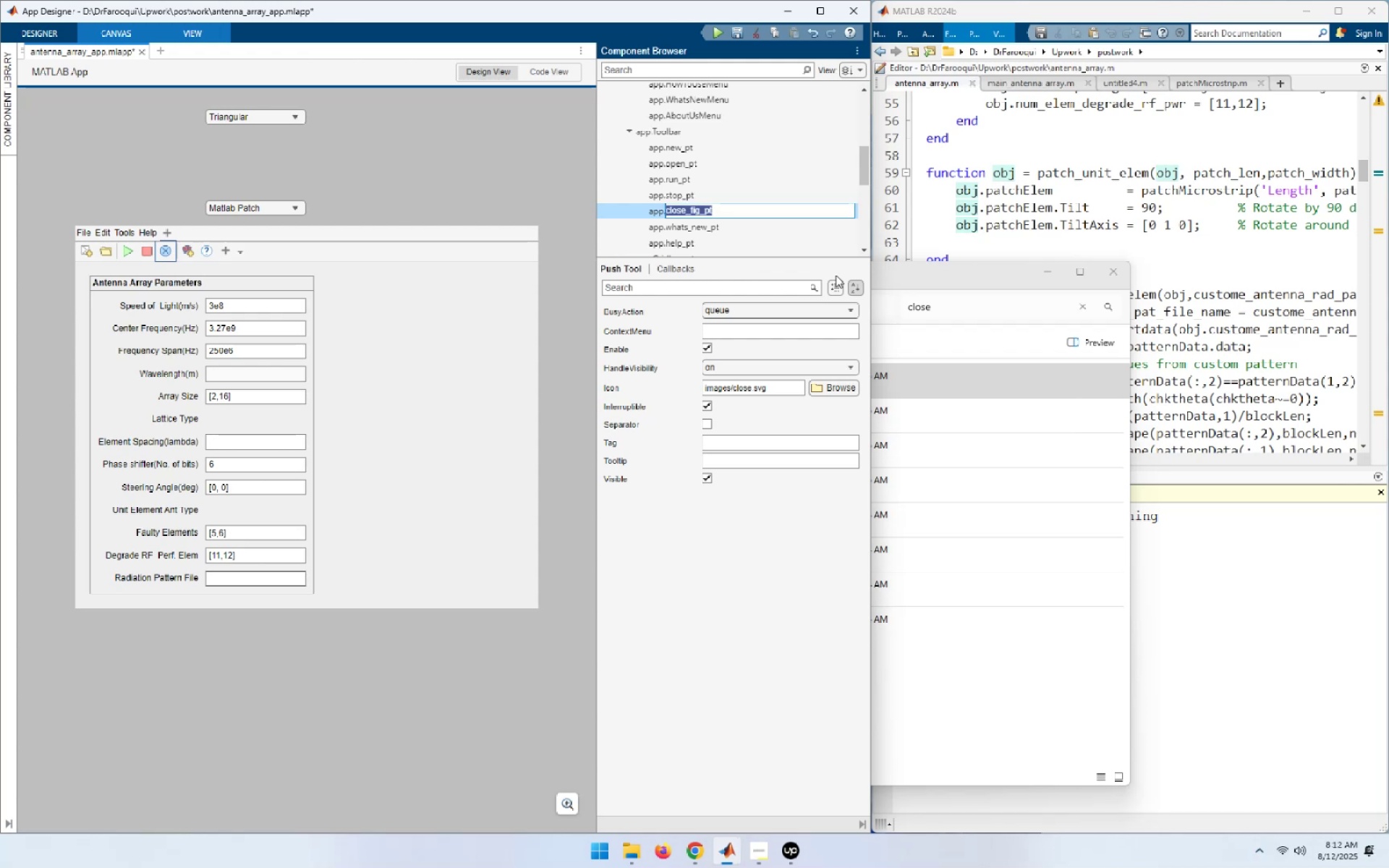 
key(Control+C)
 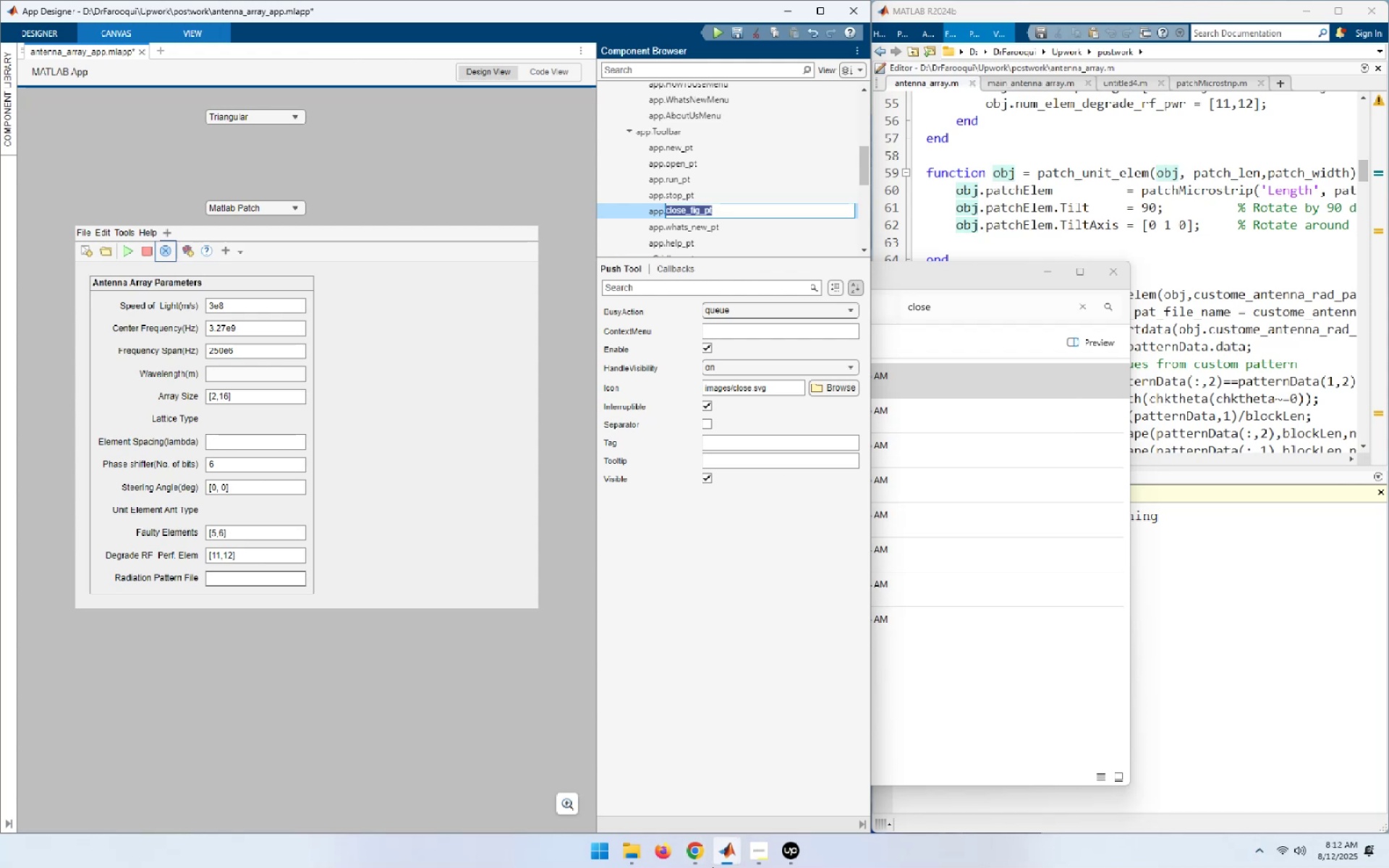 
left_click([522, 726])
 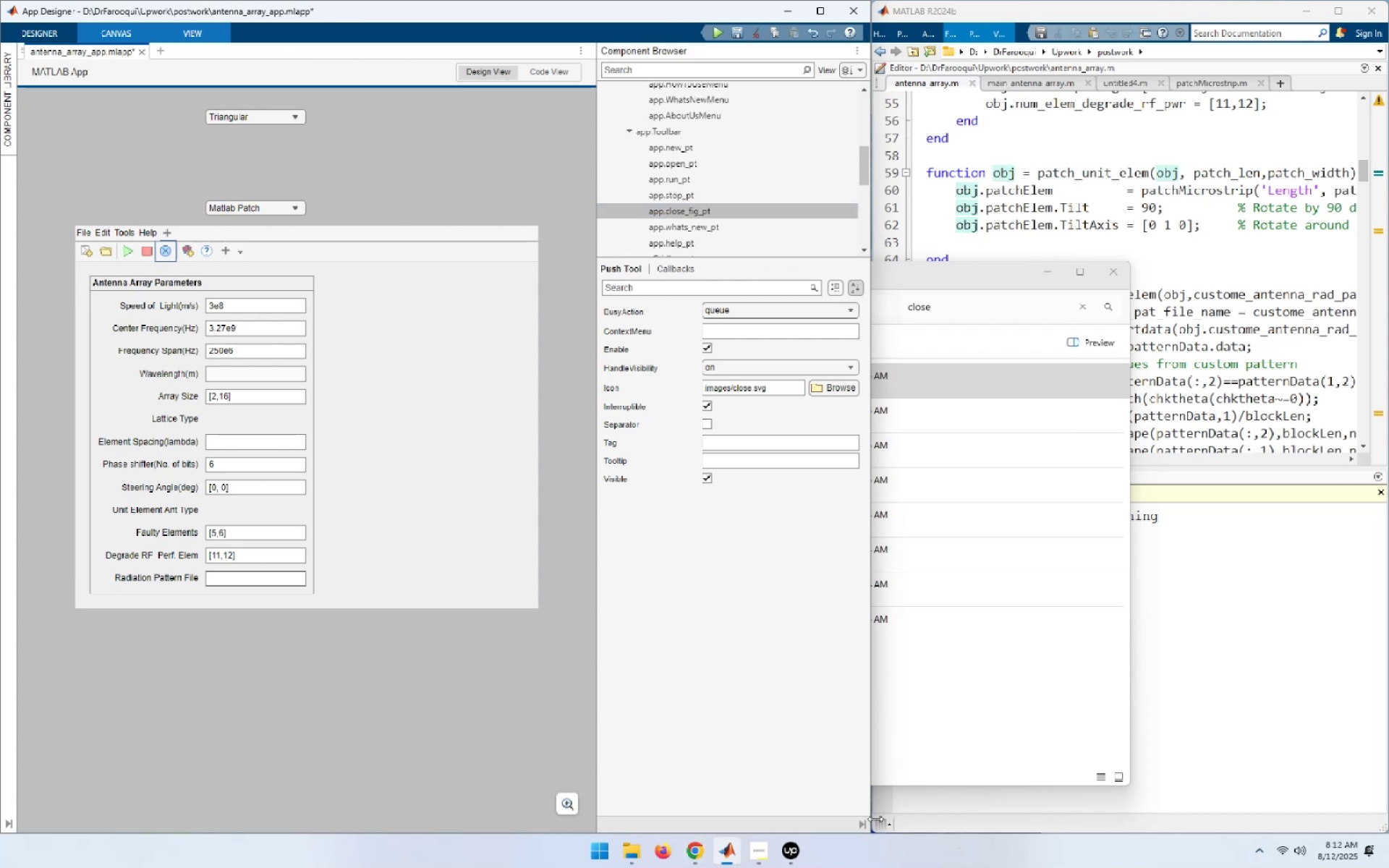 
left_click([863, 822])
 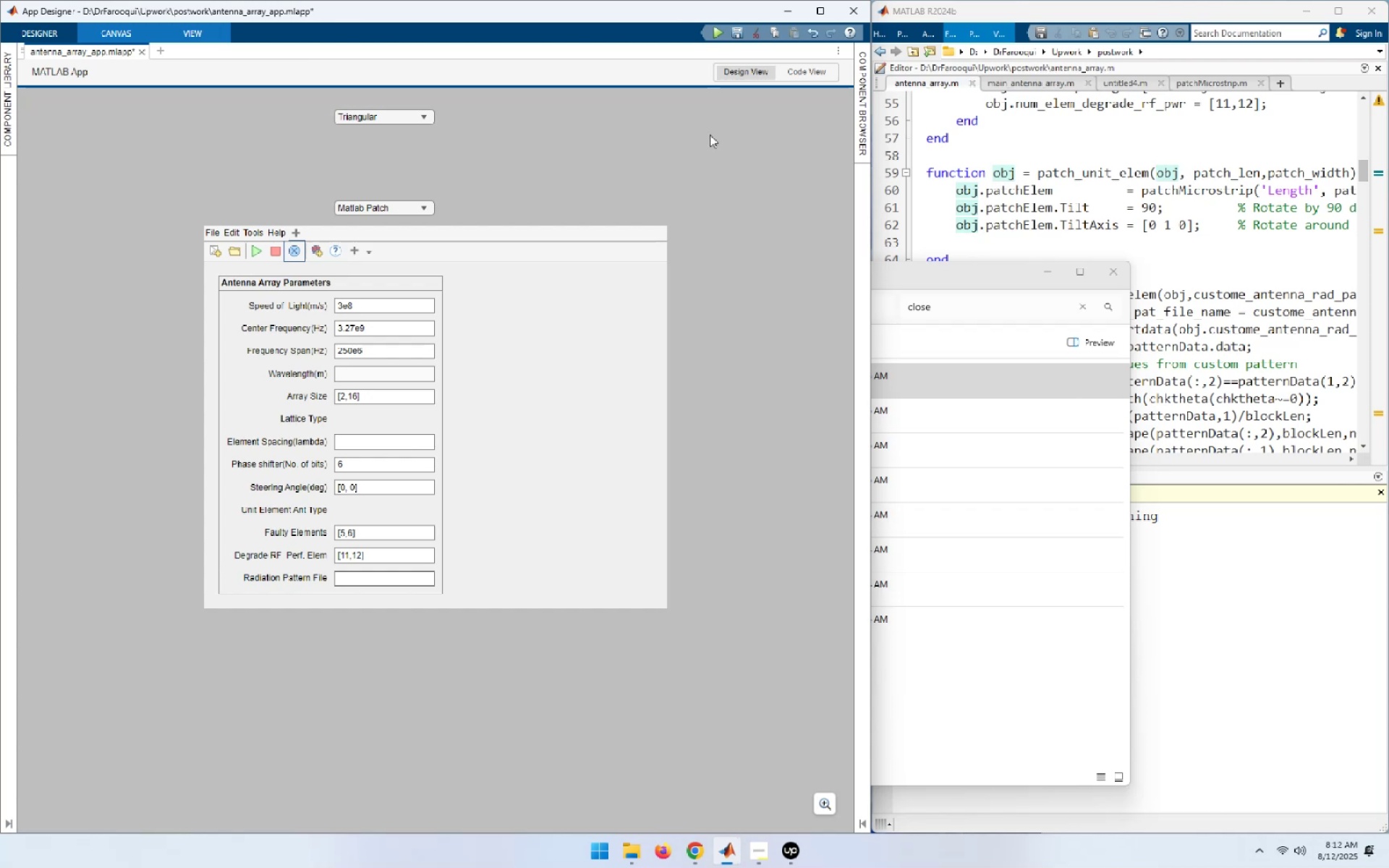 
left_click([734, 35])
 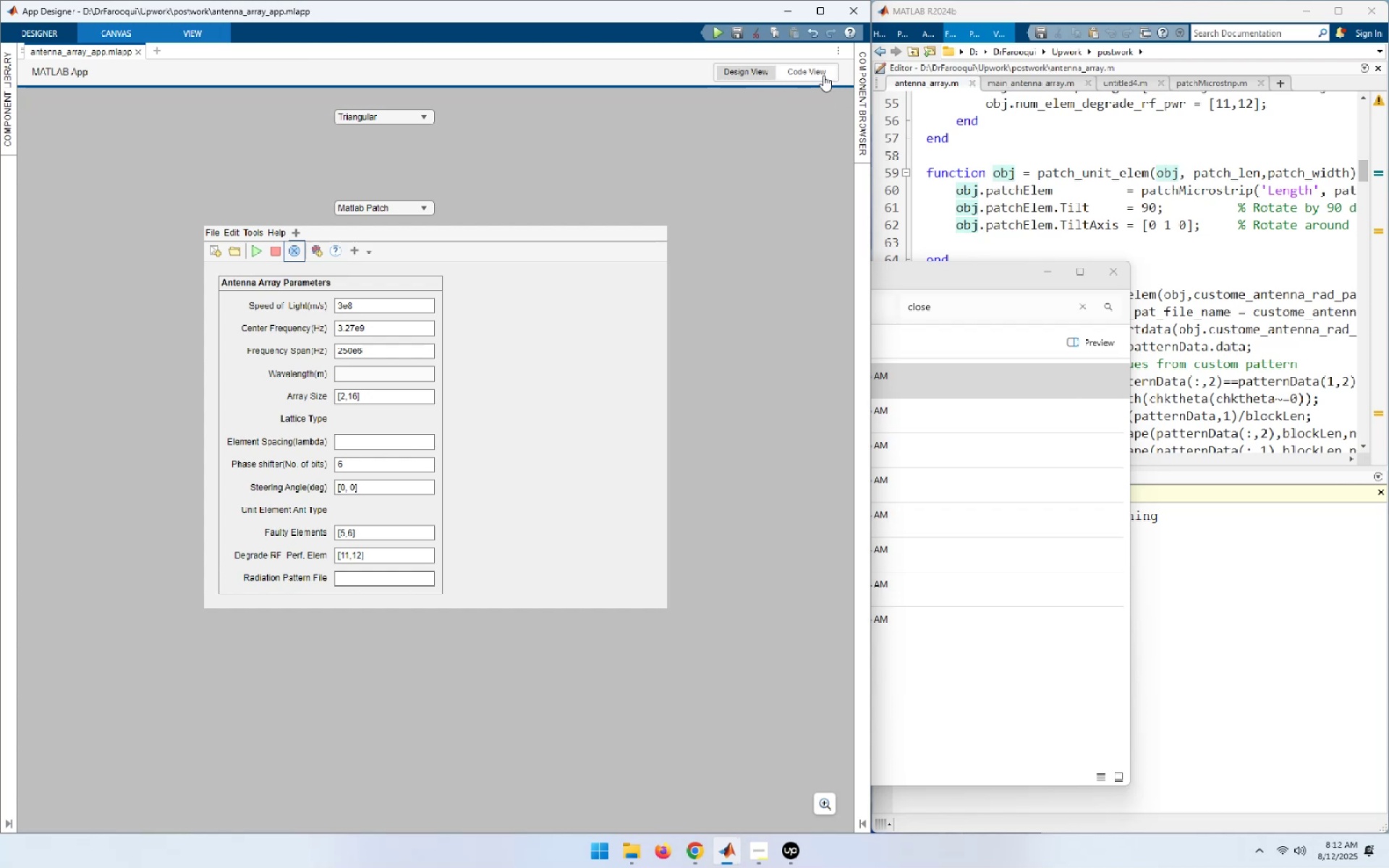 
left_click([823, 75])
 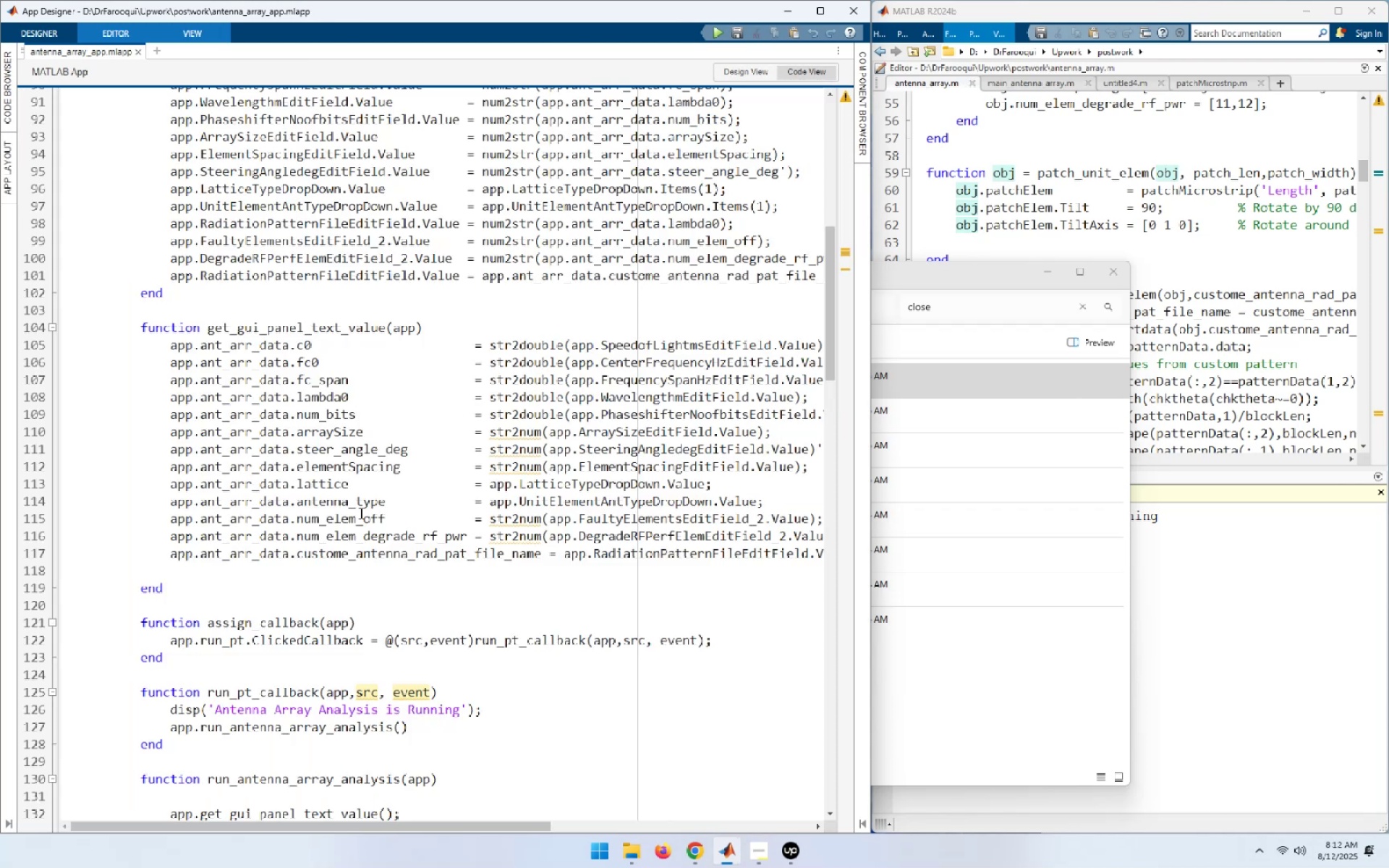 
left_click([745, 648])
 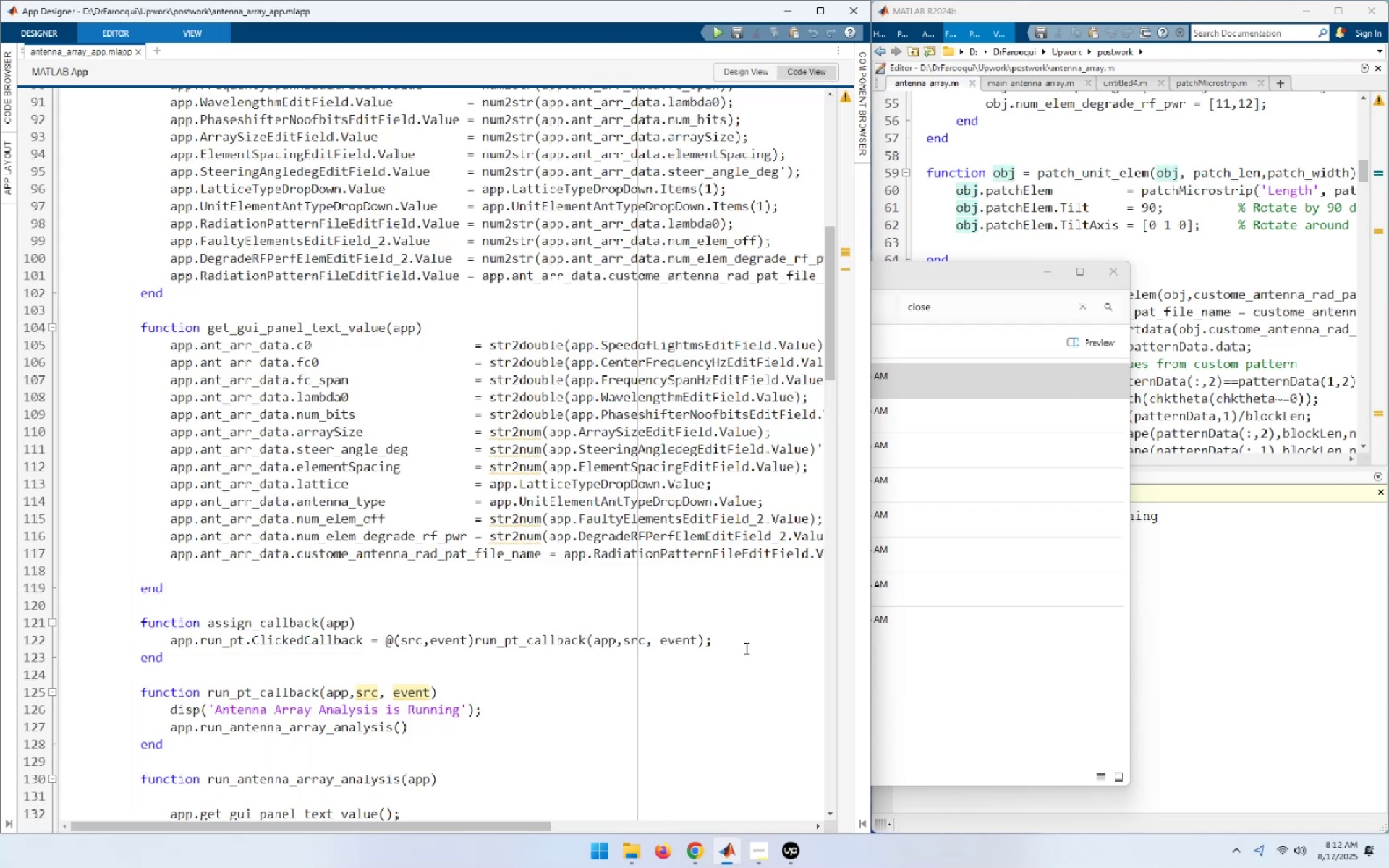 
key(ArrowUp)
 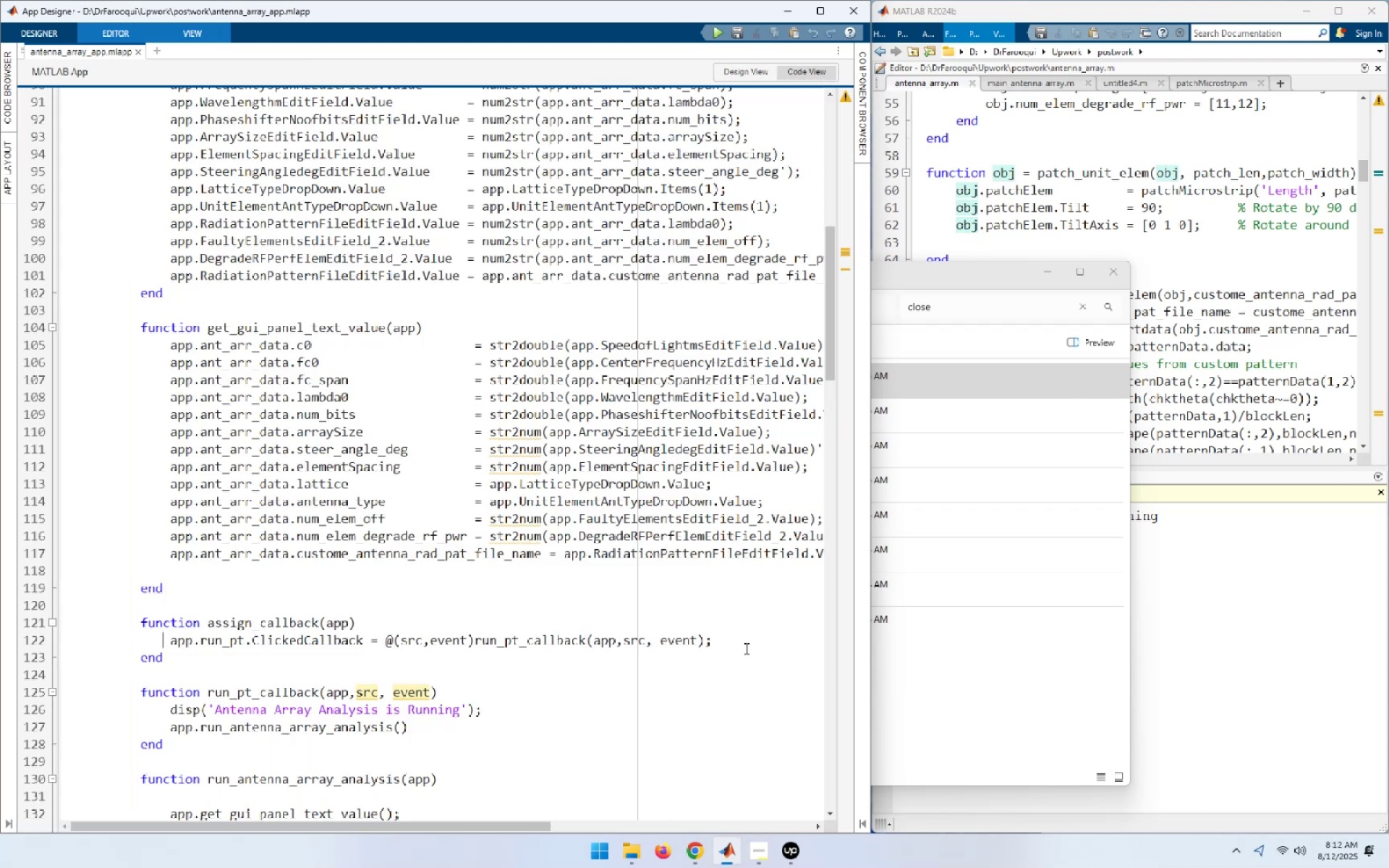 
key(End)
 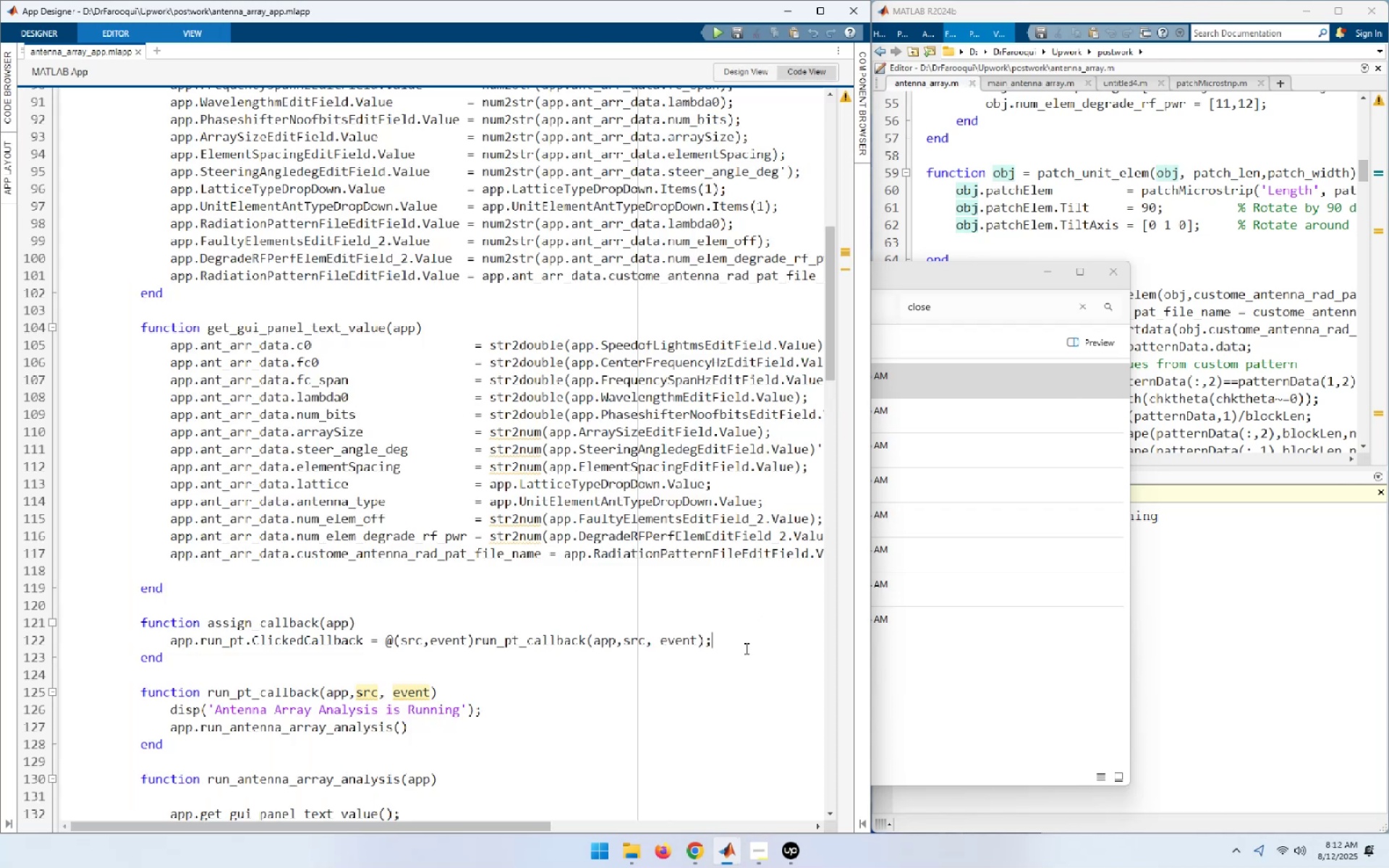 
key(NumpadEnter)
 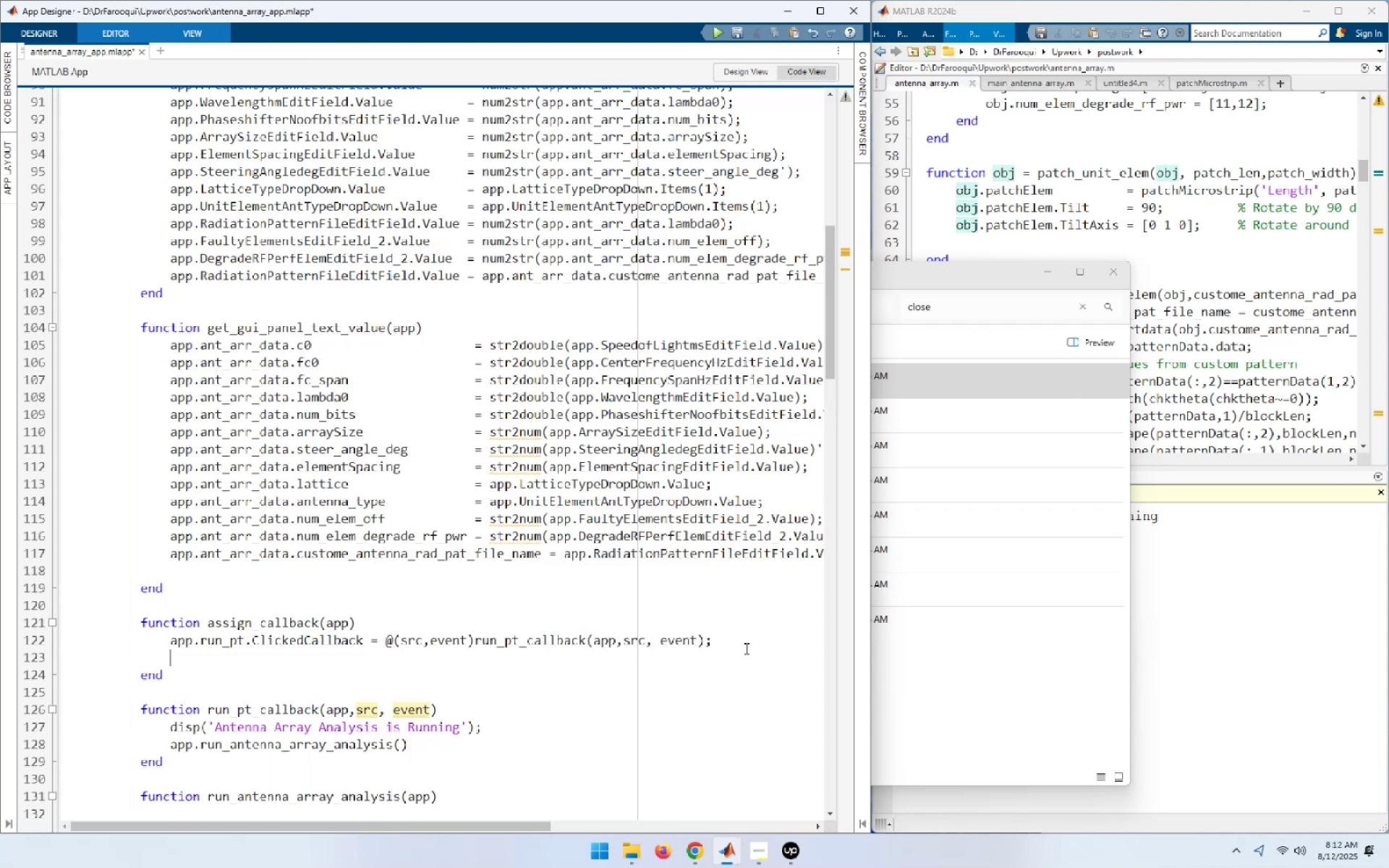 
key(Control+ControlLeft)
 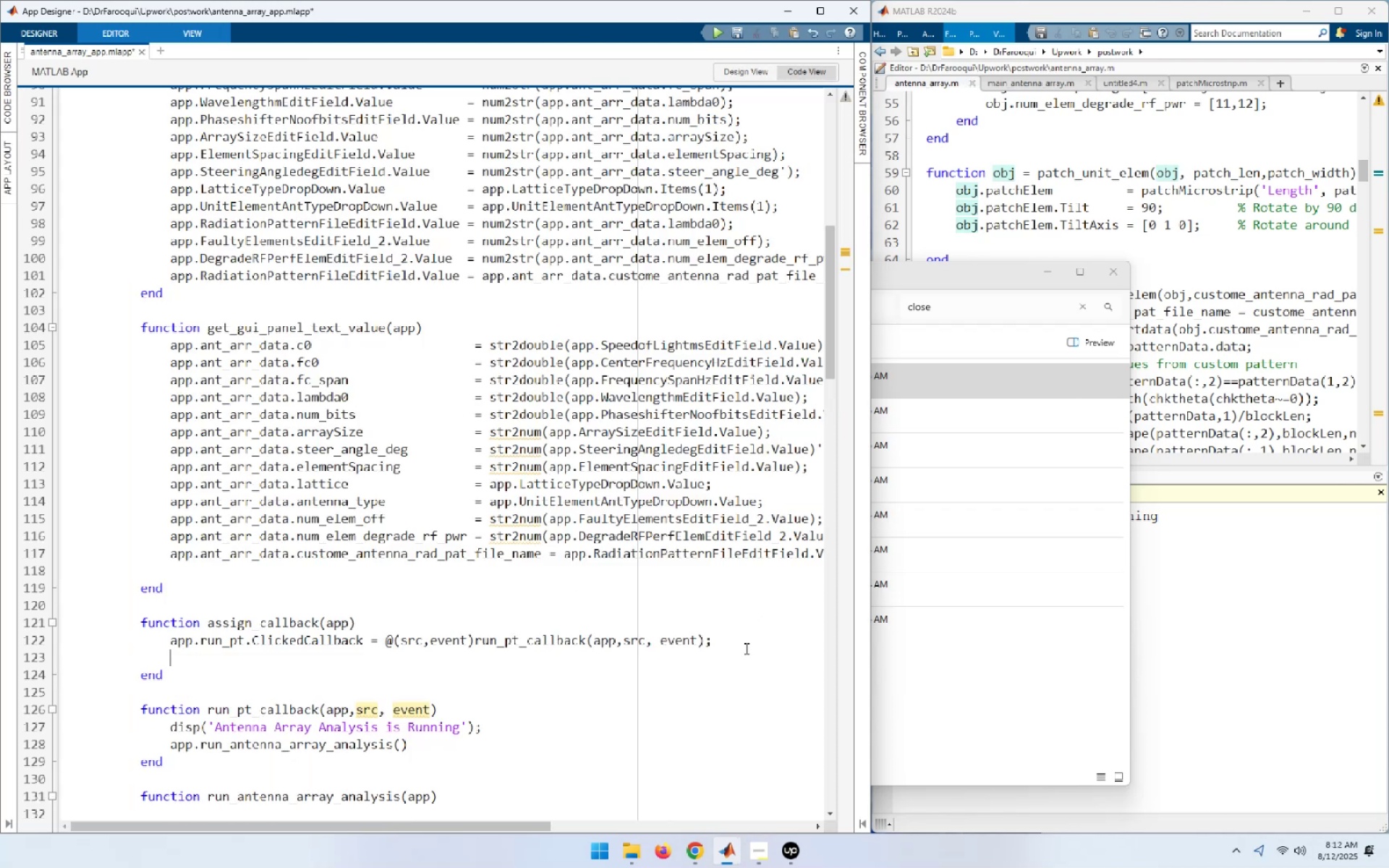 
key(Control+V)
 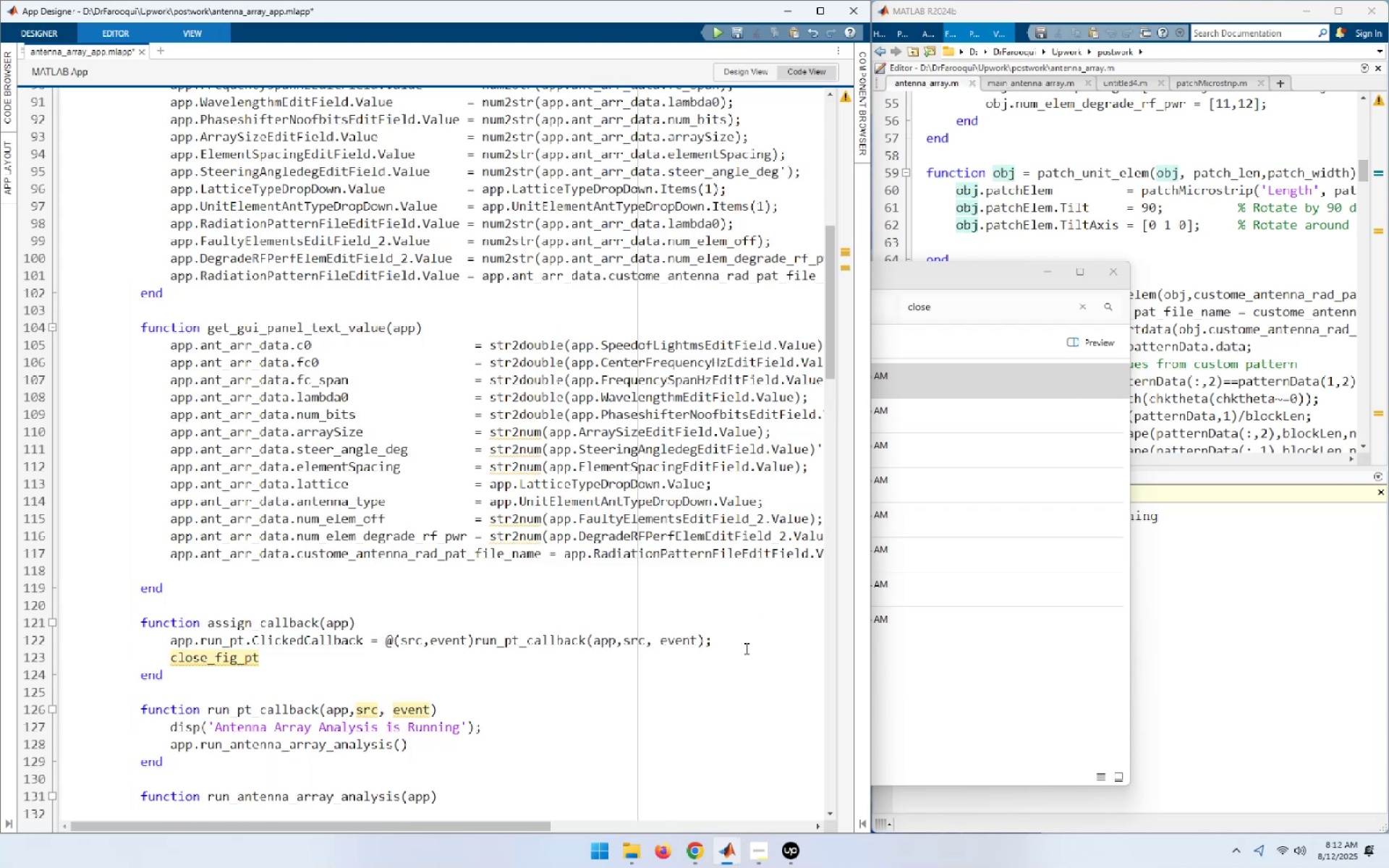 
key(ArrowUp)
 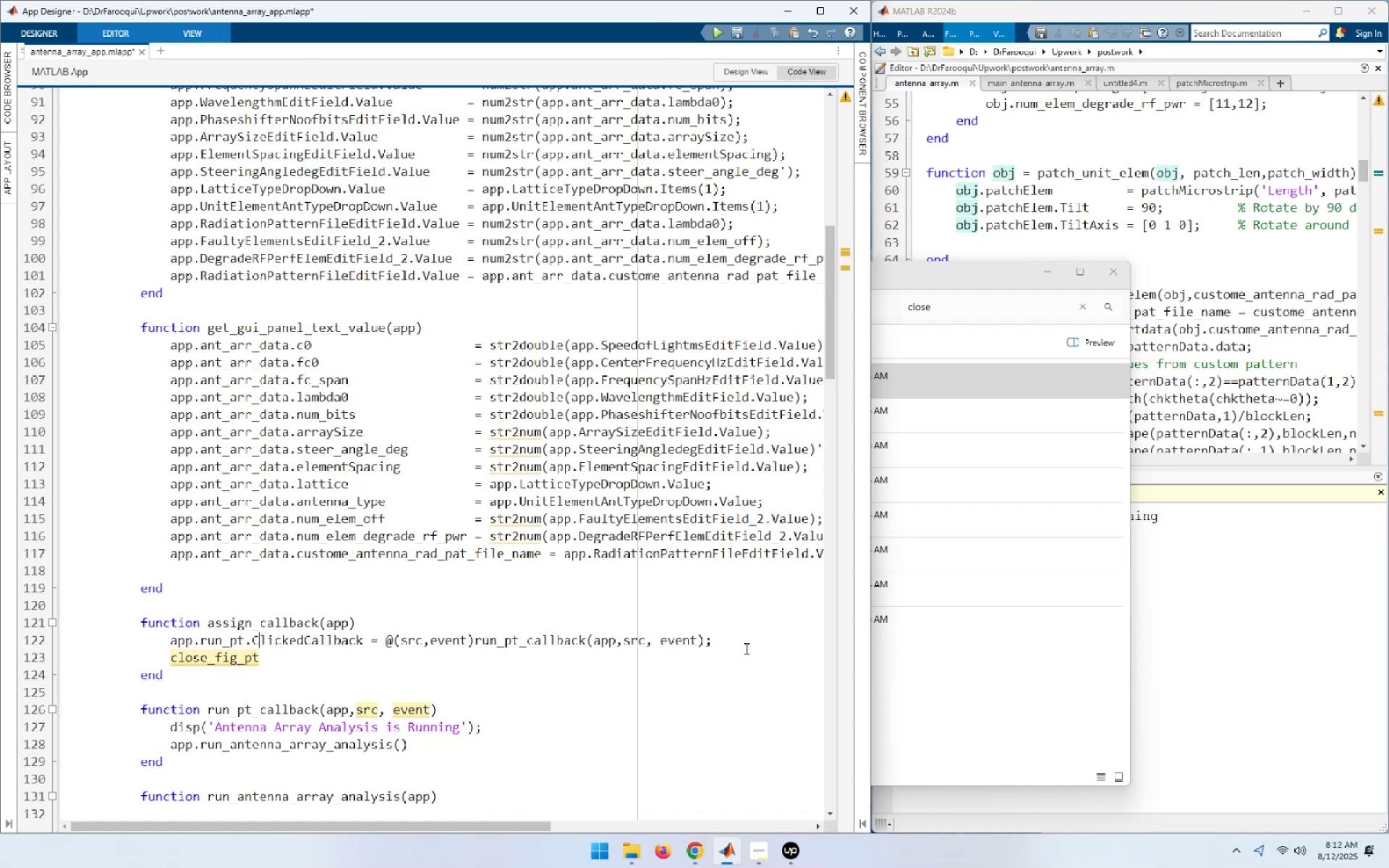 
key(Home)
 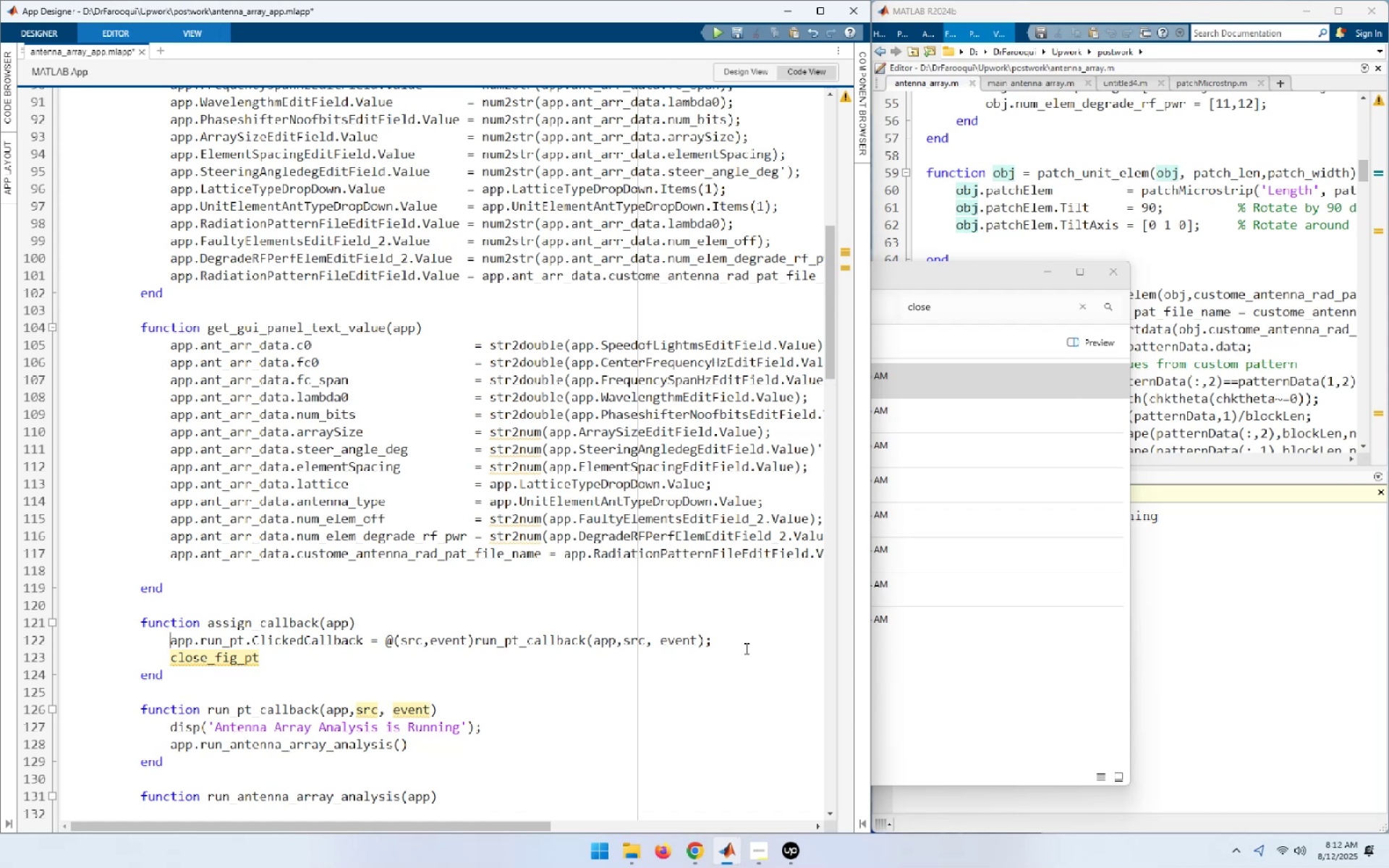 
key(Shift+End)
 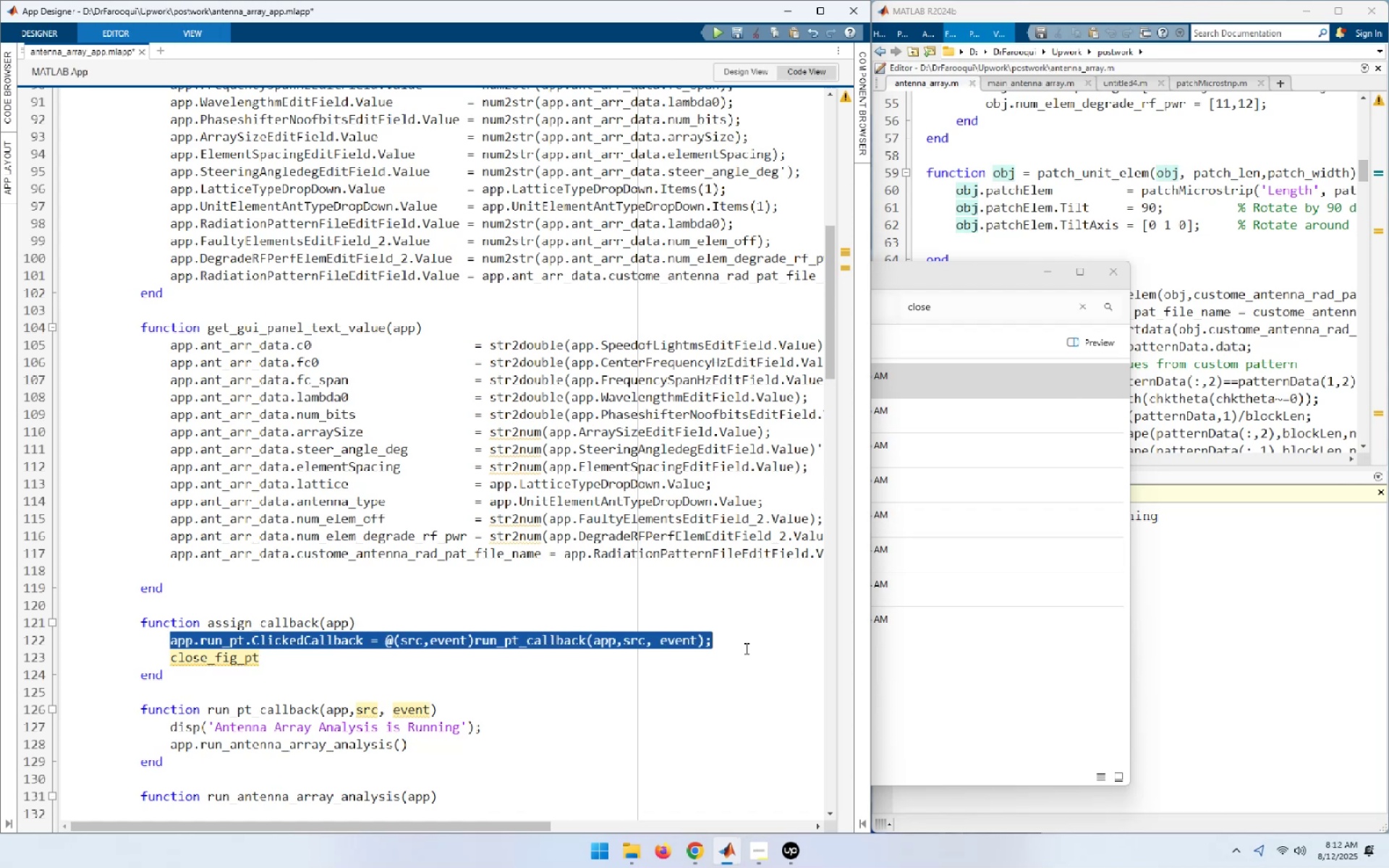 
key(Control+C)
 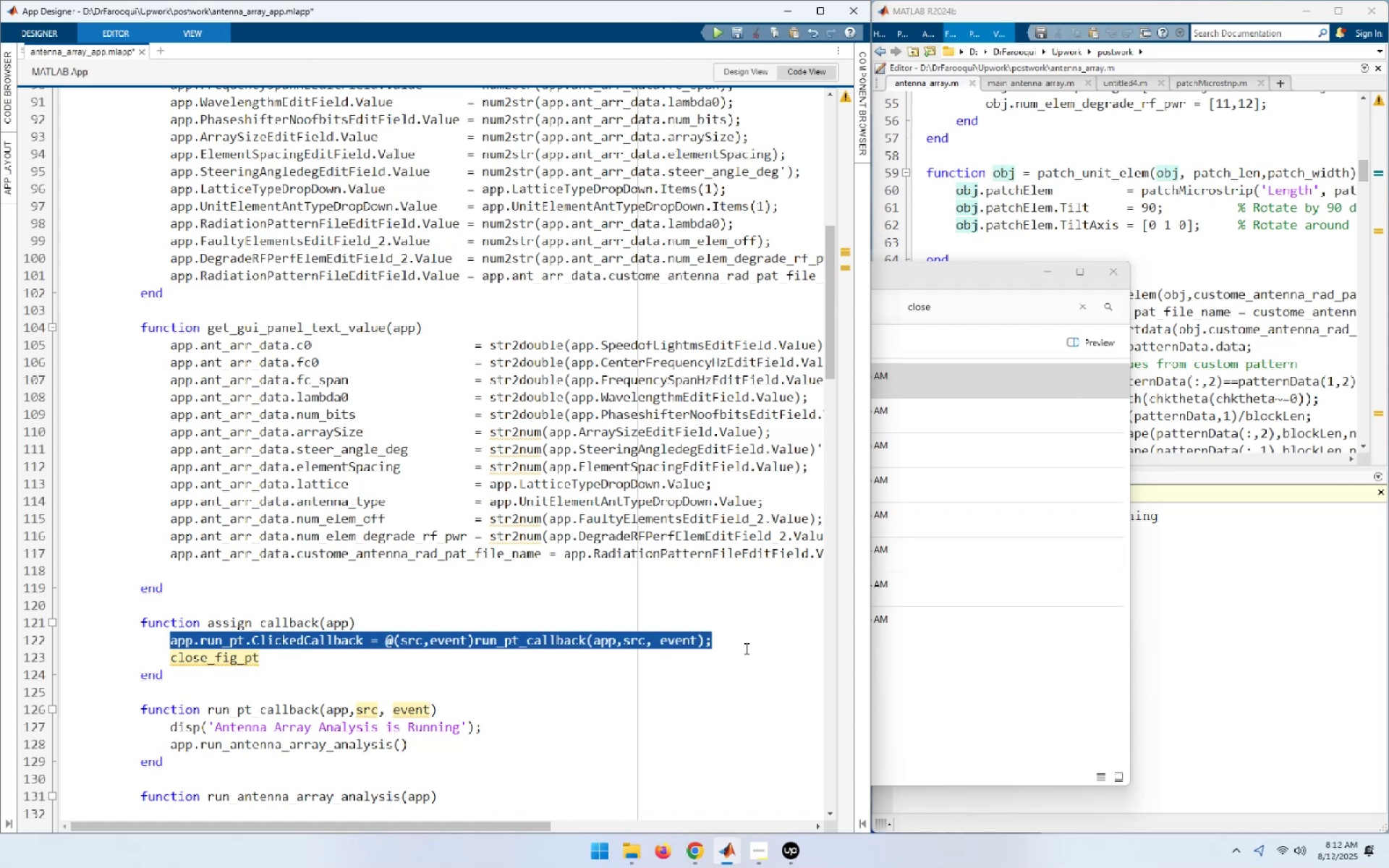 
key(End)
 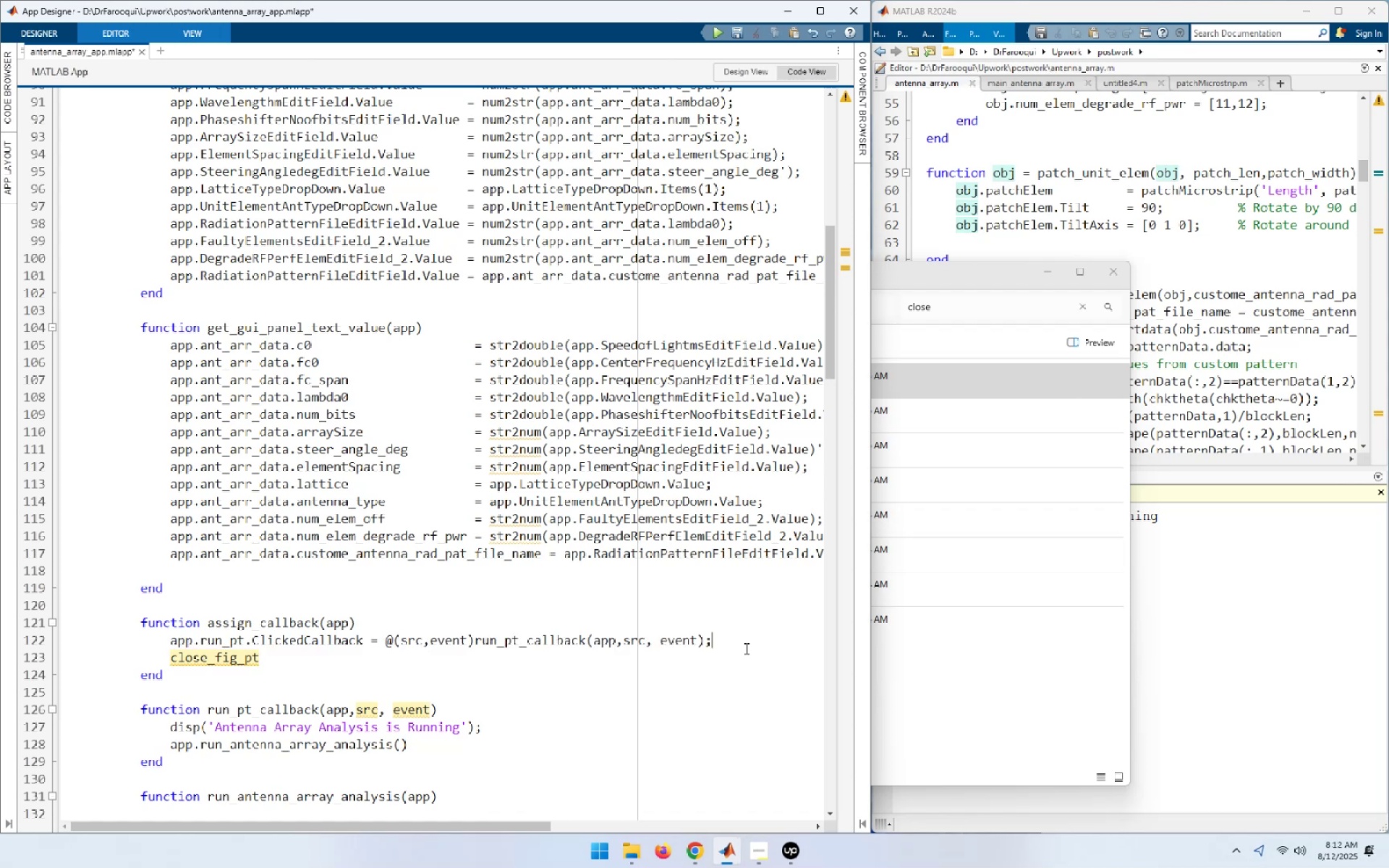 
key(NumpadEnter)
 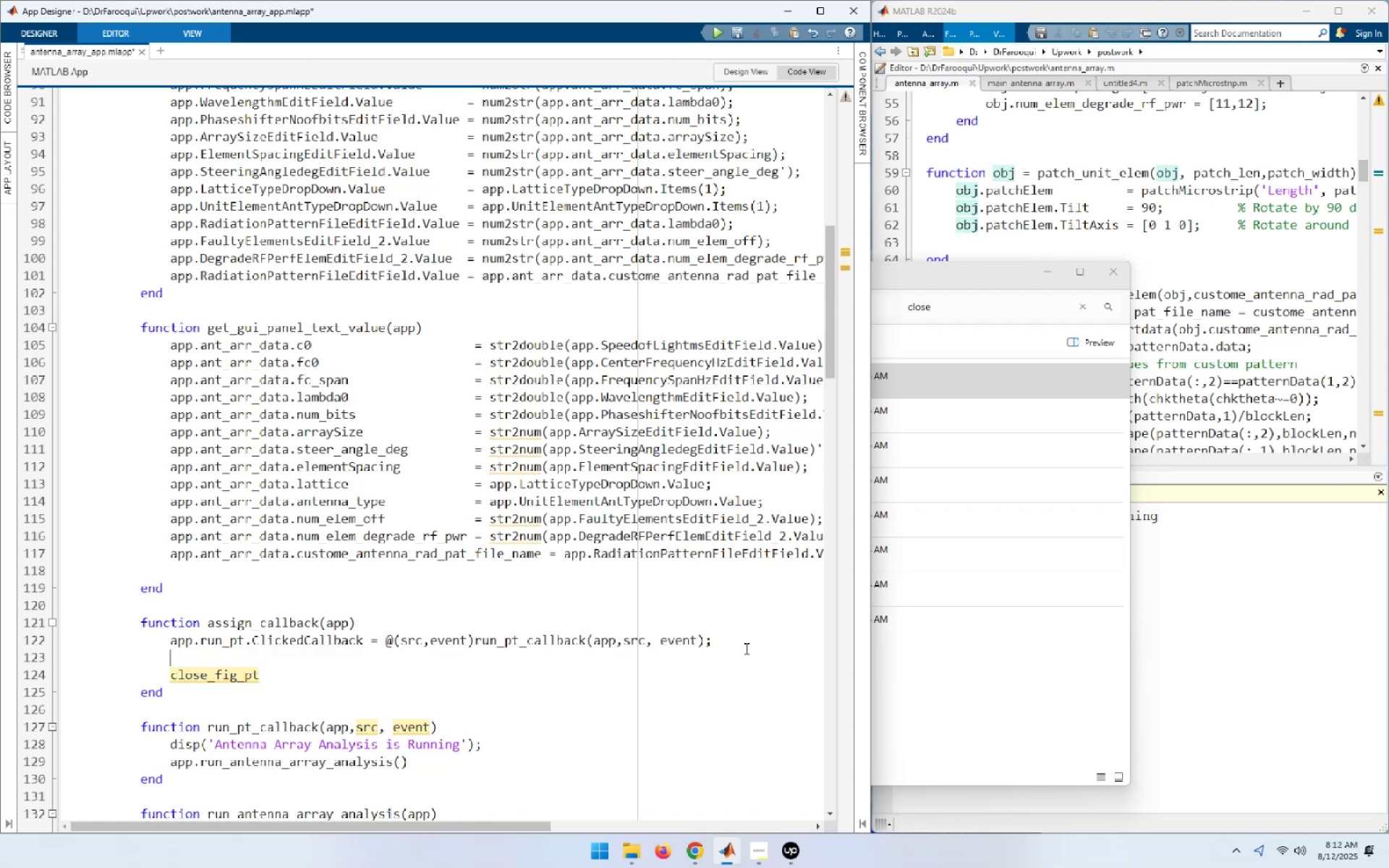 
key(NumpadEnter)
 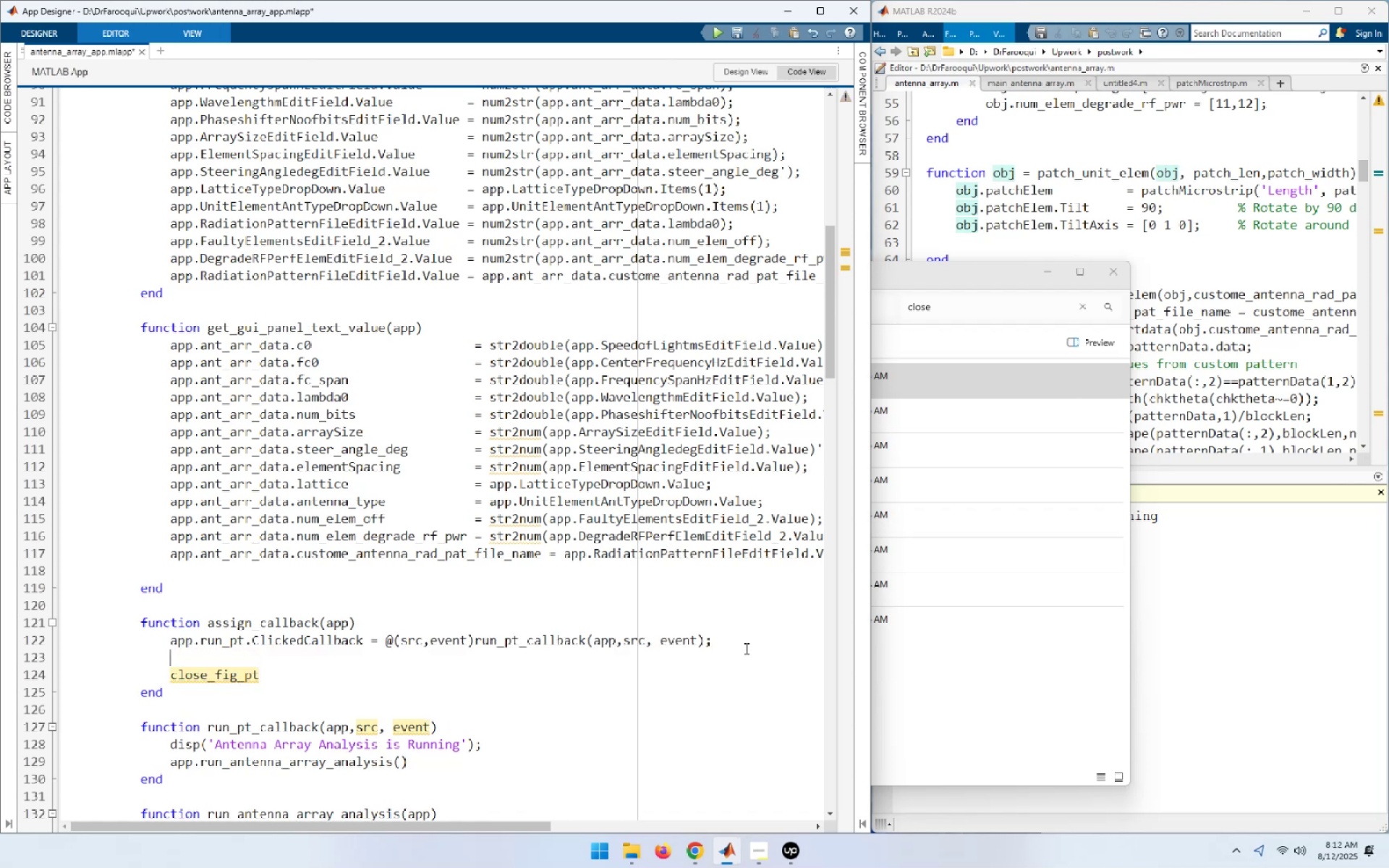 
key(Control+ControlLeft)
 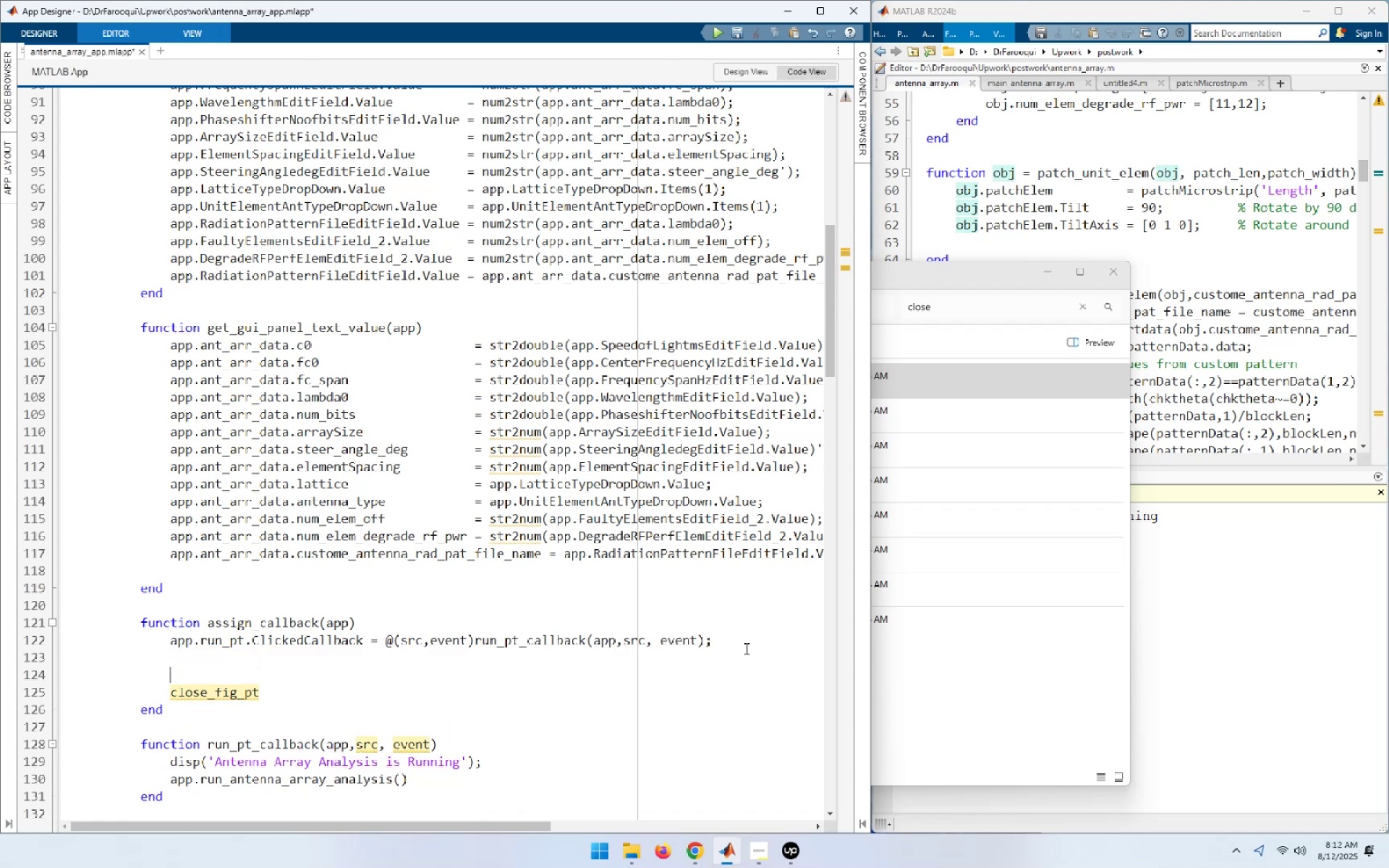 
key(Control+V)
 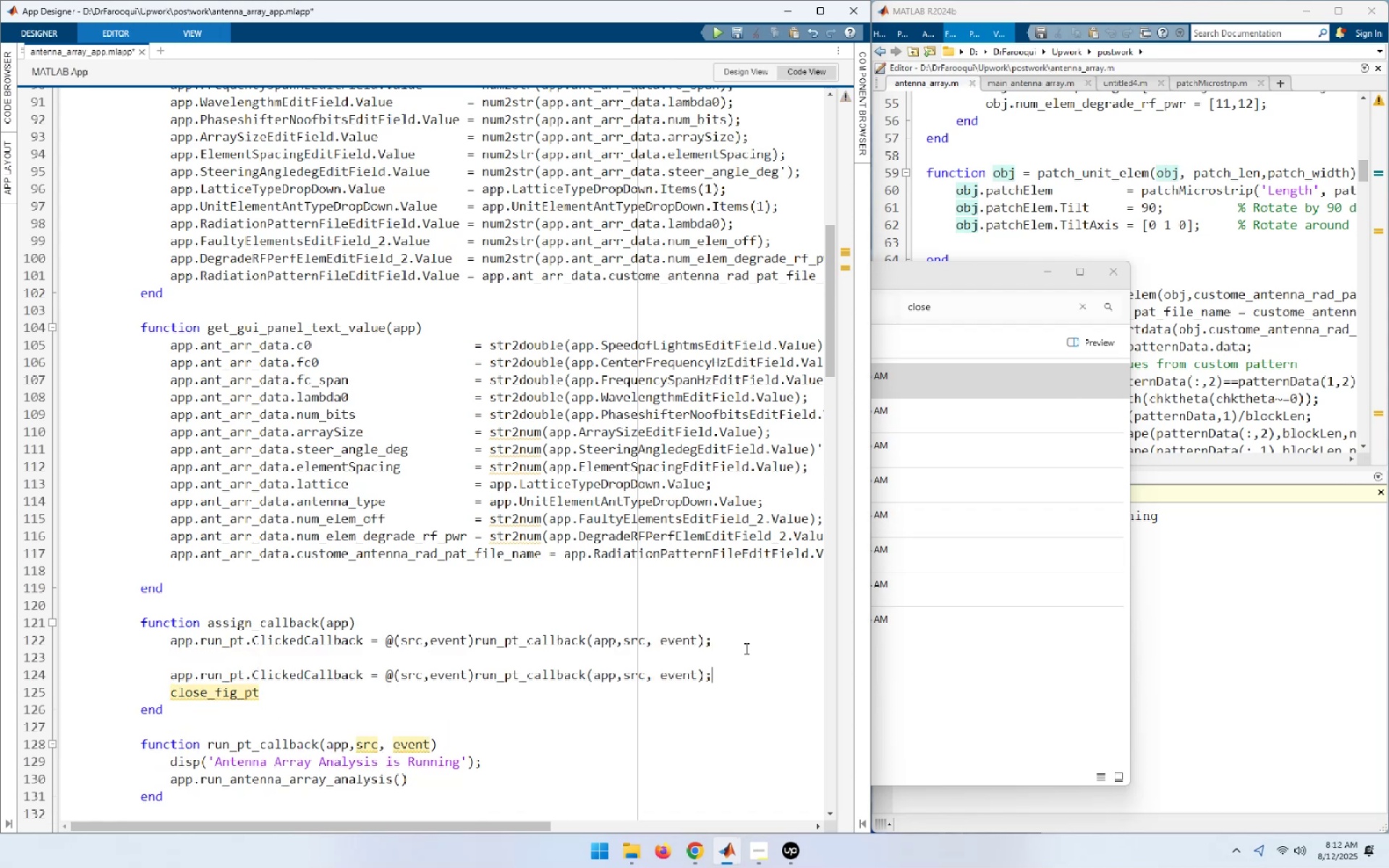 
key(ArrowDown)
 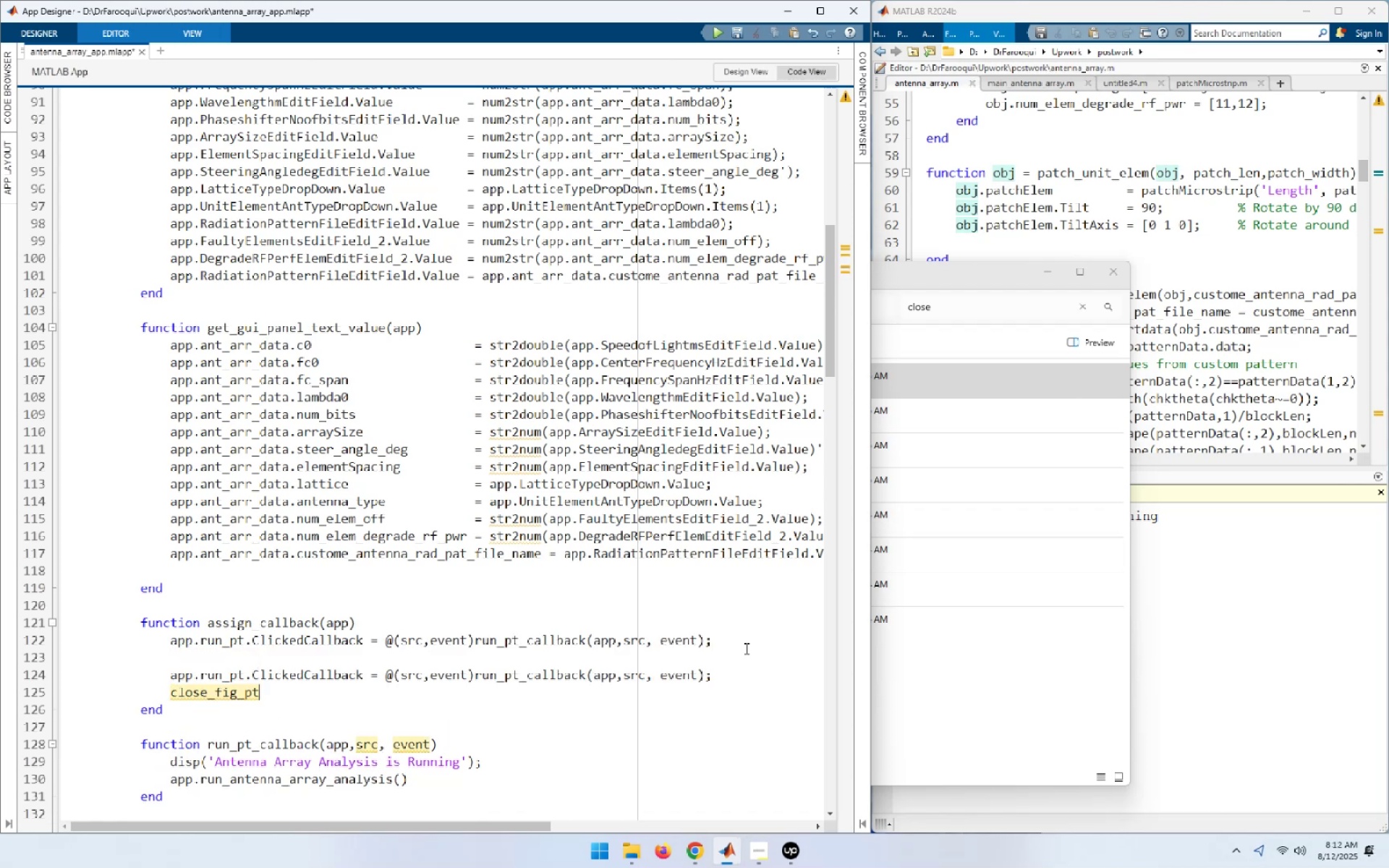 
key(Home)
 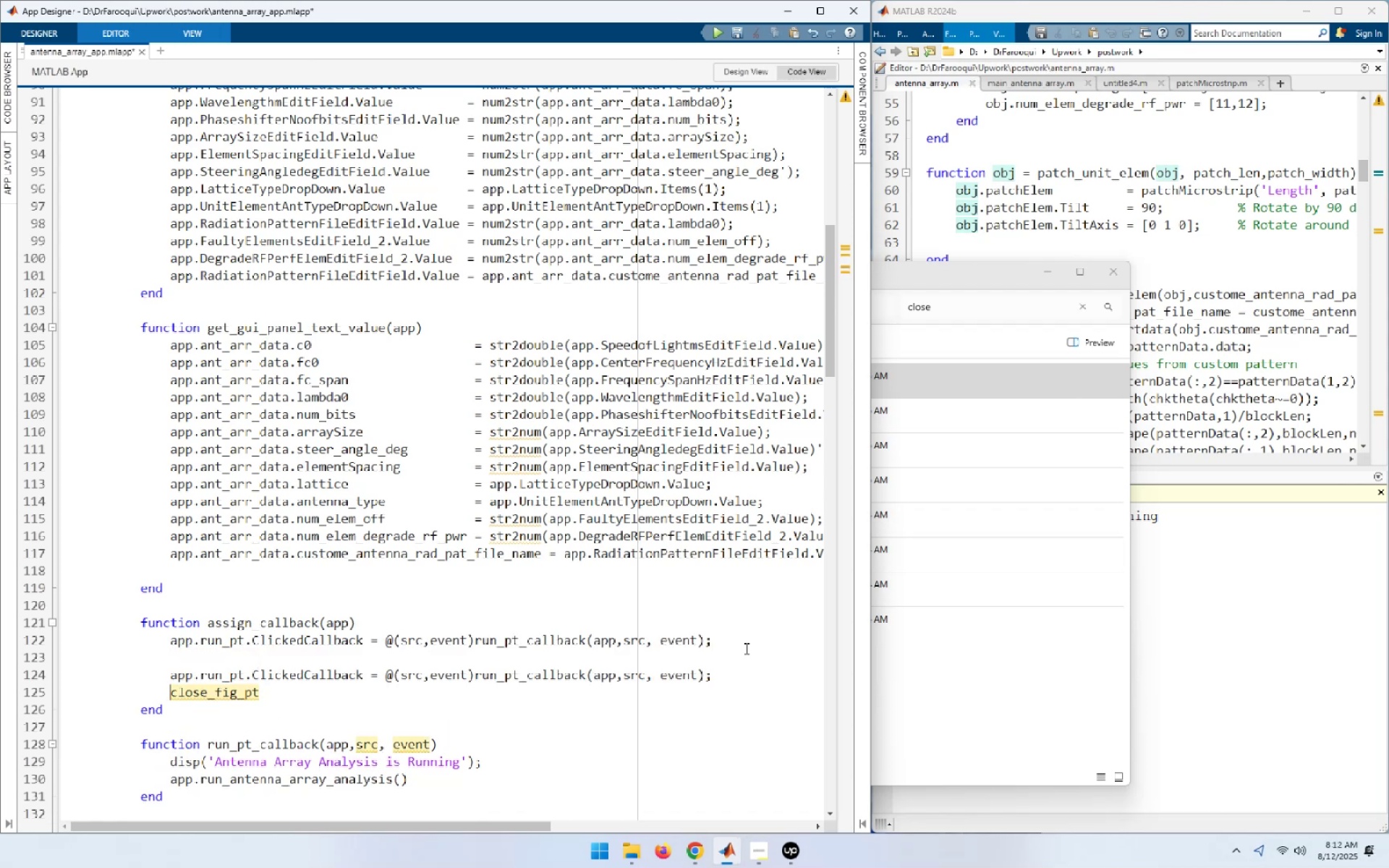 
key(Shift+End)
 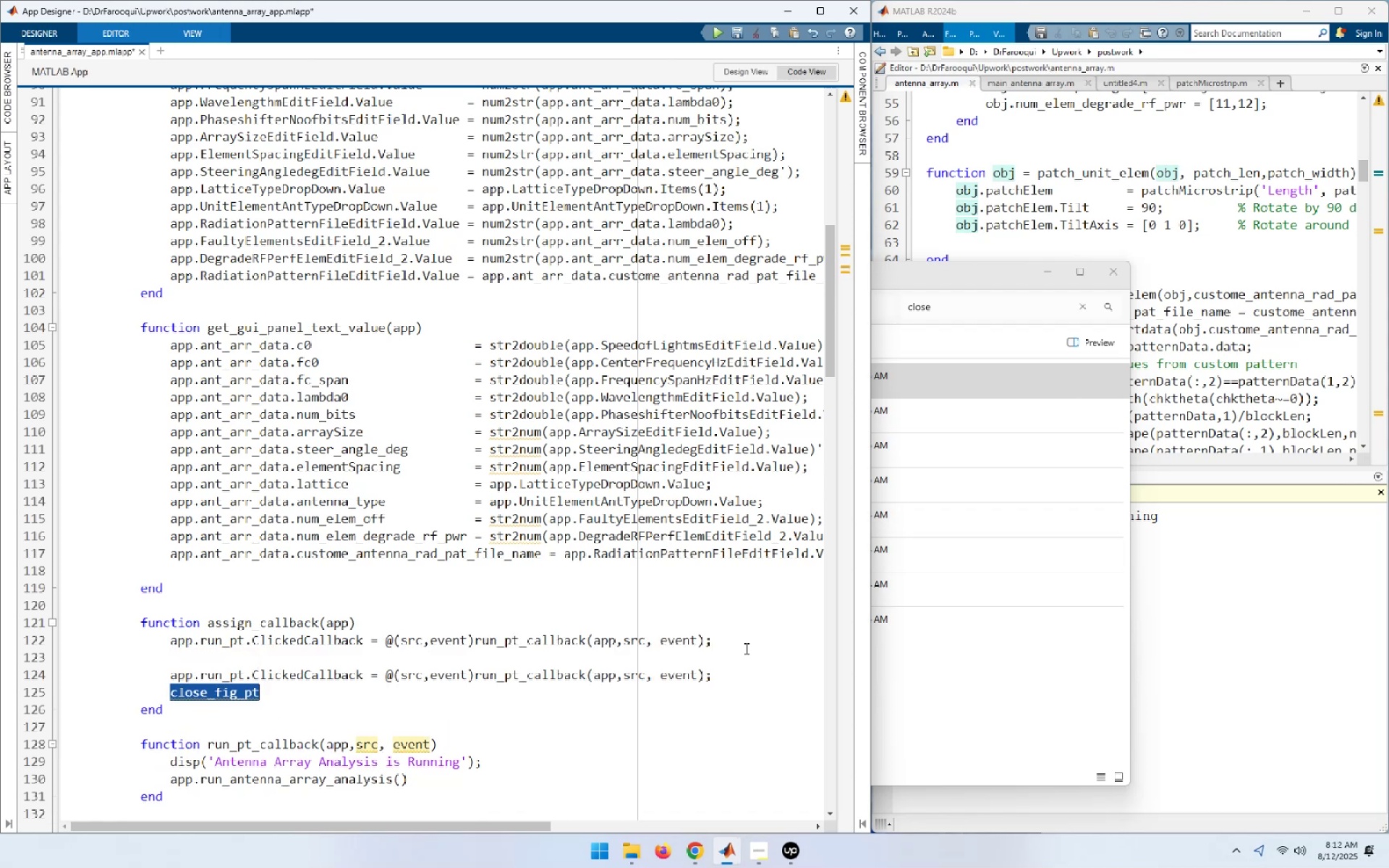 
key(Control+X)
 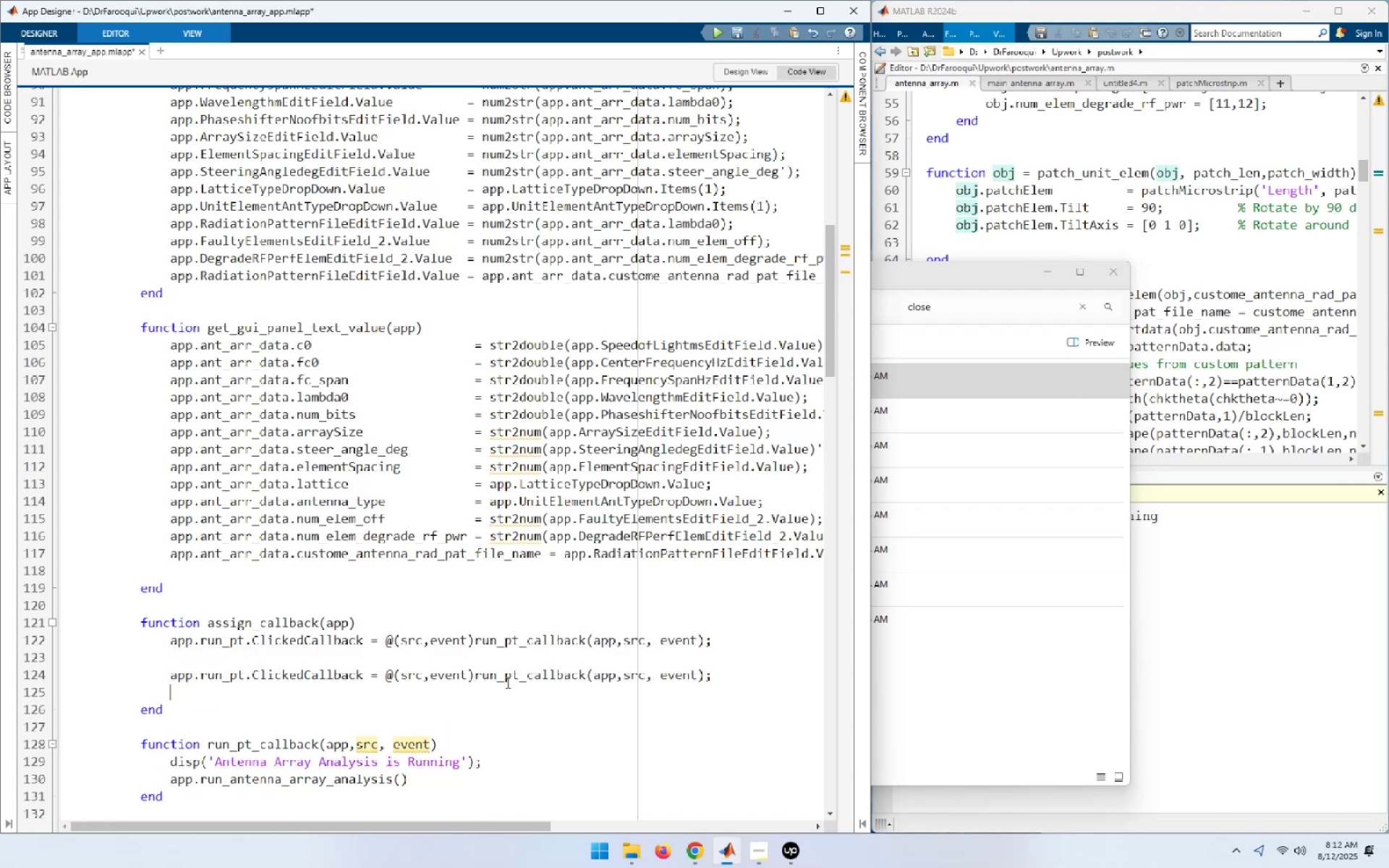 
double_click([509, 673])
 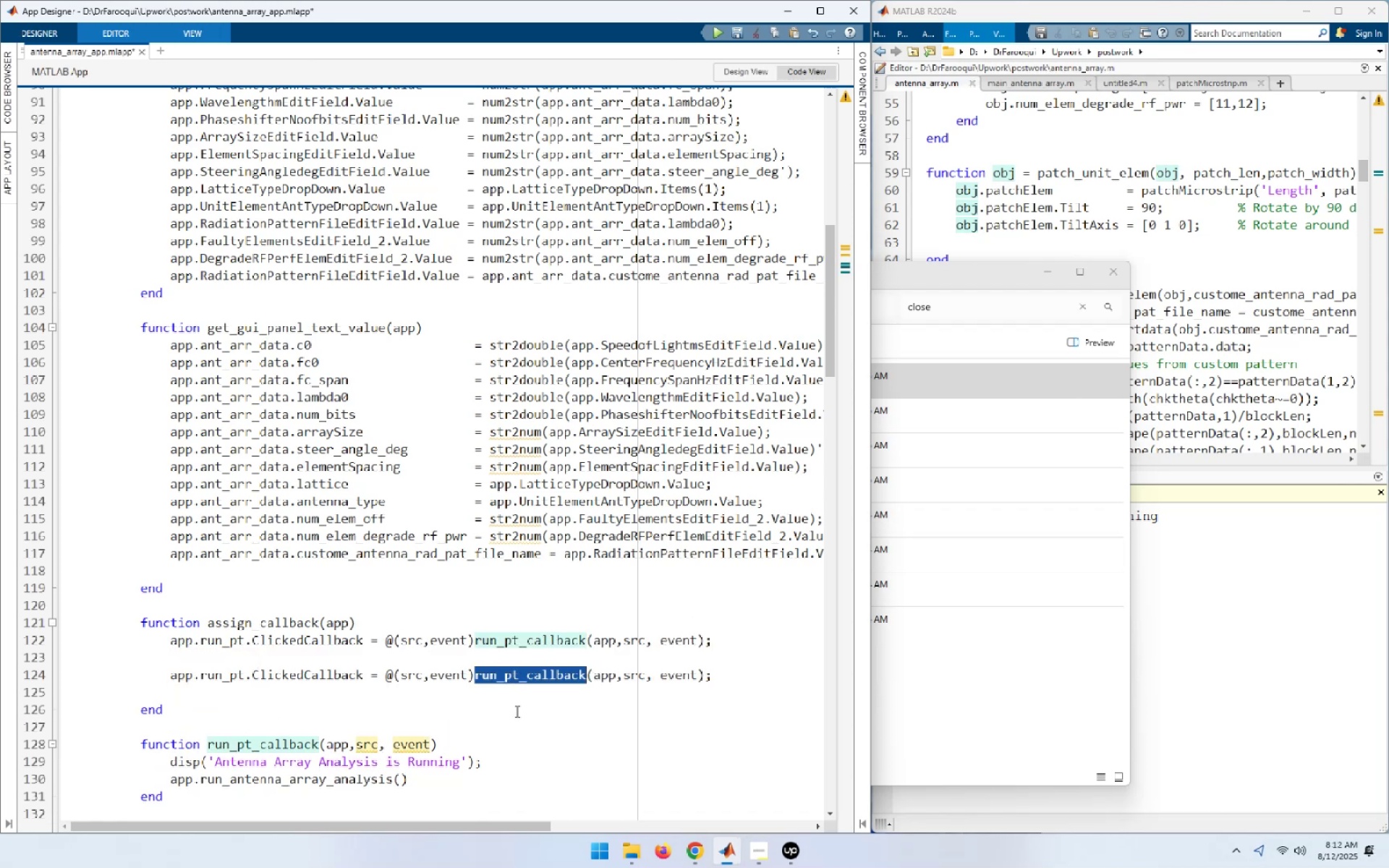 
key(Control+ControlLeft)
 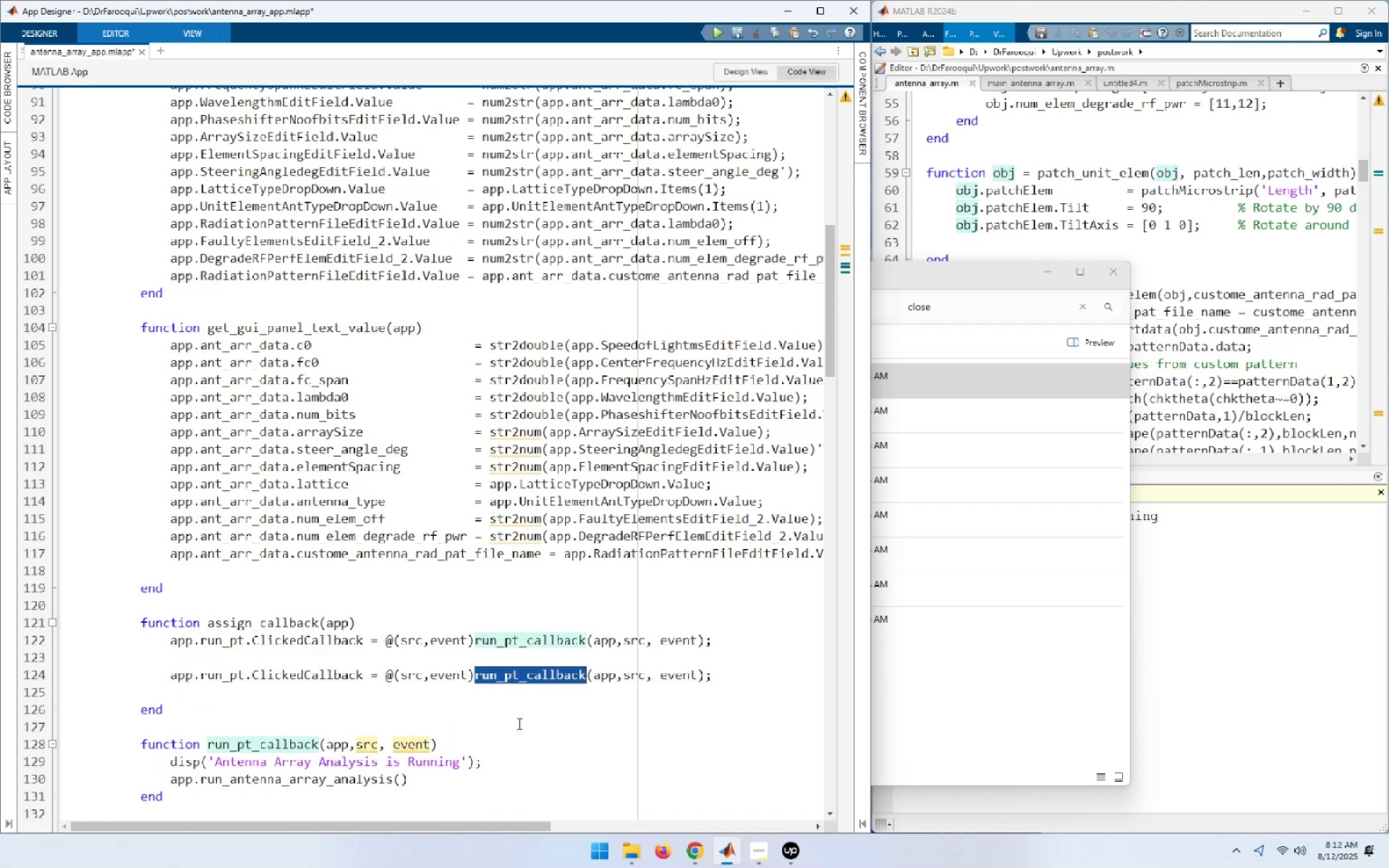 
key(Control+V)
 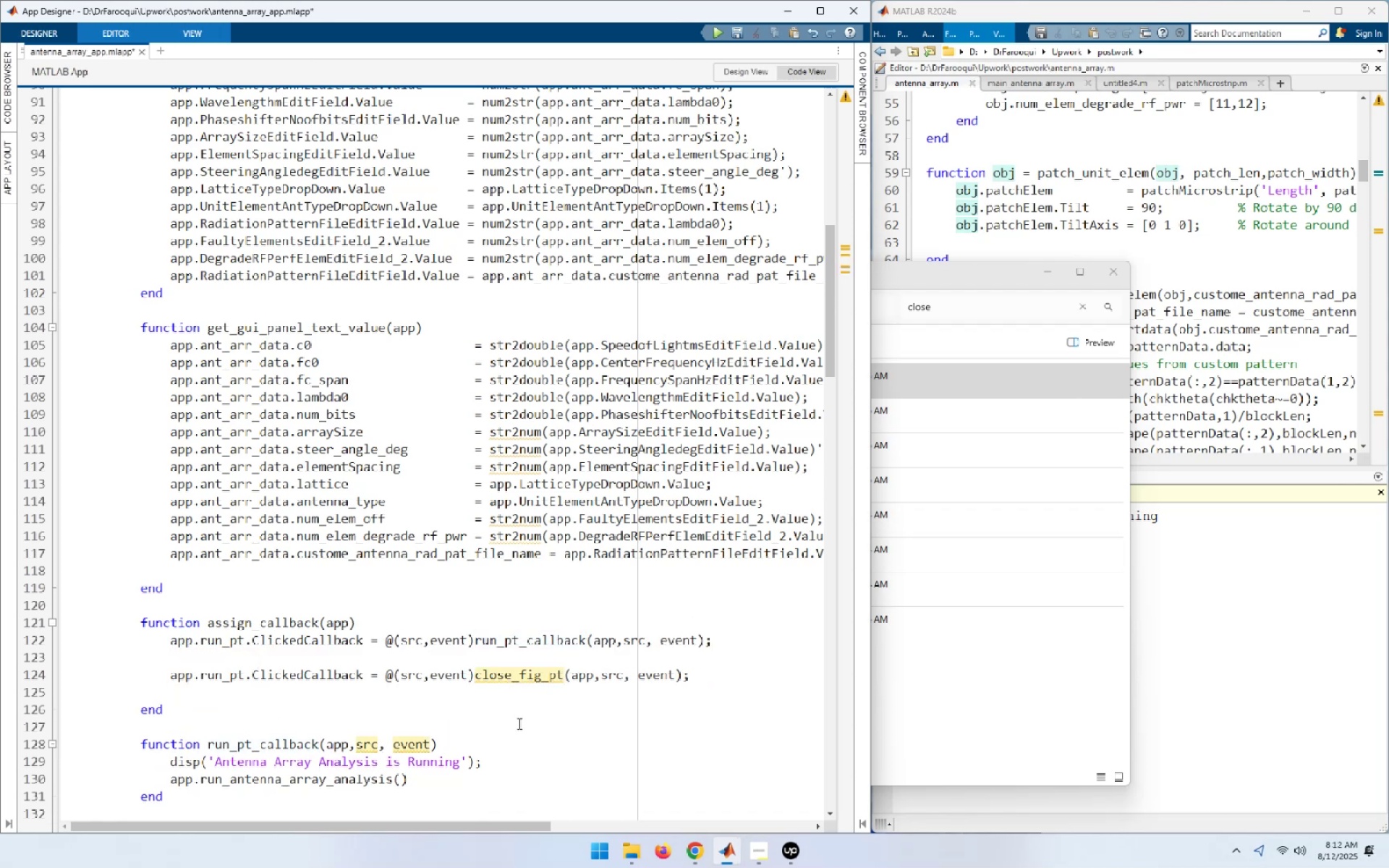 
key(ArrowUp)
 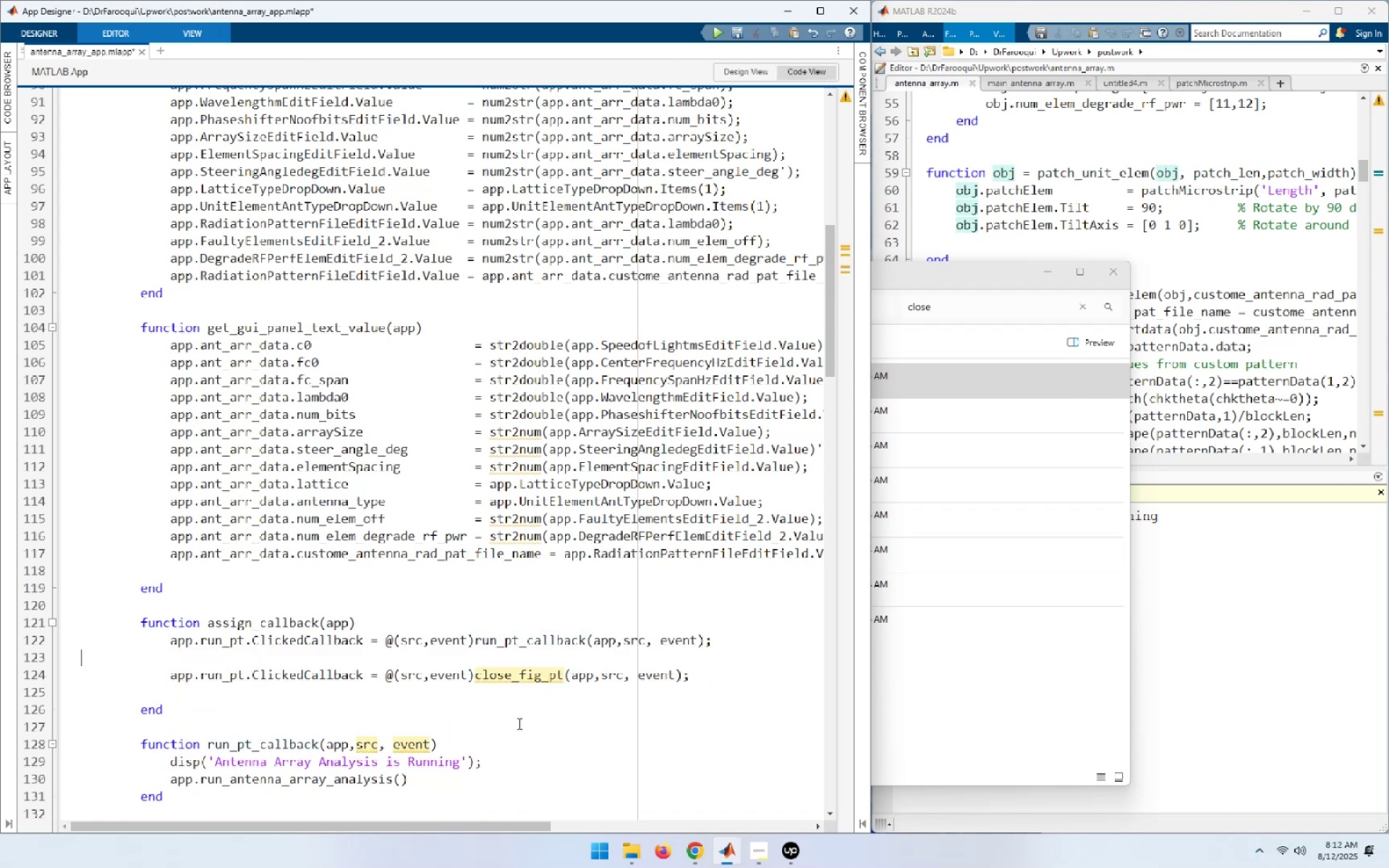 
key(ArrowUp)
 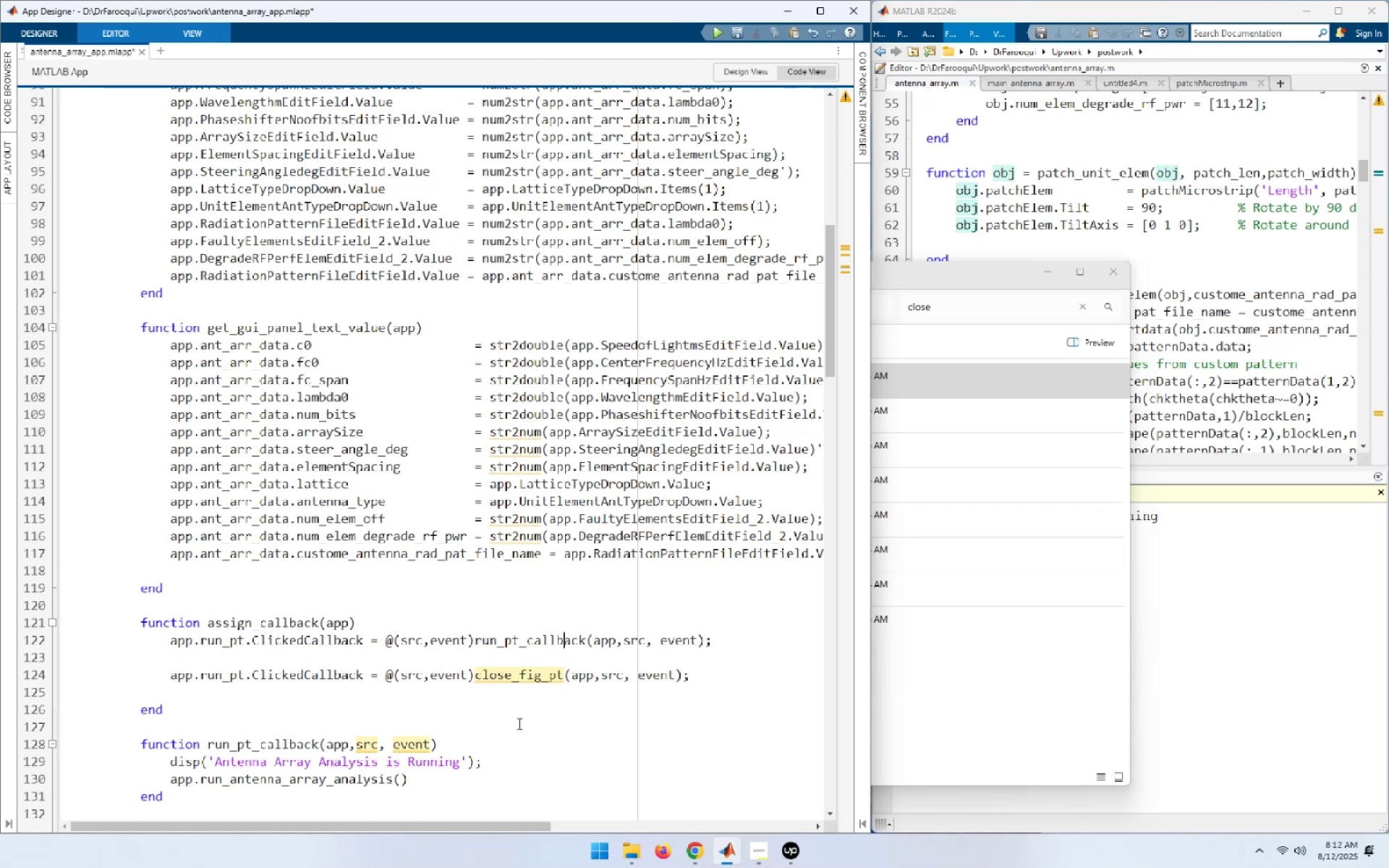 
key(End)
 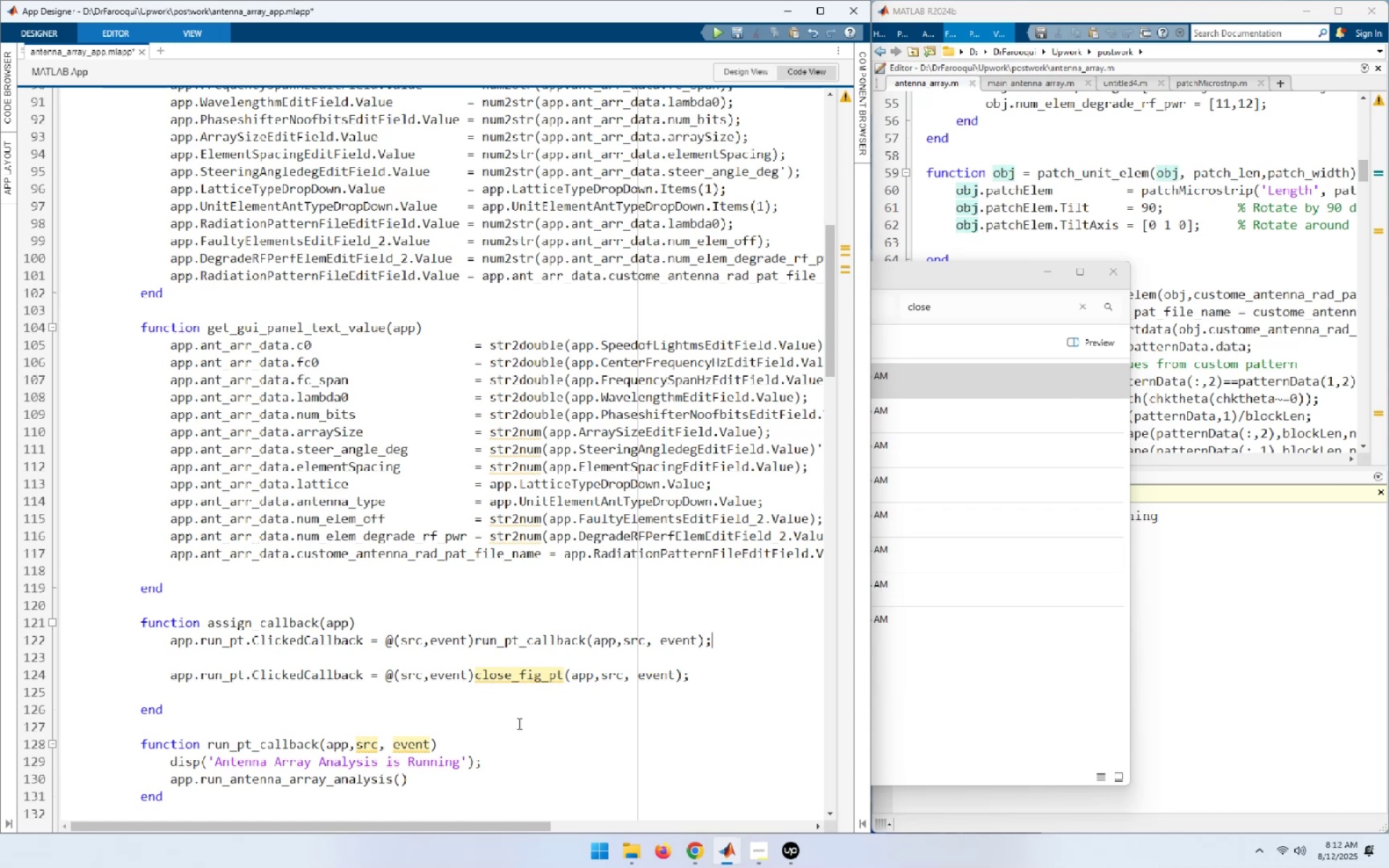 
key(Delete)
 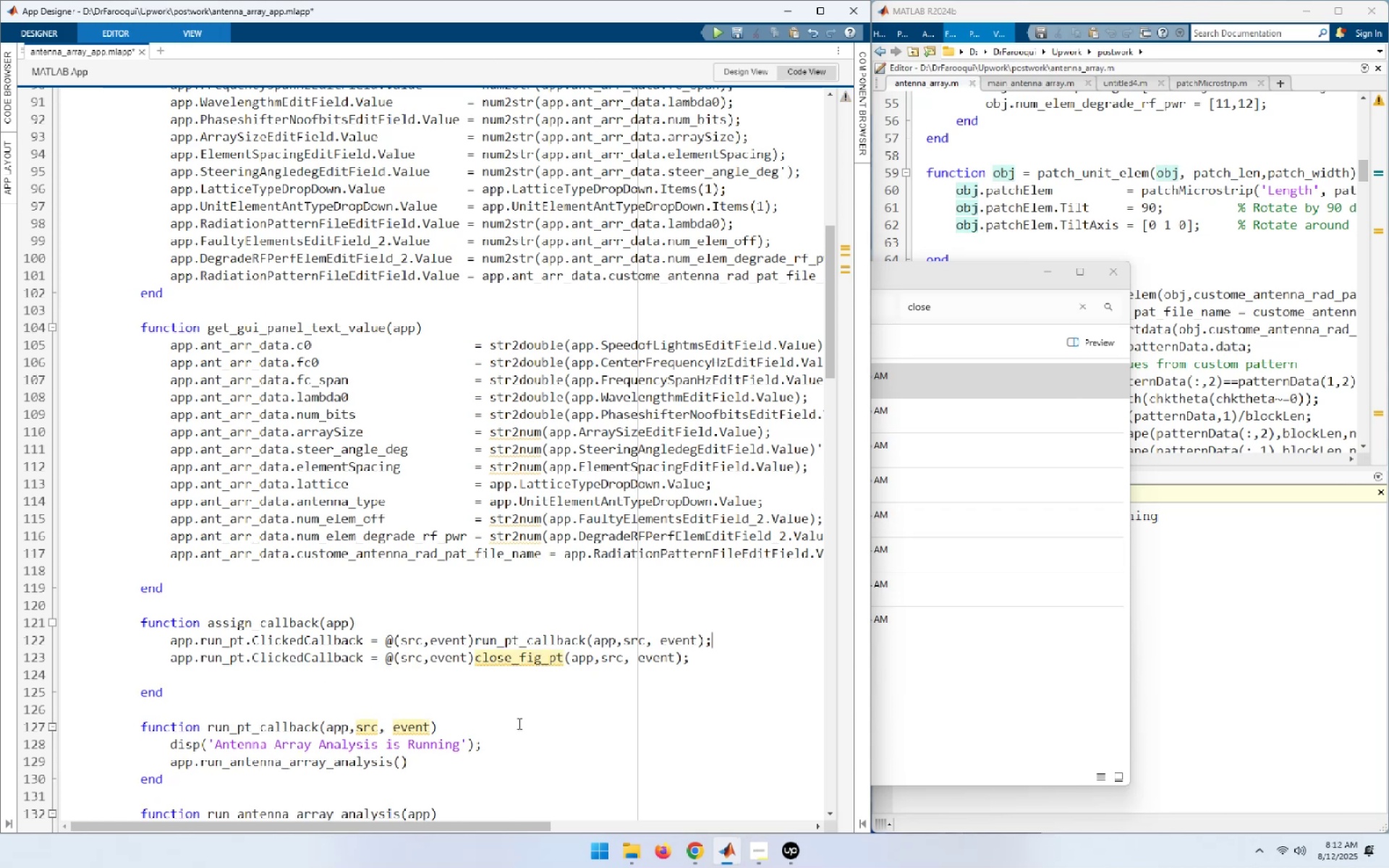 
key(ArrowDown)
 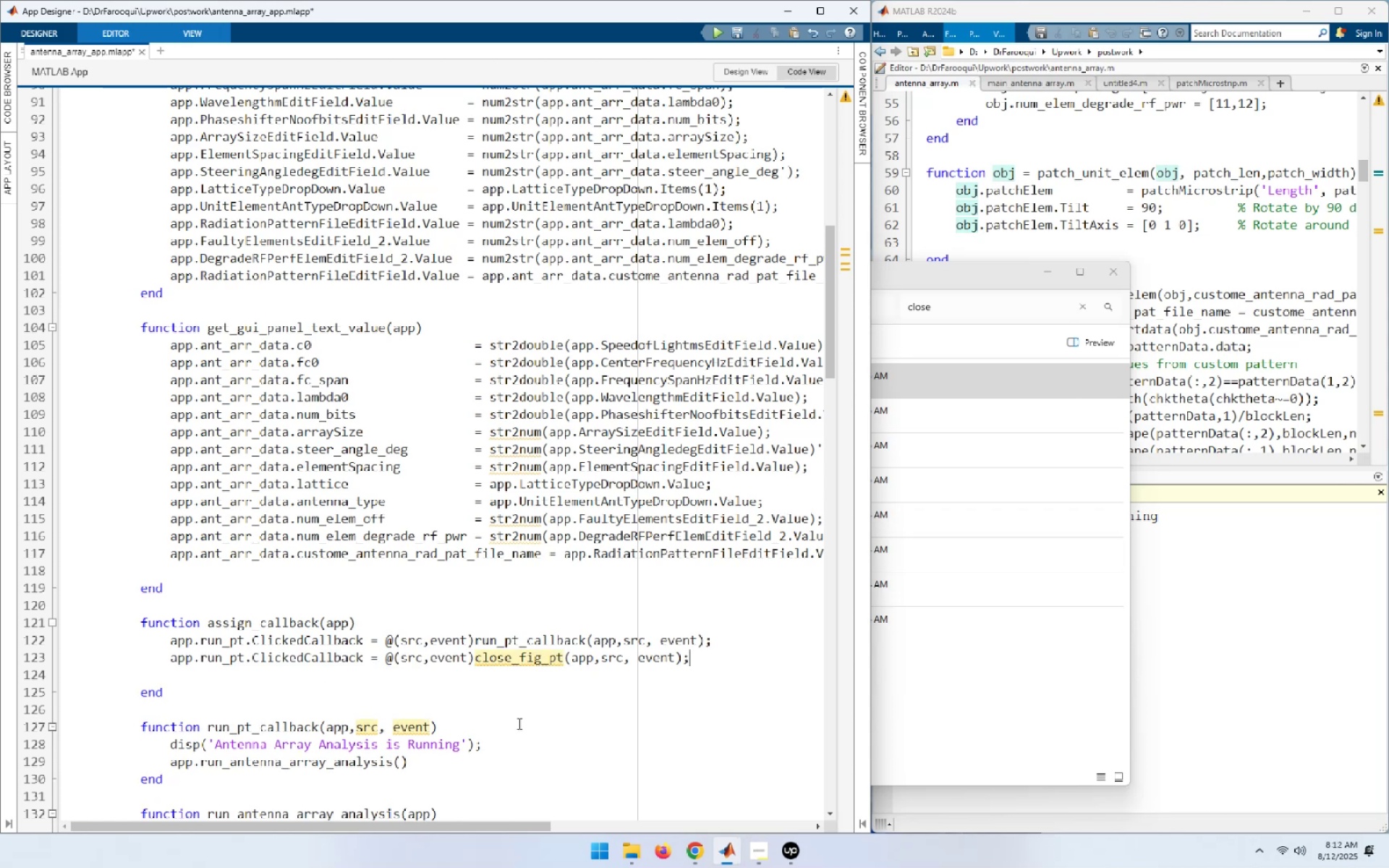 
hold_key(key=ArrowLeft, duration=1.52)
 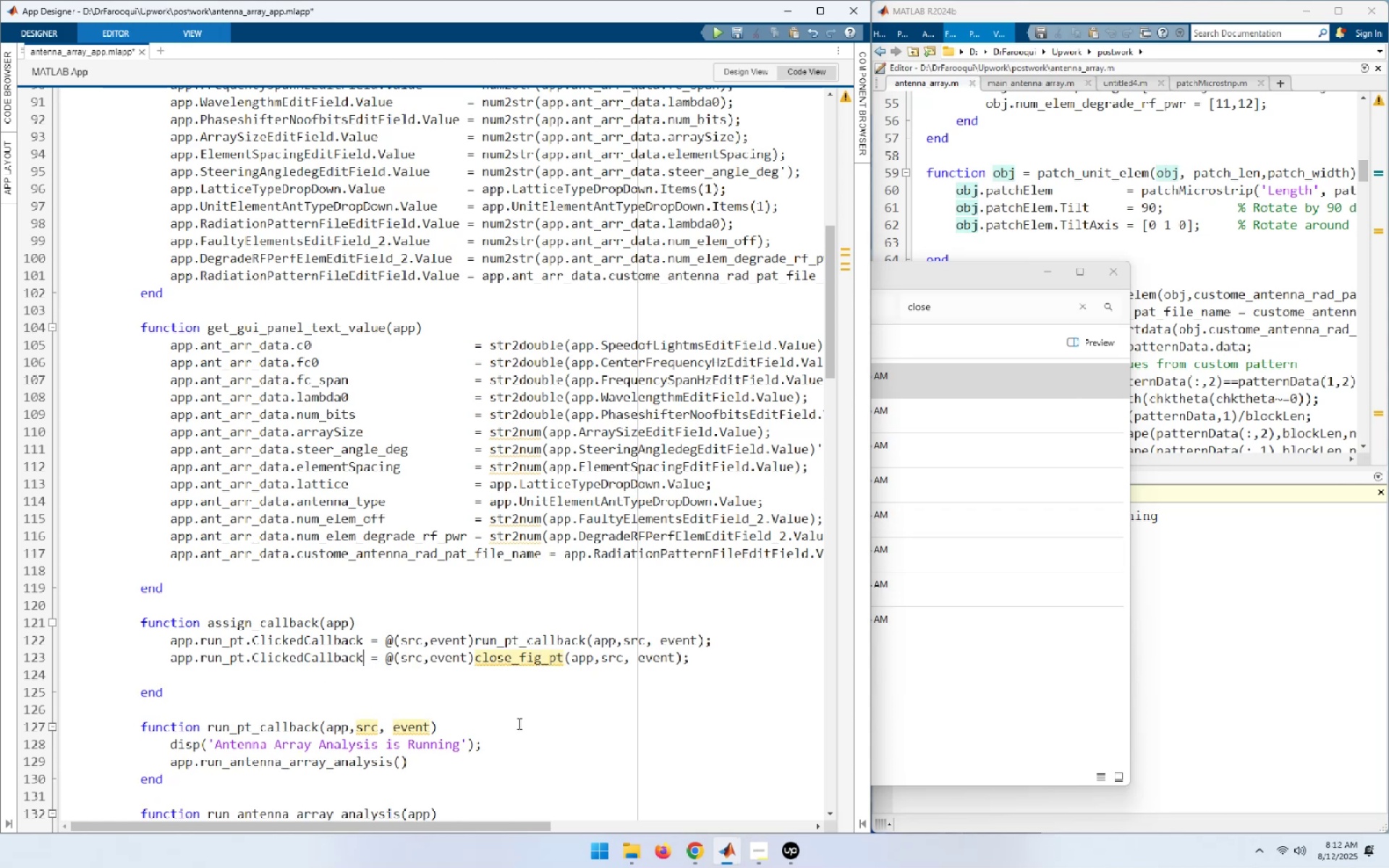 
hold_key(key=ArrowLeft, duration=0.98)
 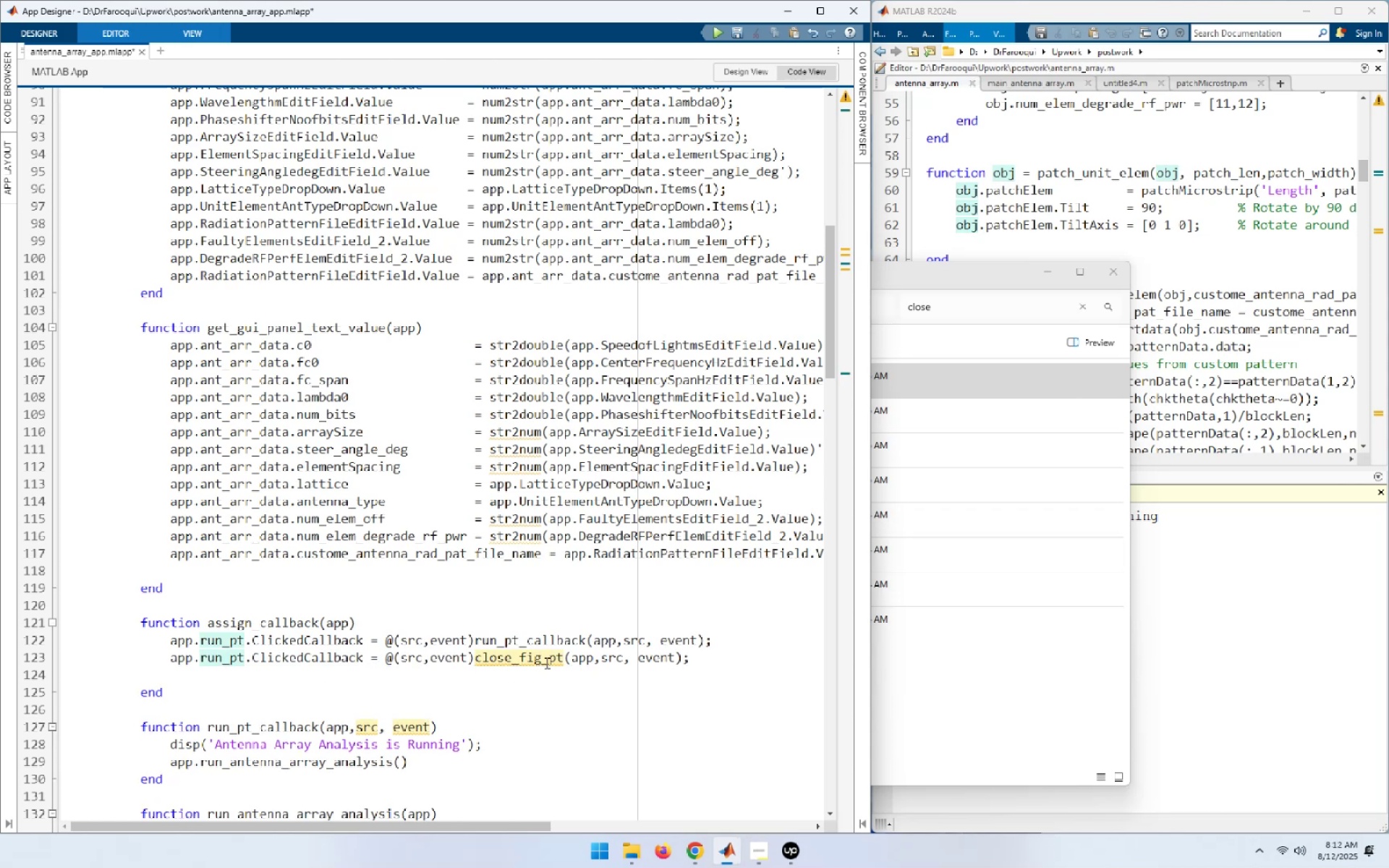 
double_click([539, 655])
 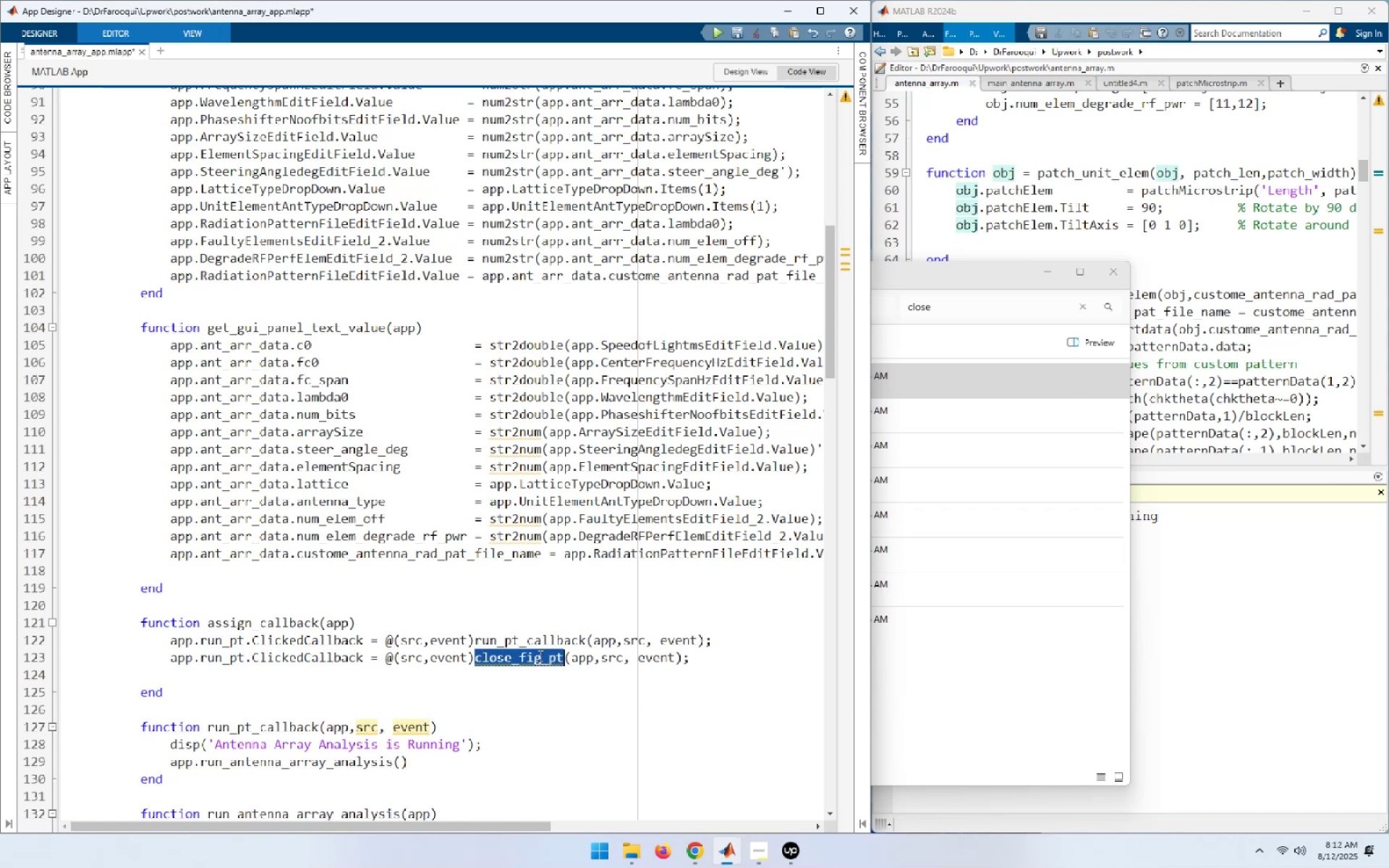 
key(Control+C)
 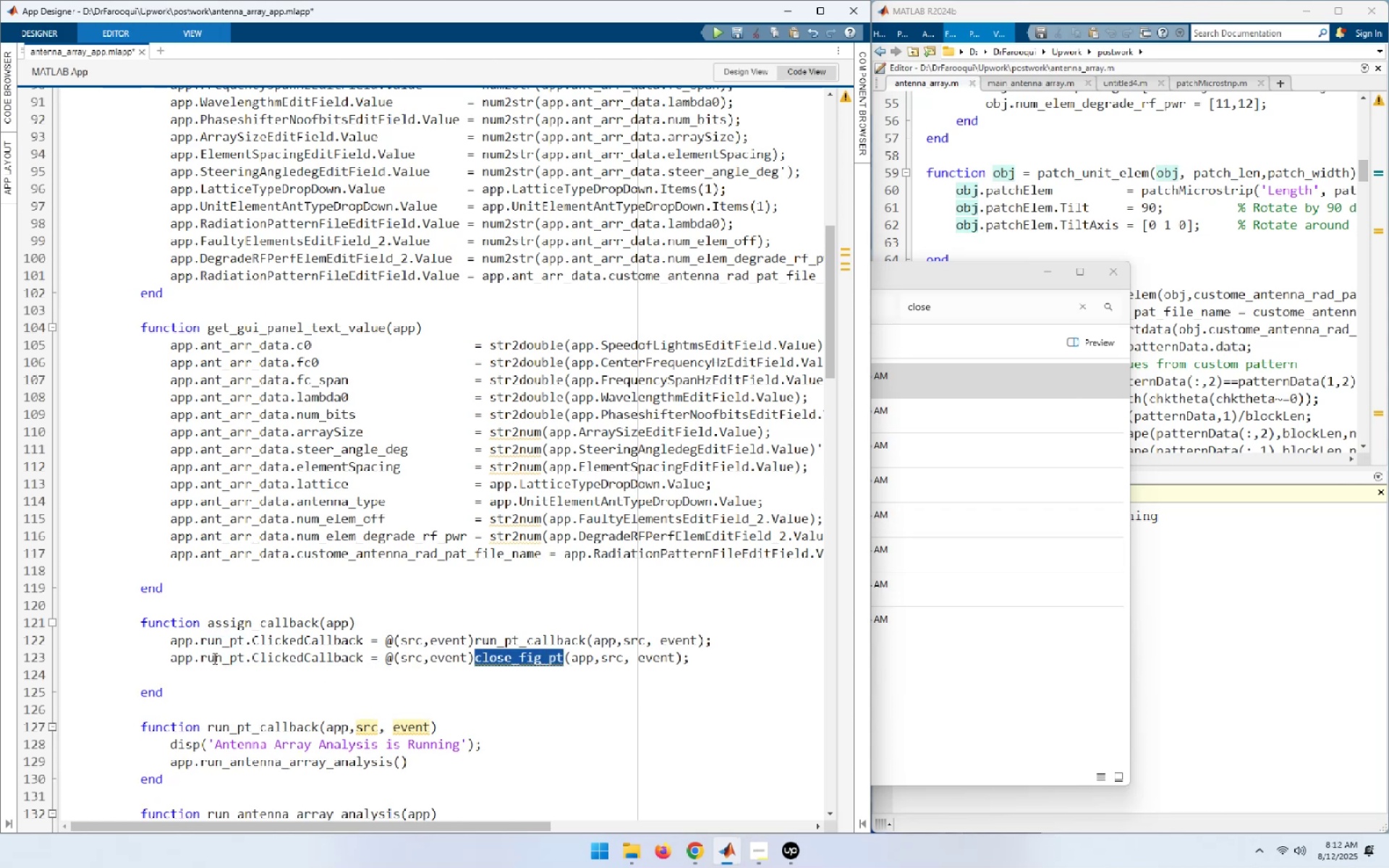 
double_click([215, 658])
 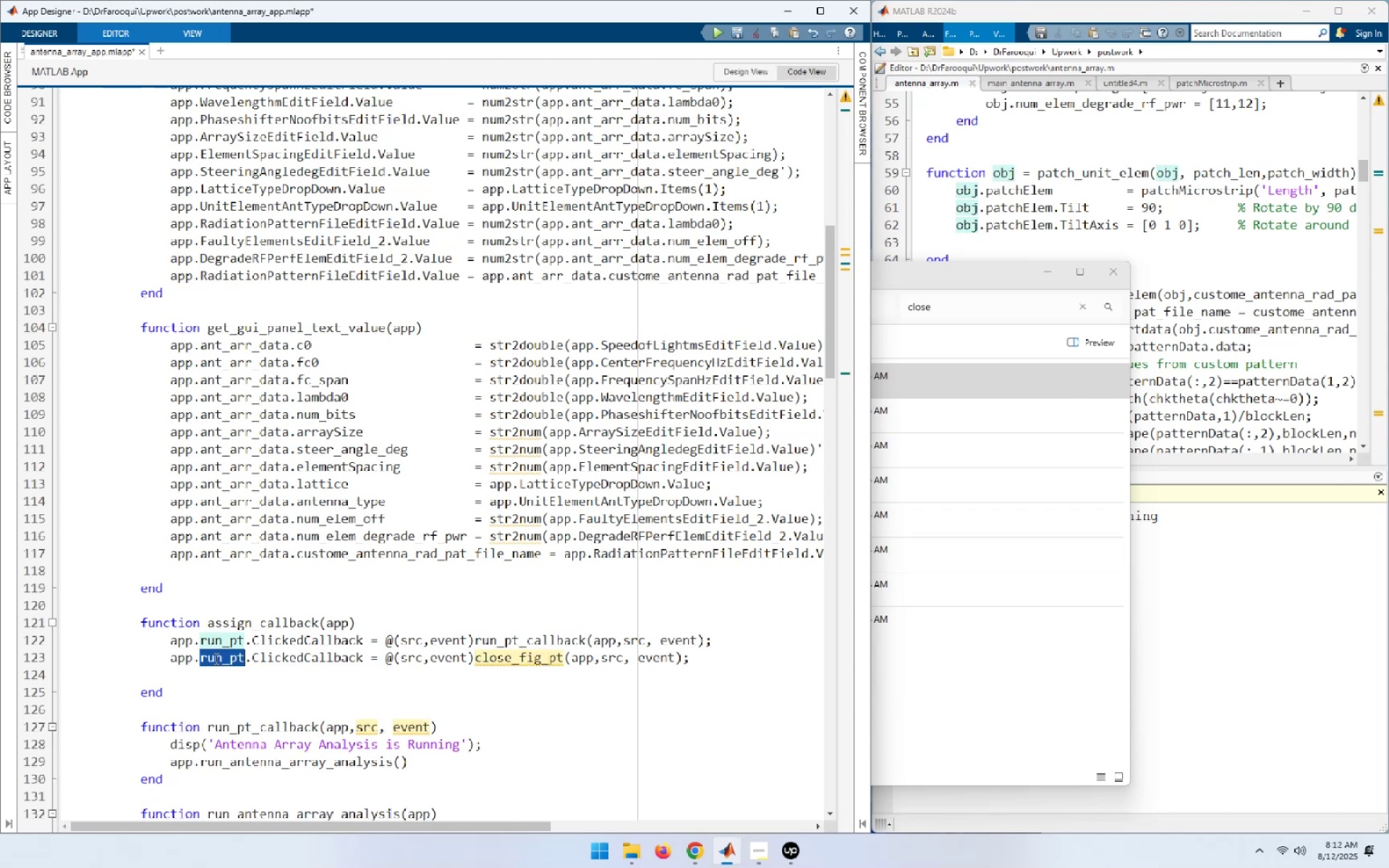 
key(Control+ControlLeft)
 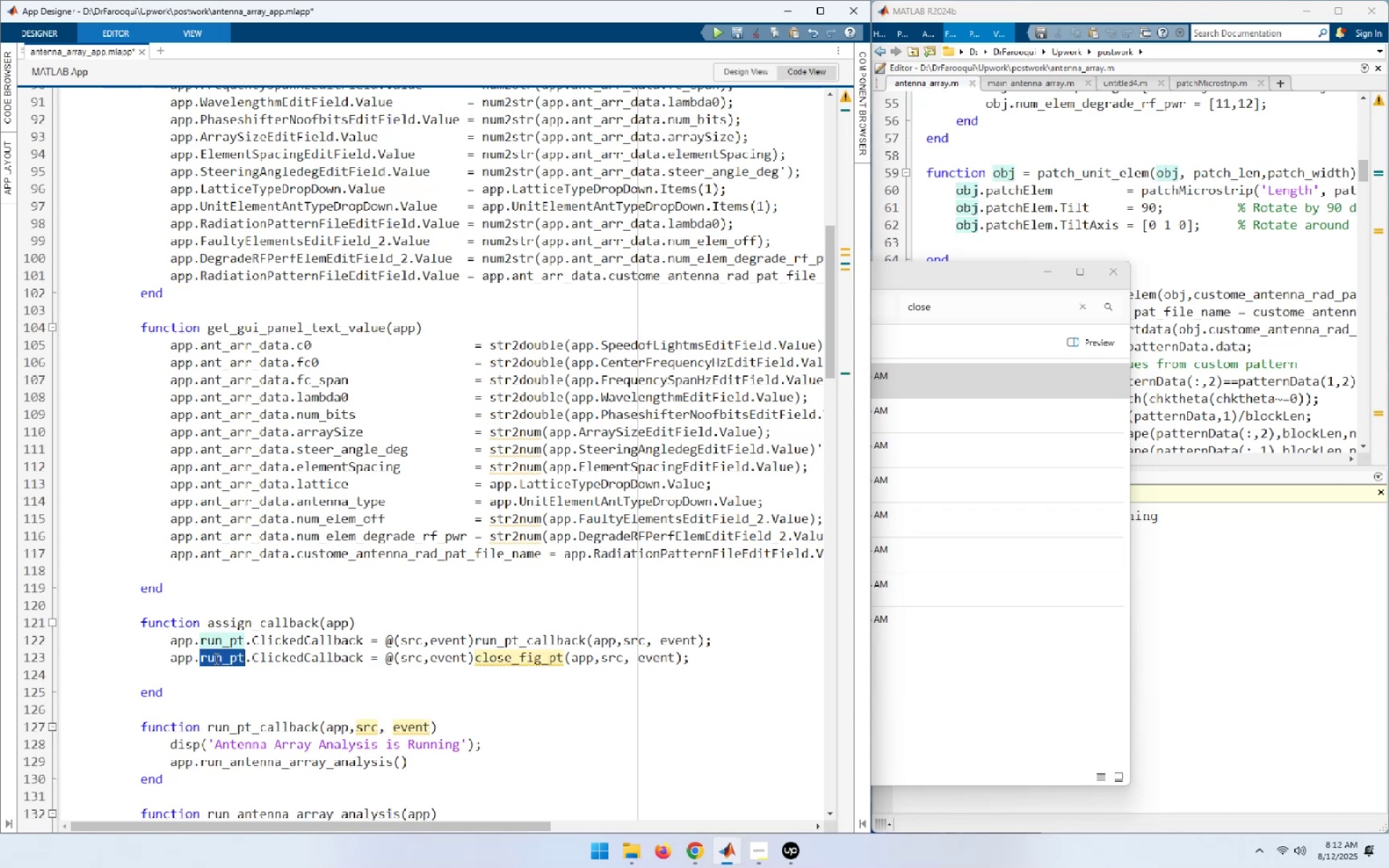 
key(Control+V)
 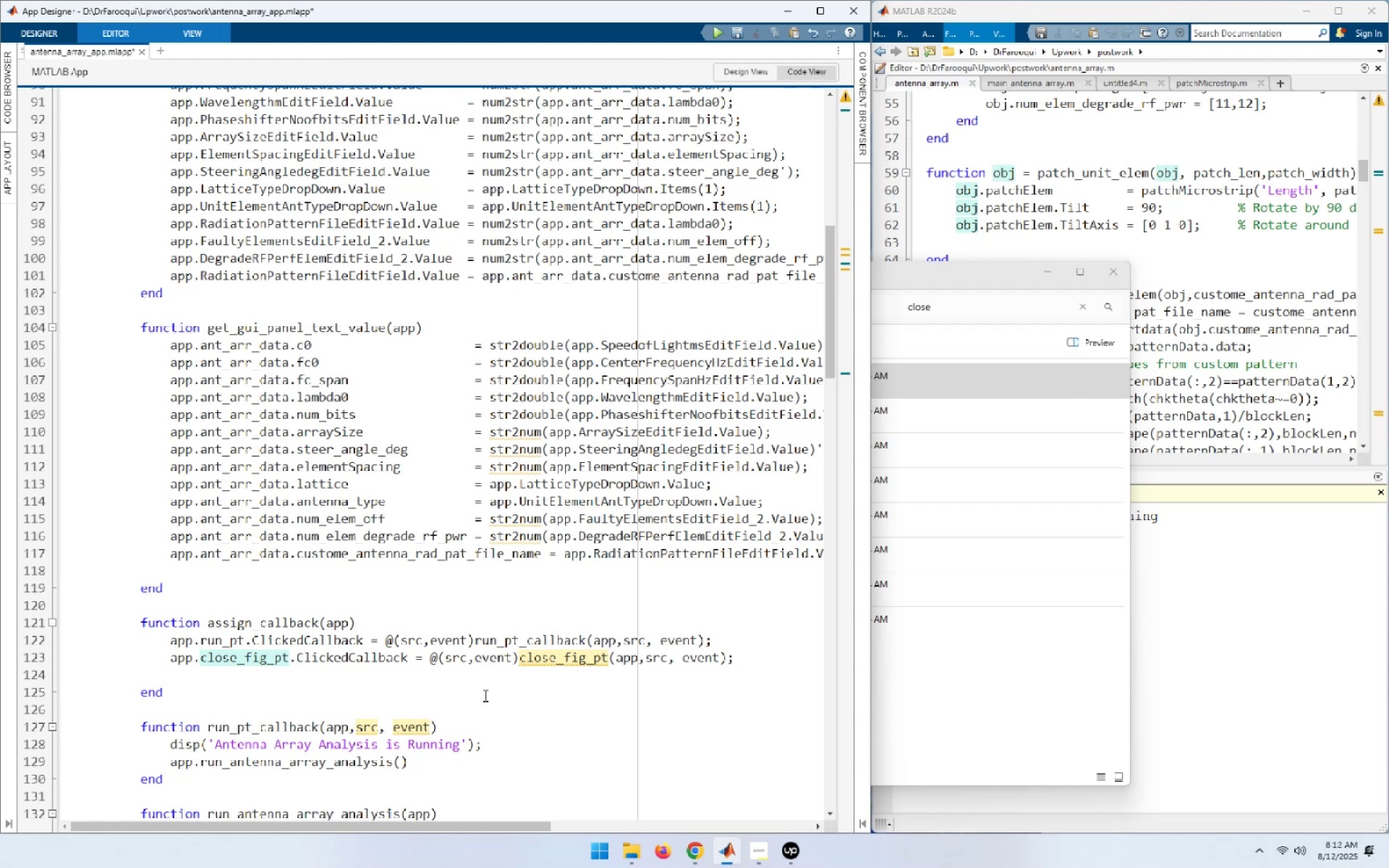 
mouse_move([564, 660])
 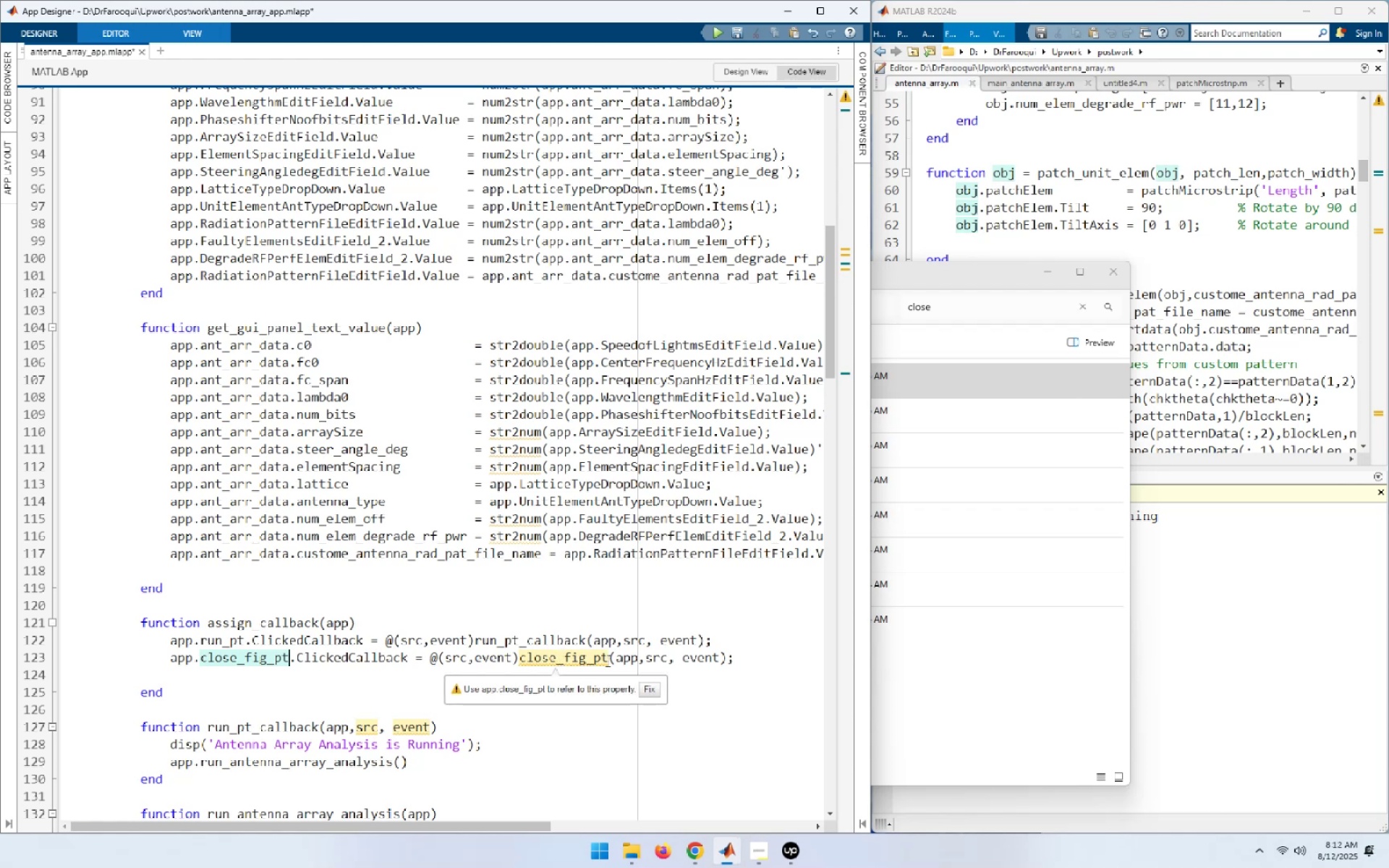 
left_click([606, 660])
 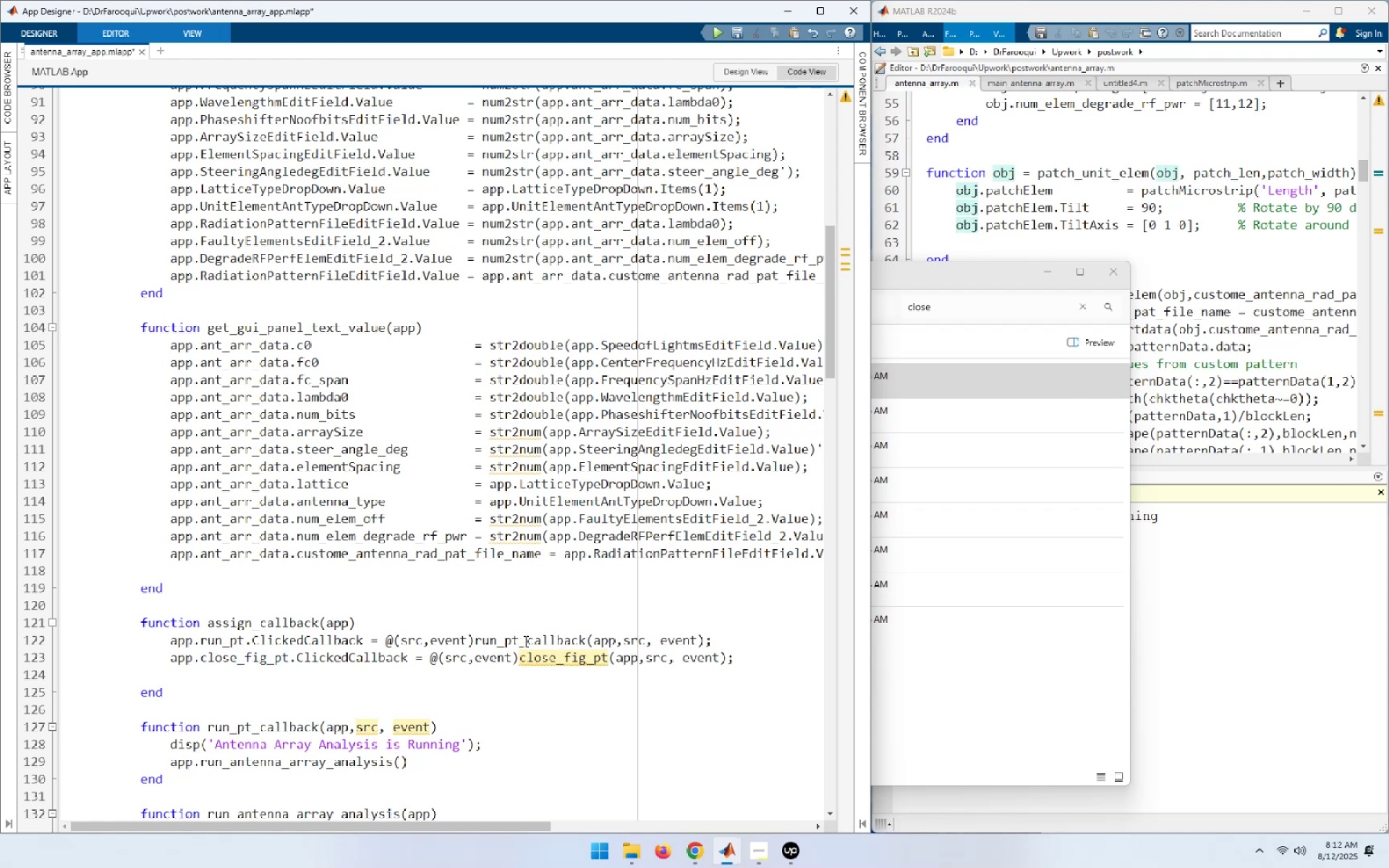 
left_click([526, 640])
 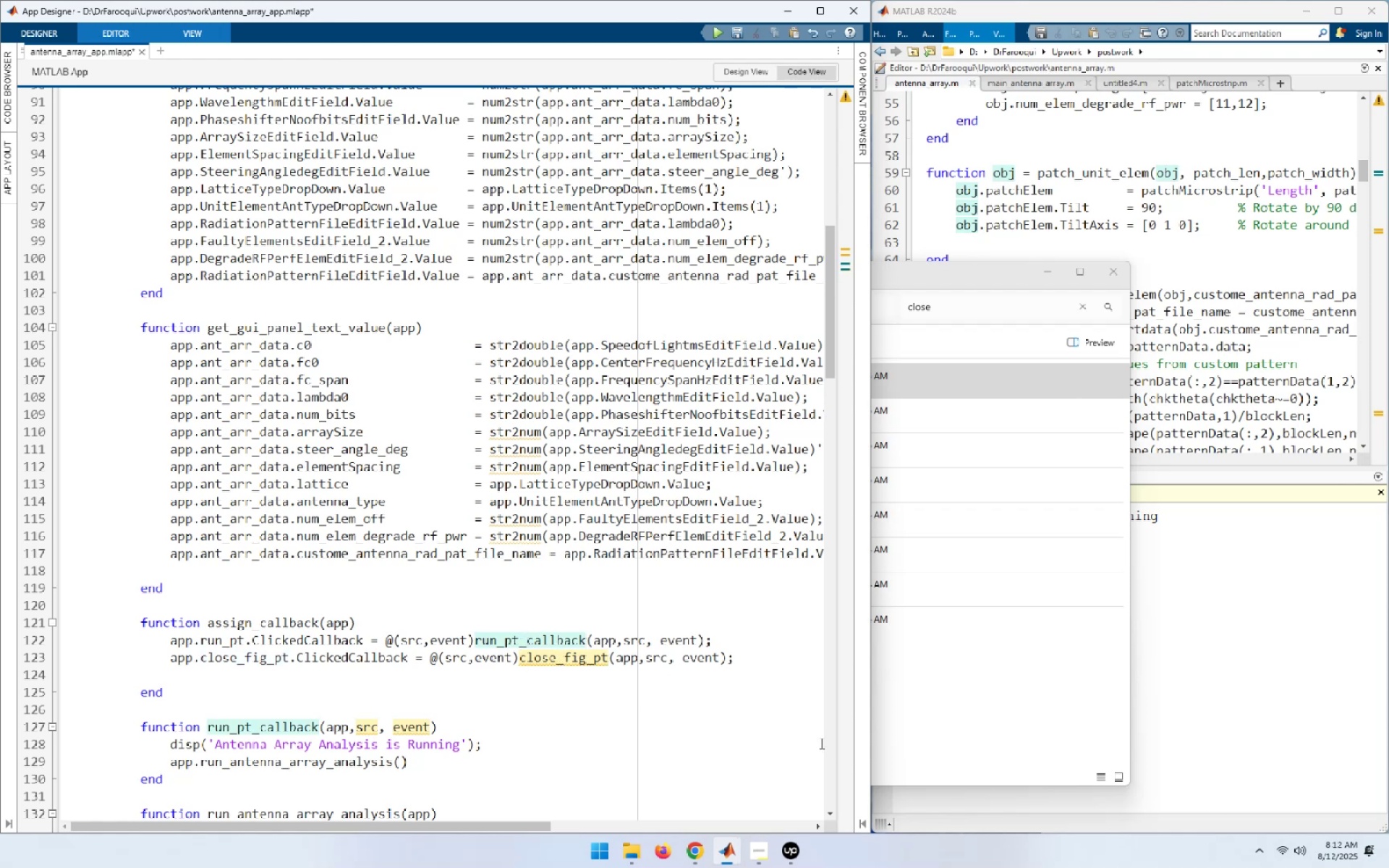 
key(ArrowLeft)
 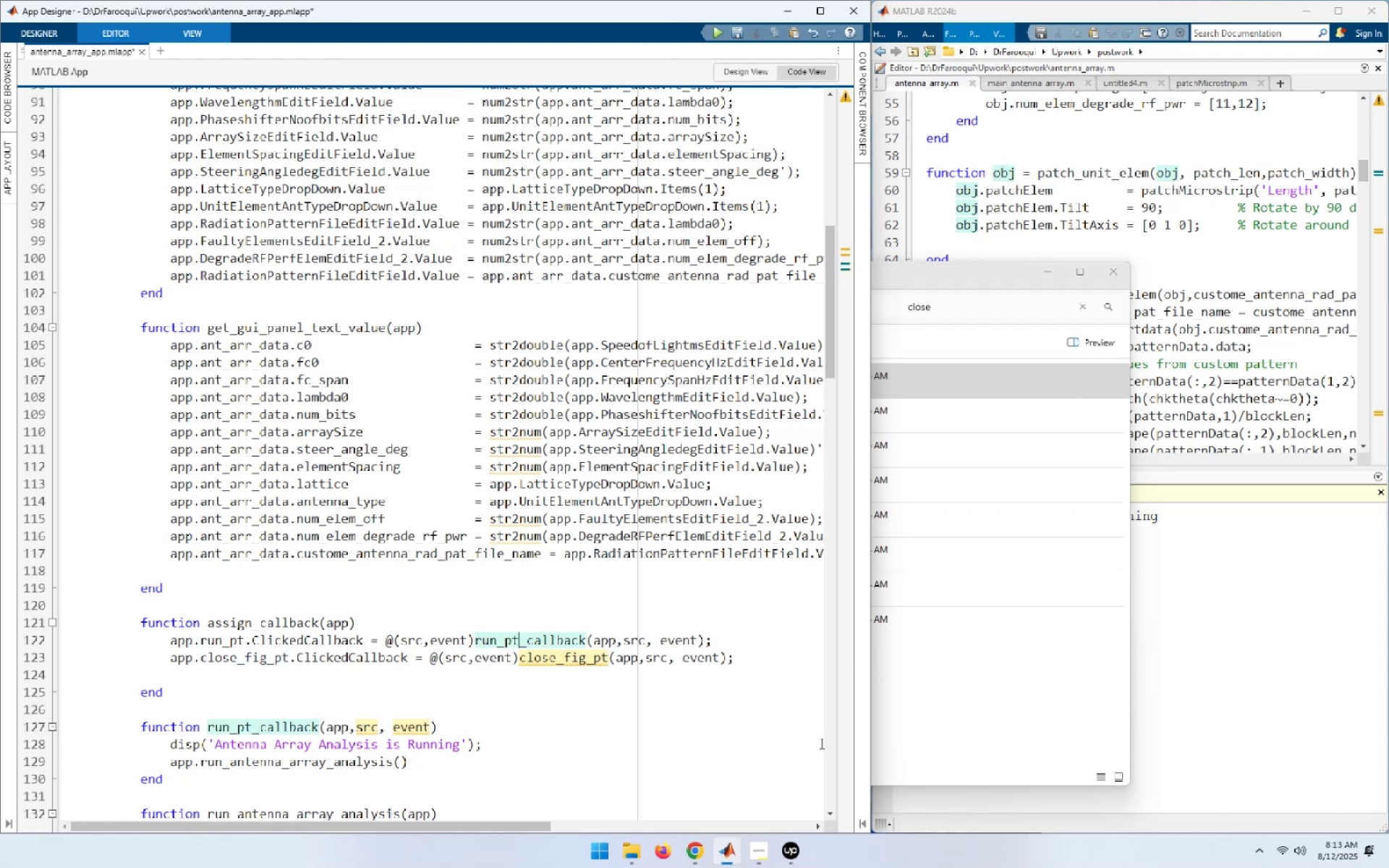 
hold_key(key=ShiftLeft, duration=1.44)
 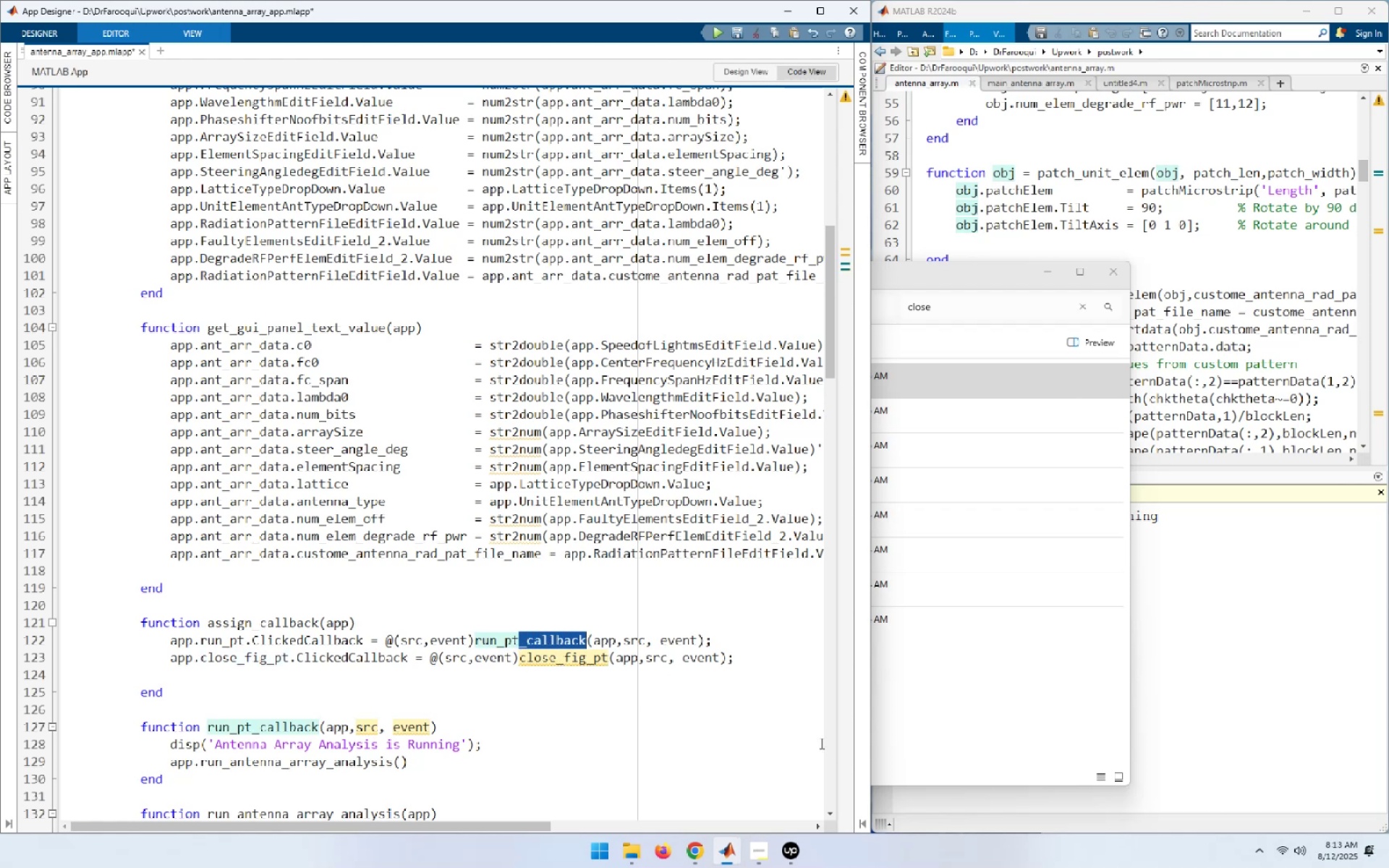 
hold_key(key=ArrowRight, duration=0.77)
 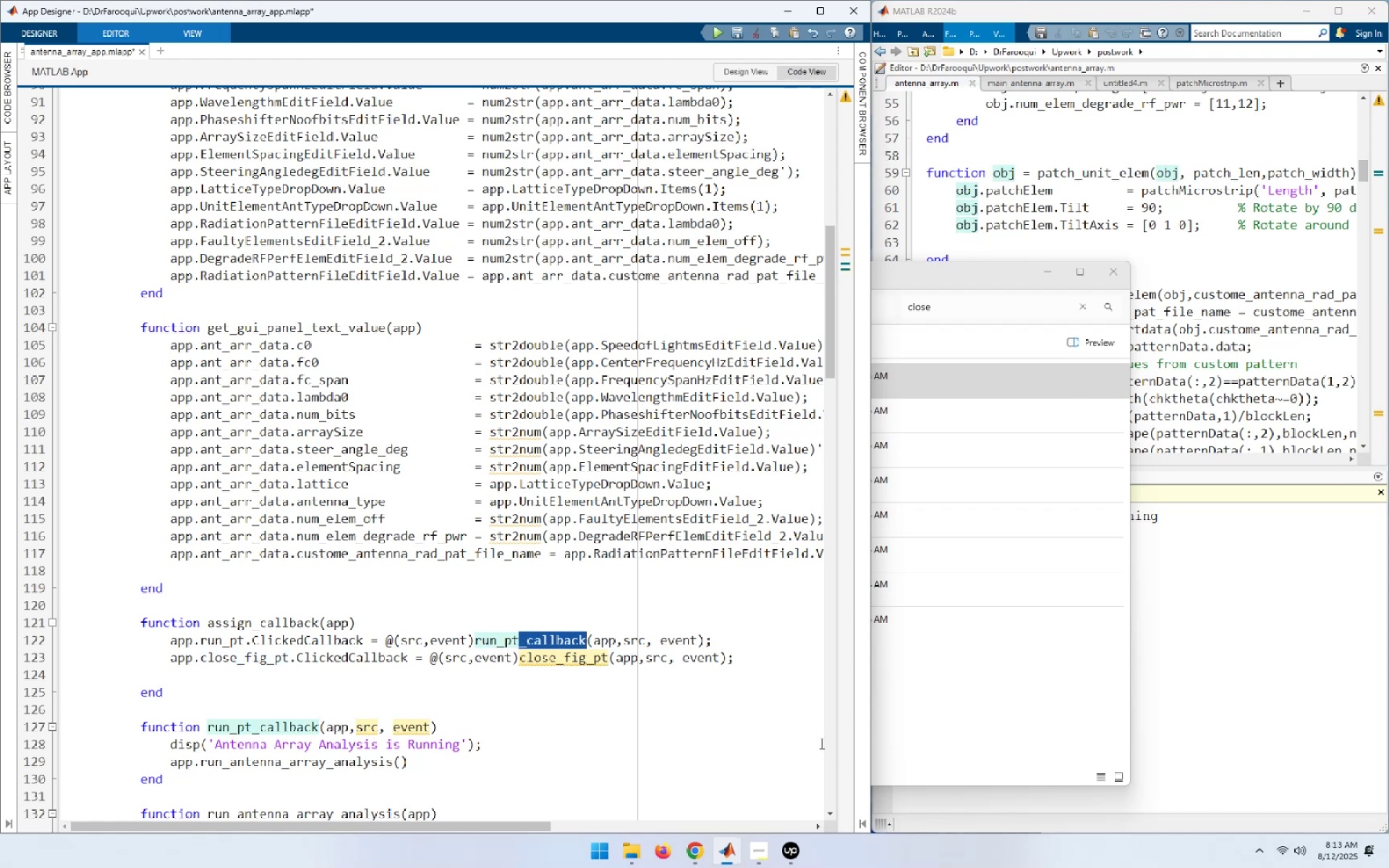 
key(Control+C)
 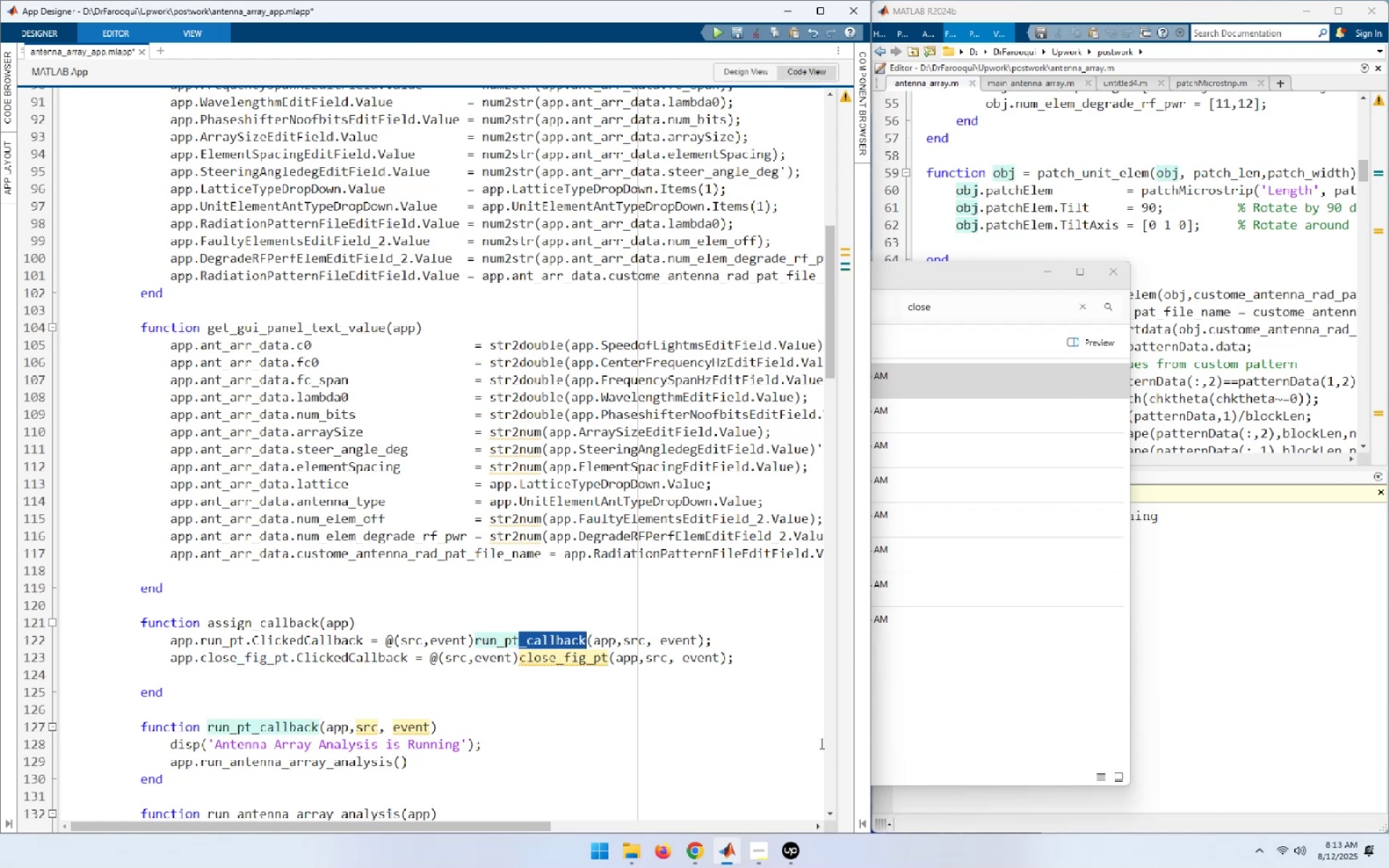 
key(ArrowDown)
 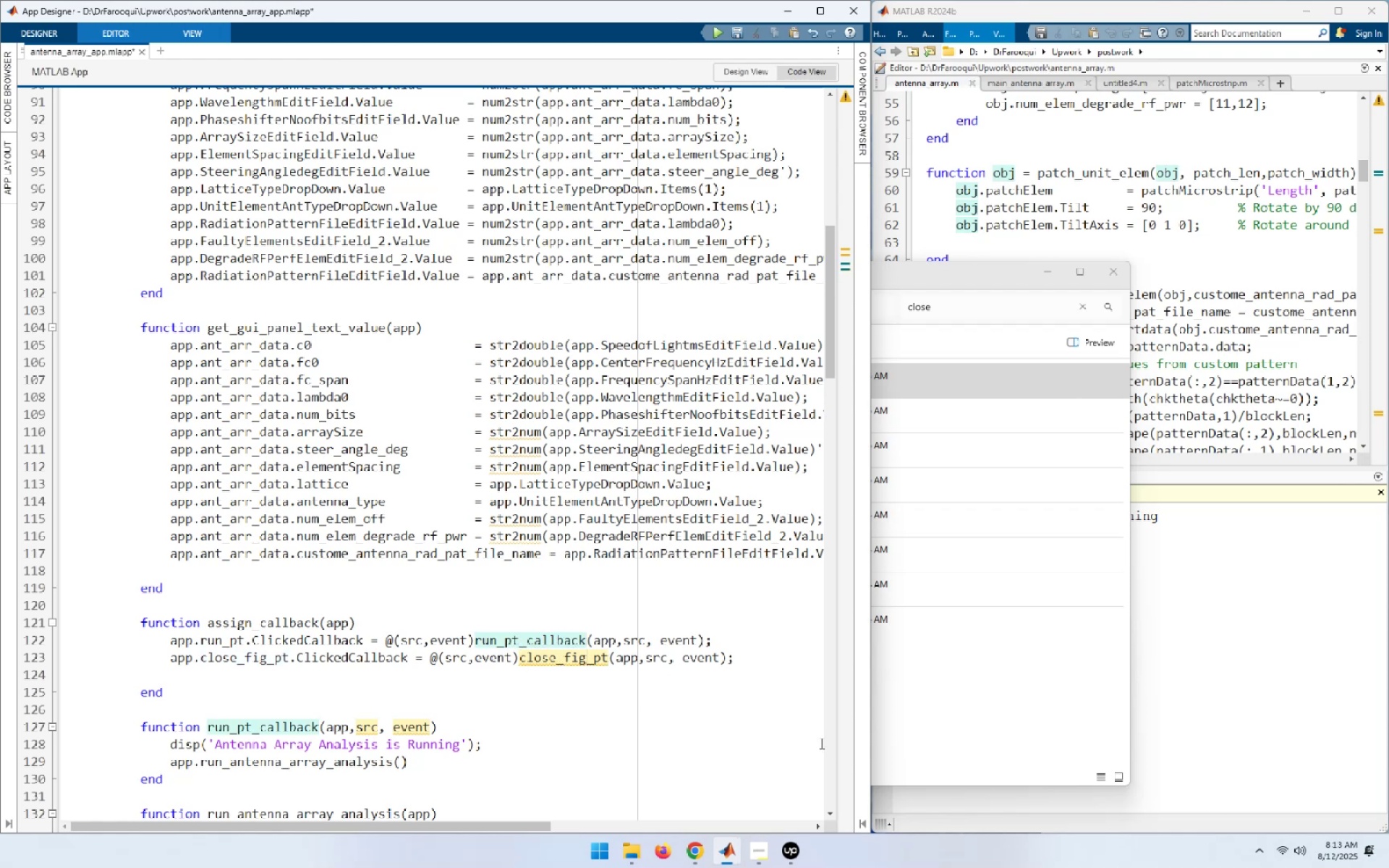 
key(ArrowRight)
 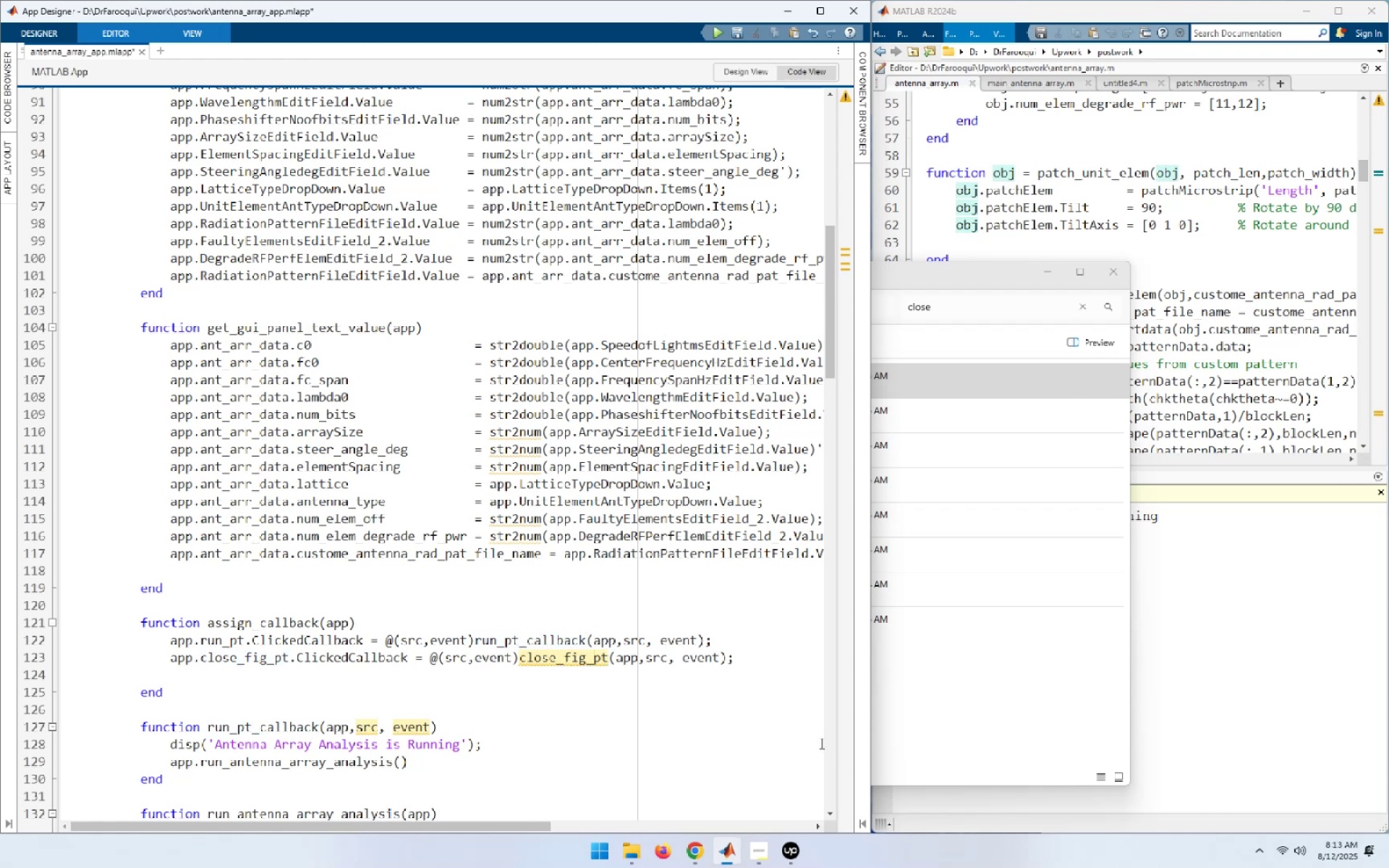 
key(Shift+ArrowRight)
 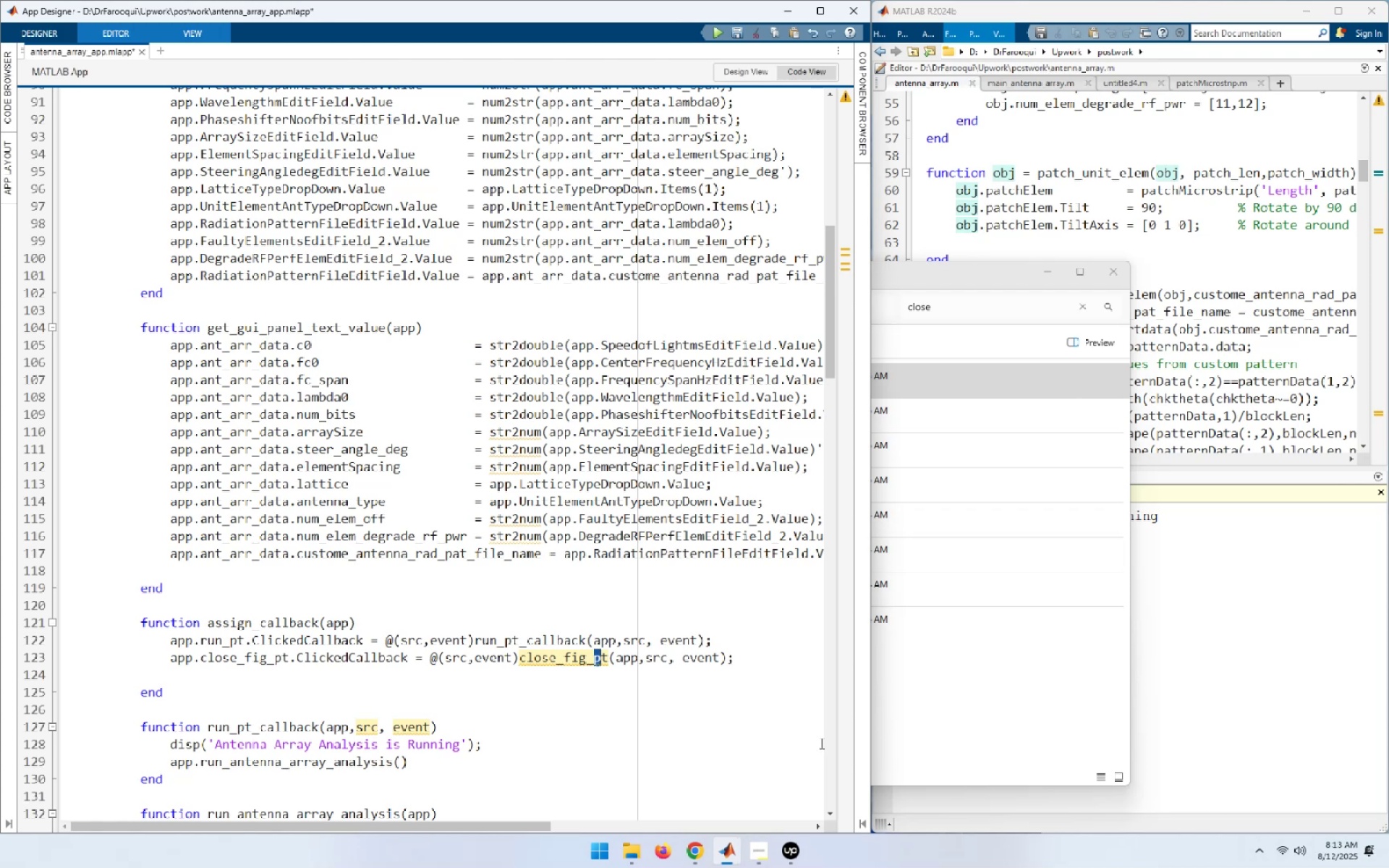 
key(Shift+ArrowRight)
 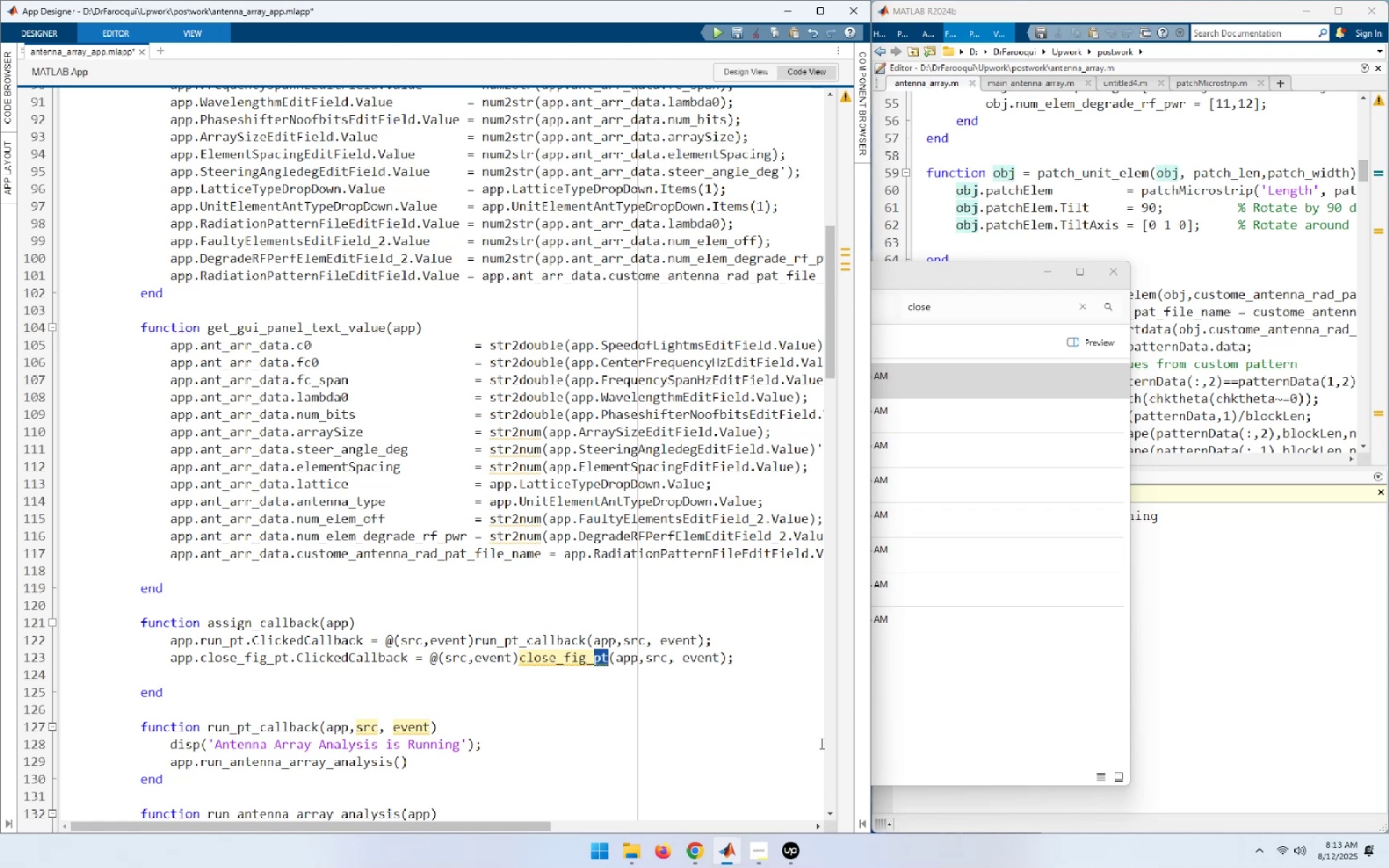 
key(Control+ControlLeft)
 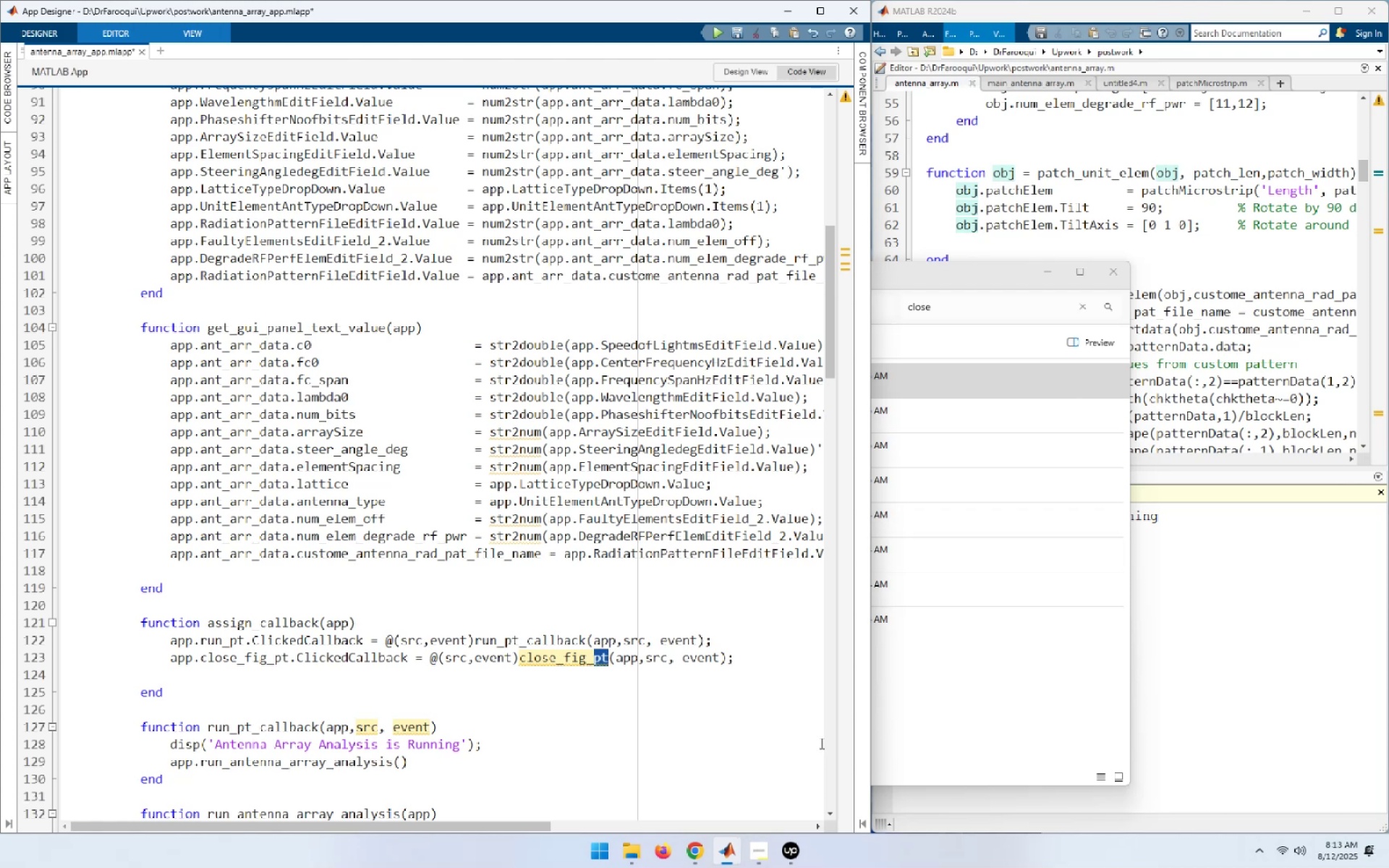 
key(Control+V)
 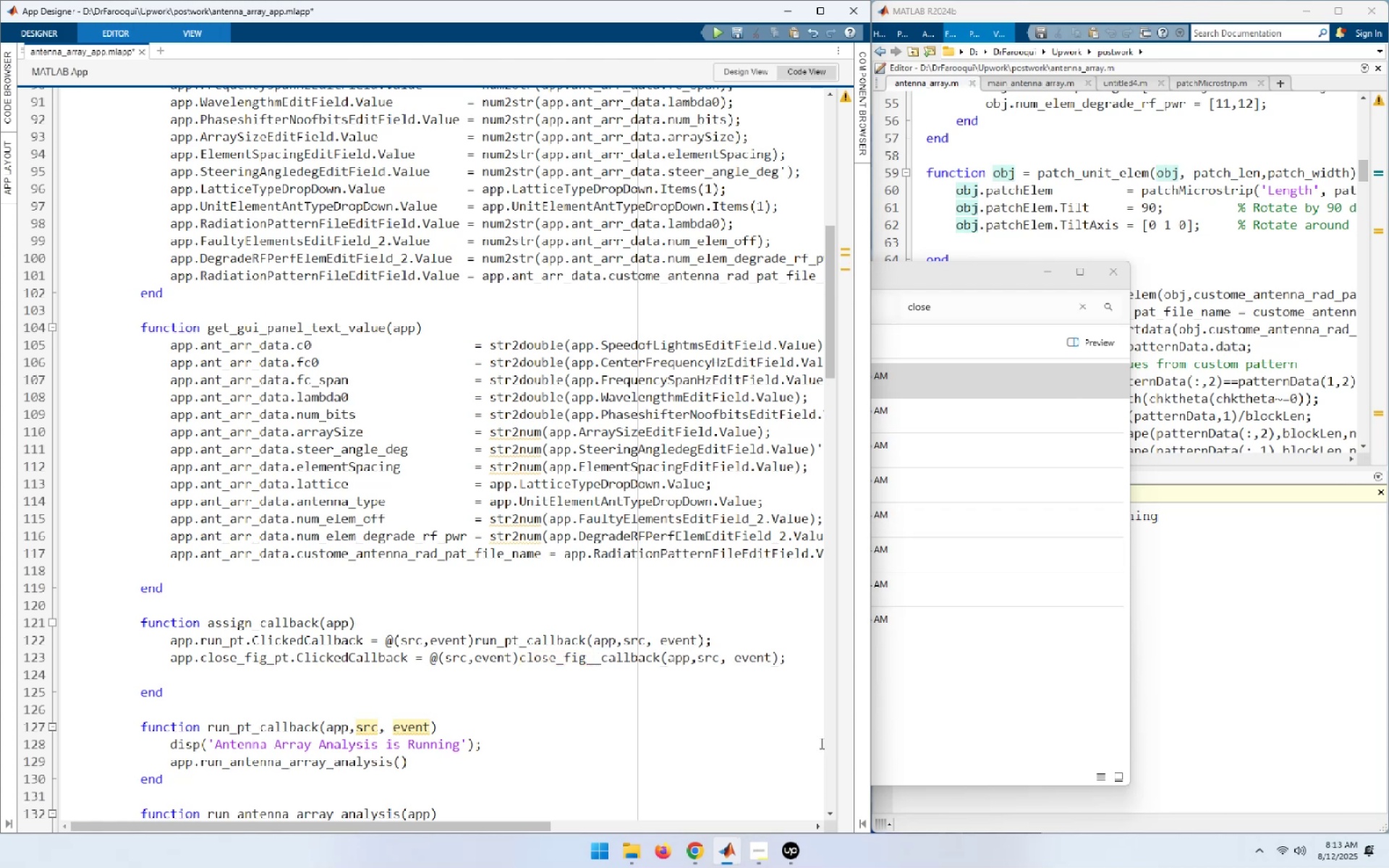 
hold_key(key=ArrowLeft, duration=0.75)
 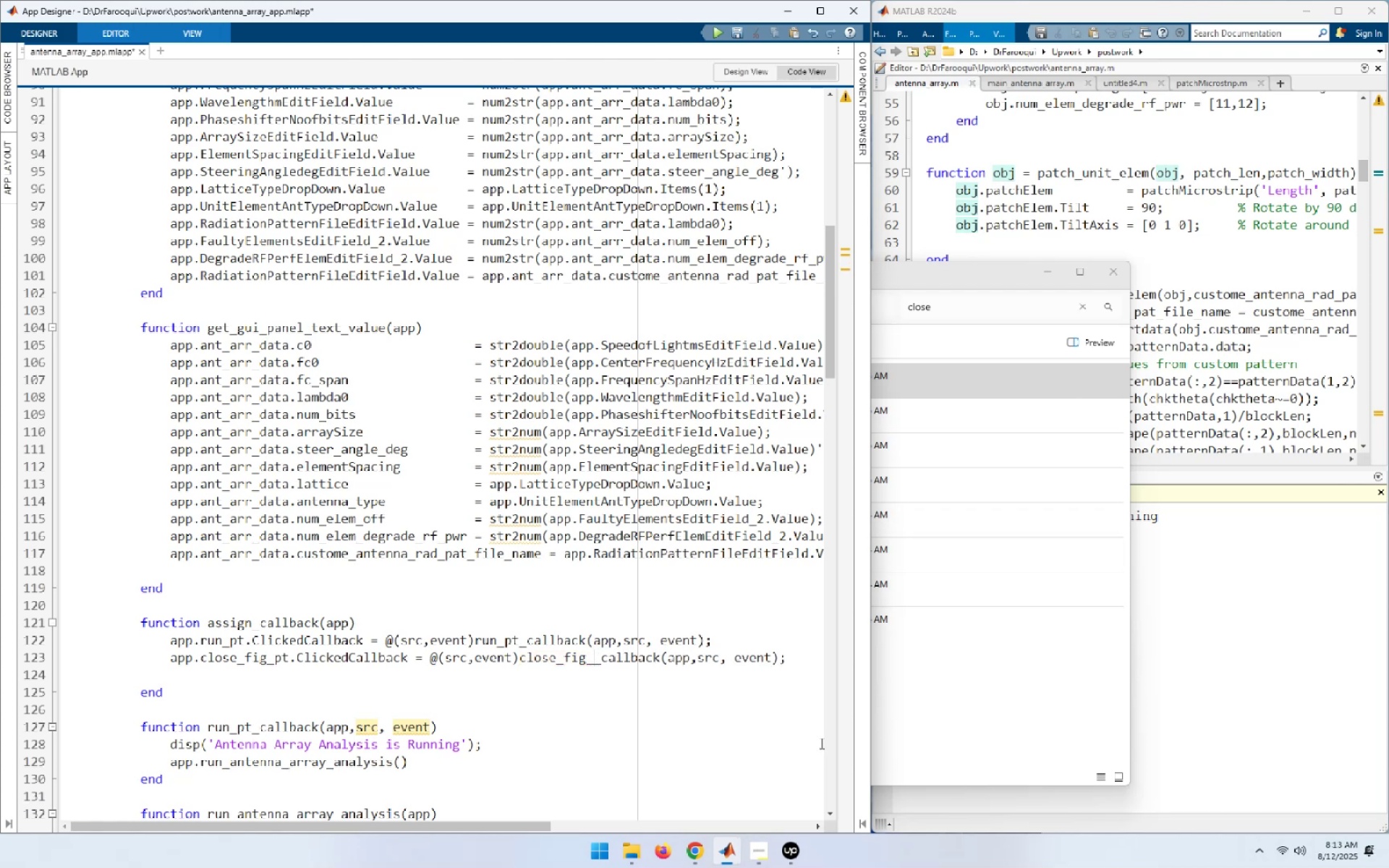 
key(ArrowRight)
 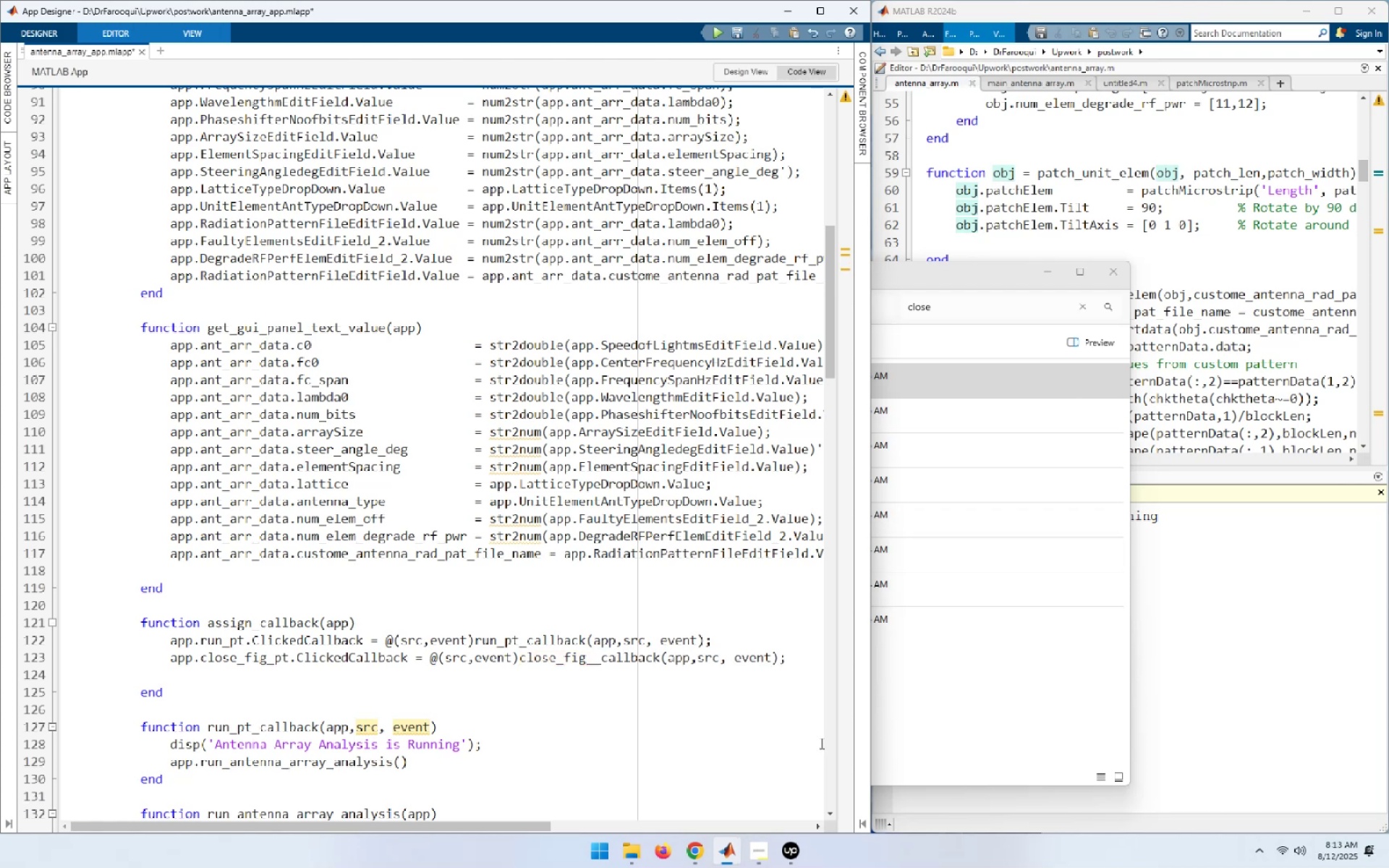 
key(Backspace)
 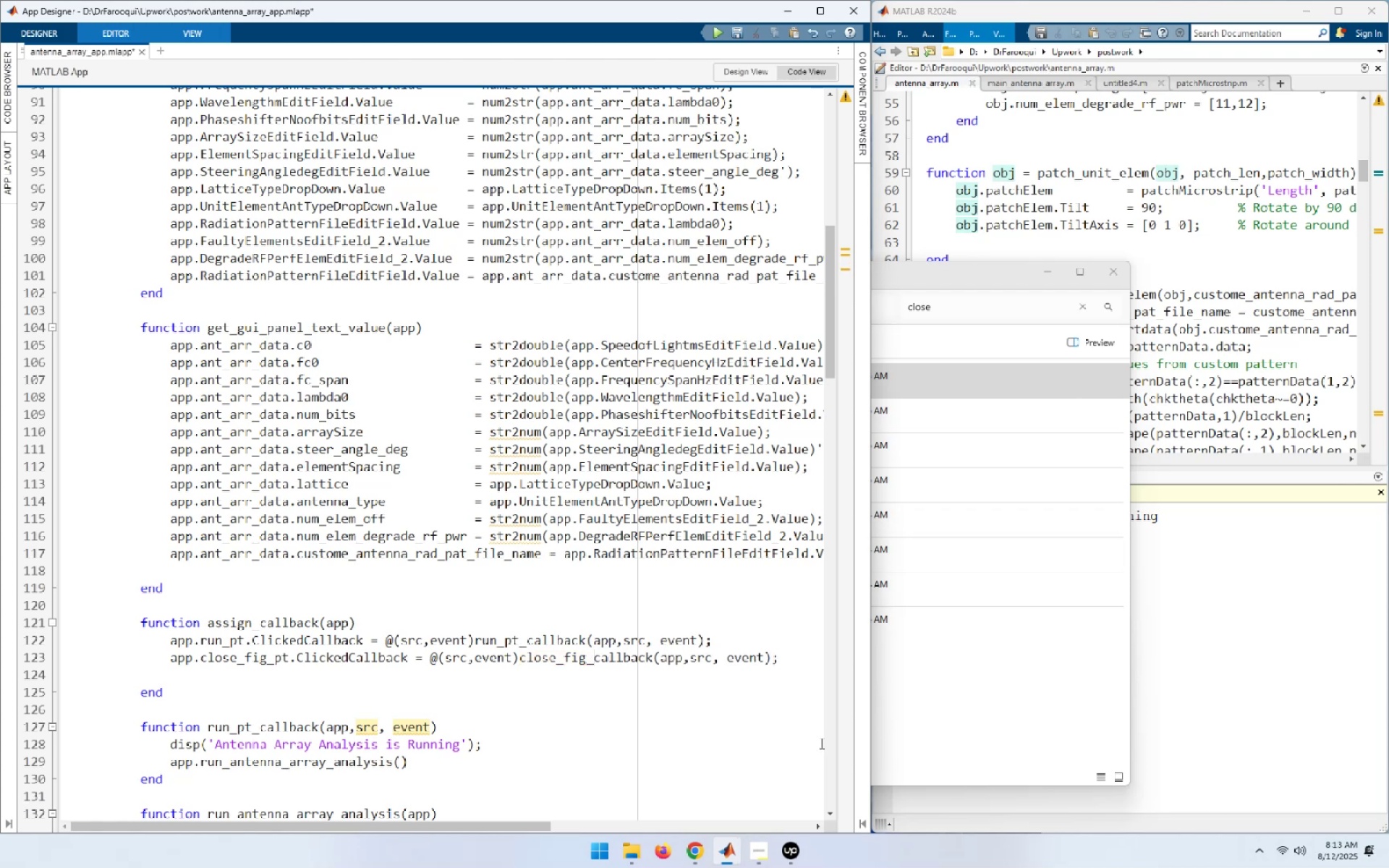 
key(ArrowDown)
 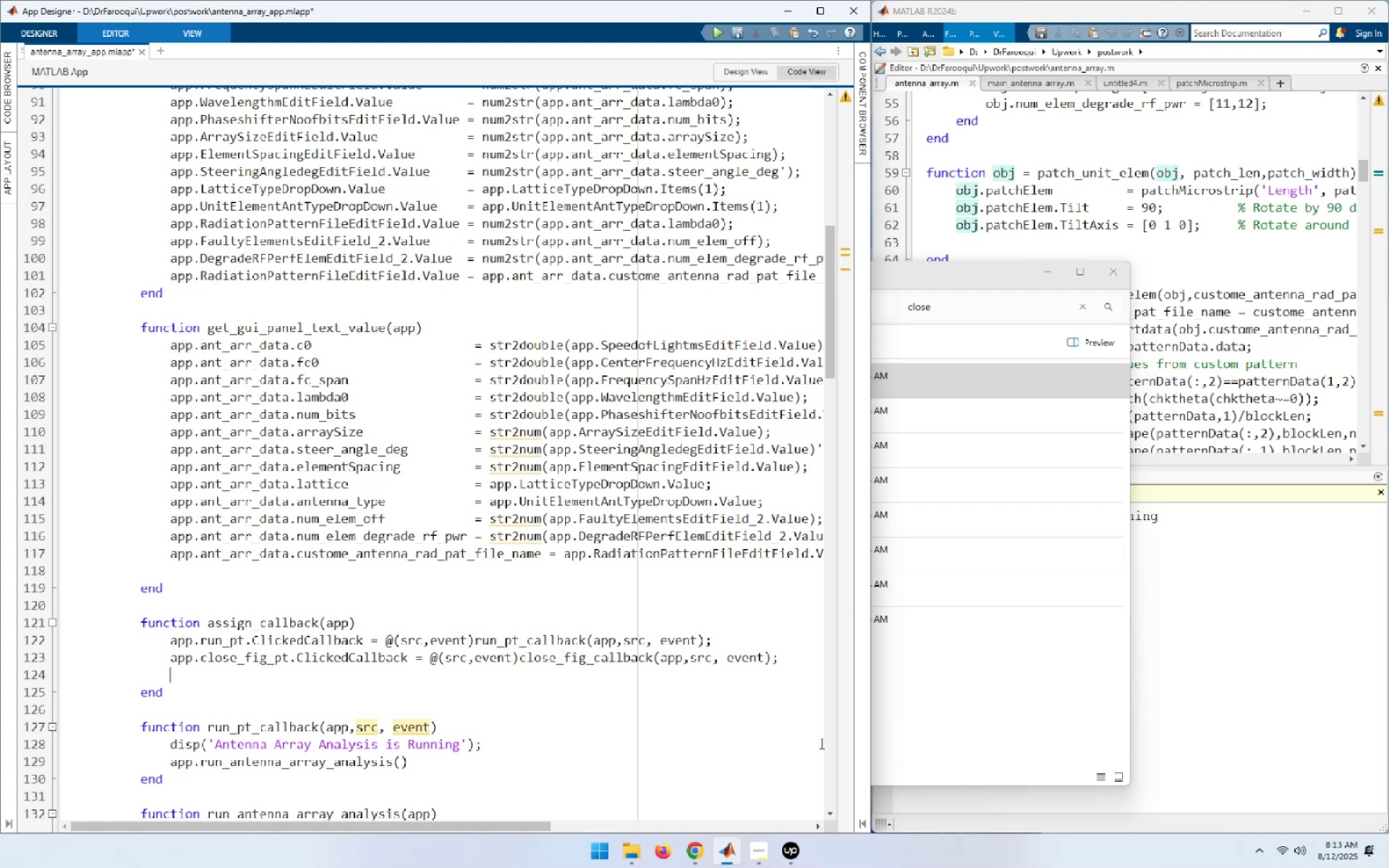 
key(ArrowDown)
 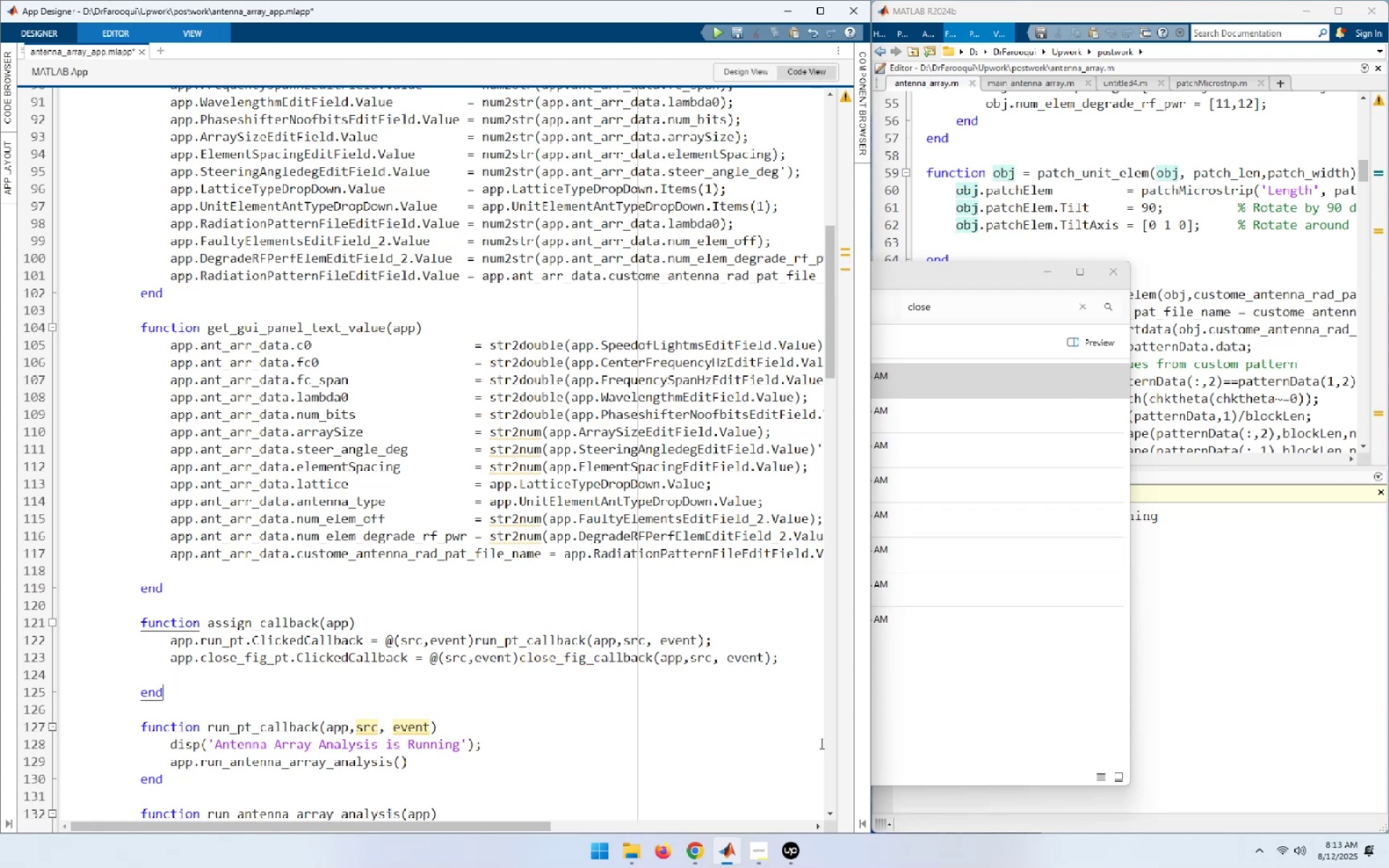 
key(ArrowDown)
 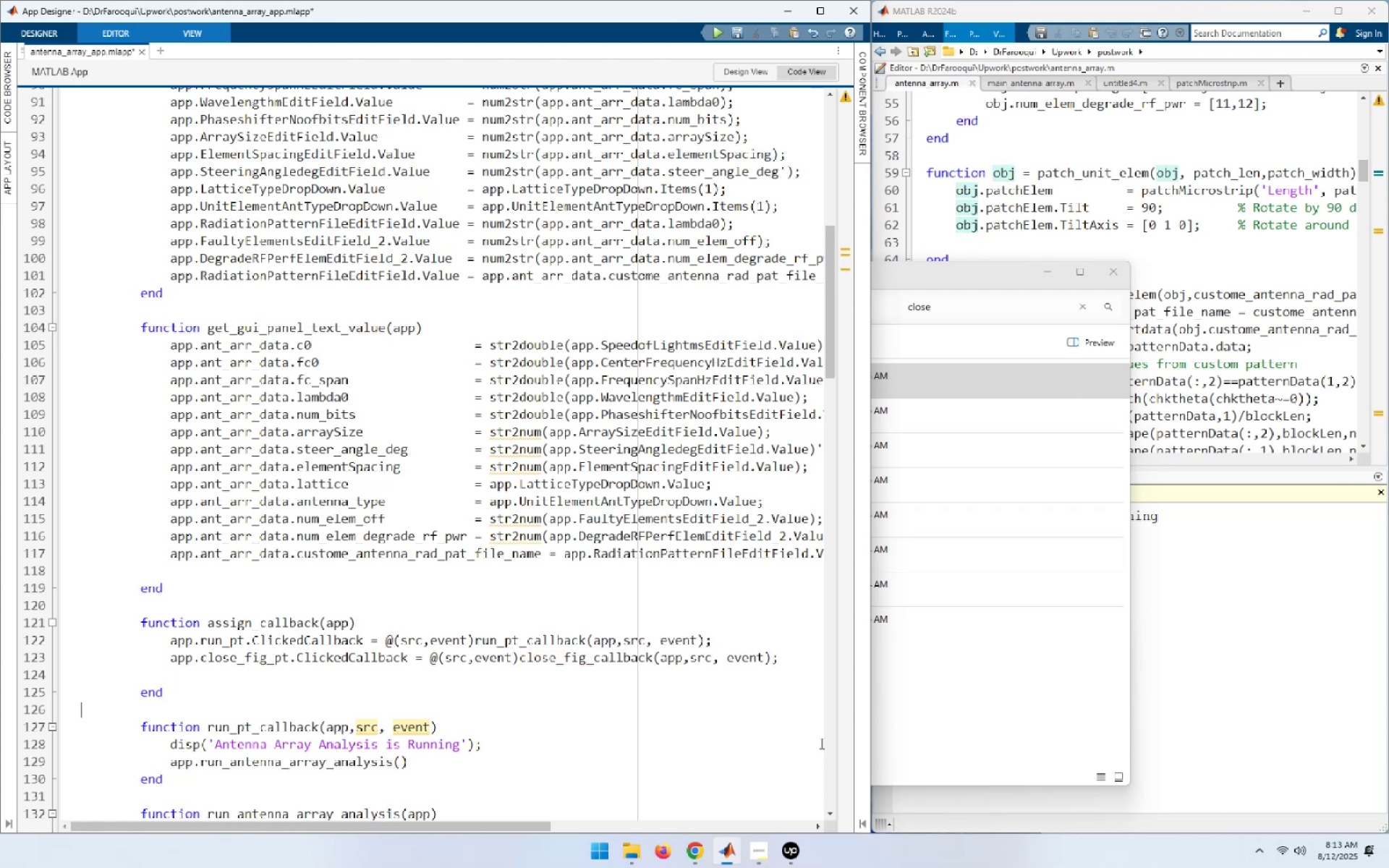 
key(ArrowDown)
 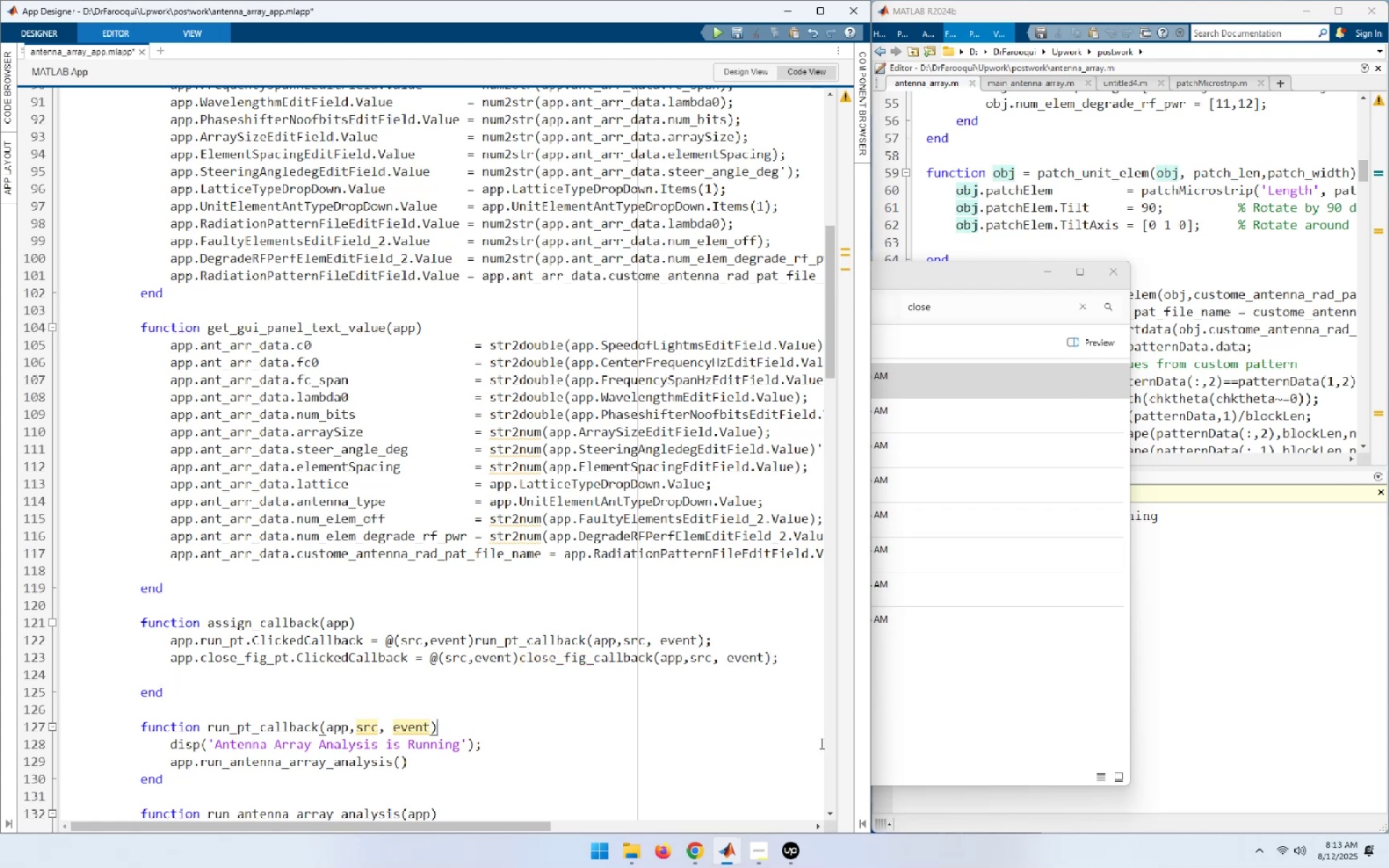 
key(ArrowDown)
 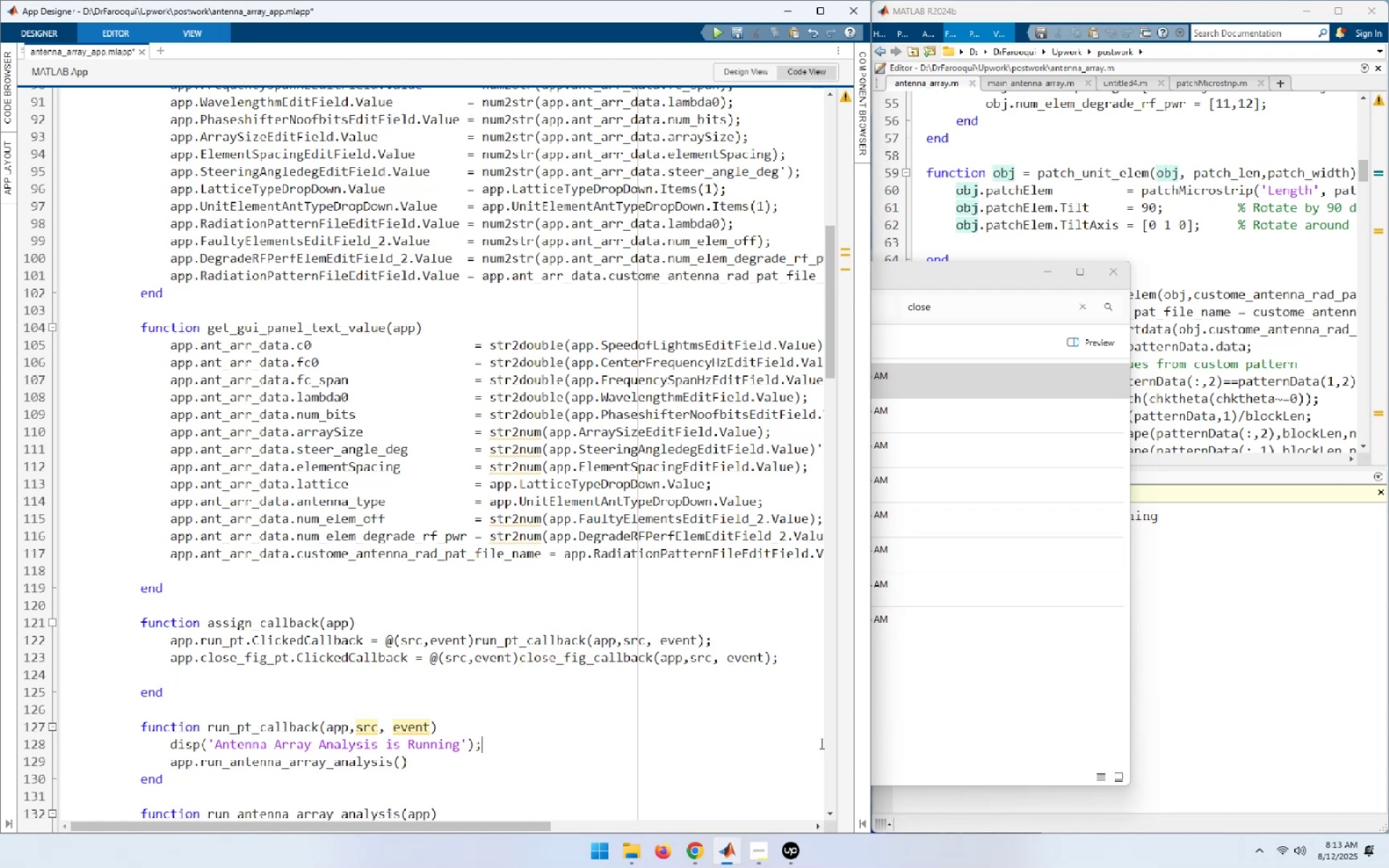 
key(ArrowUp)
 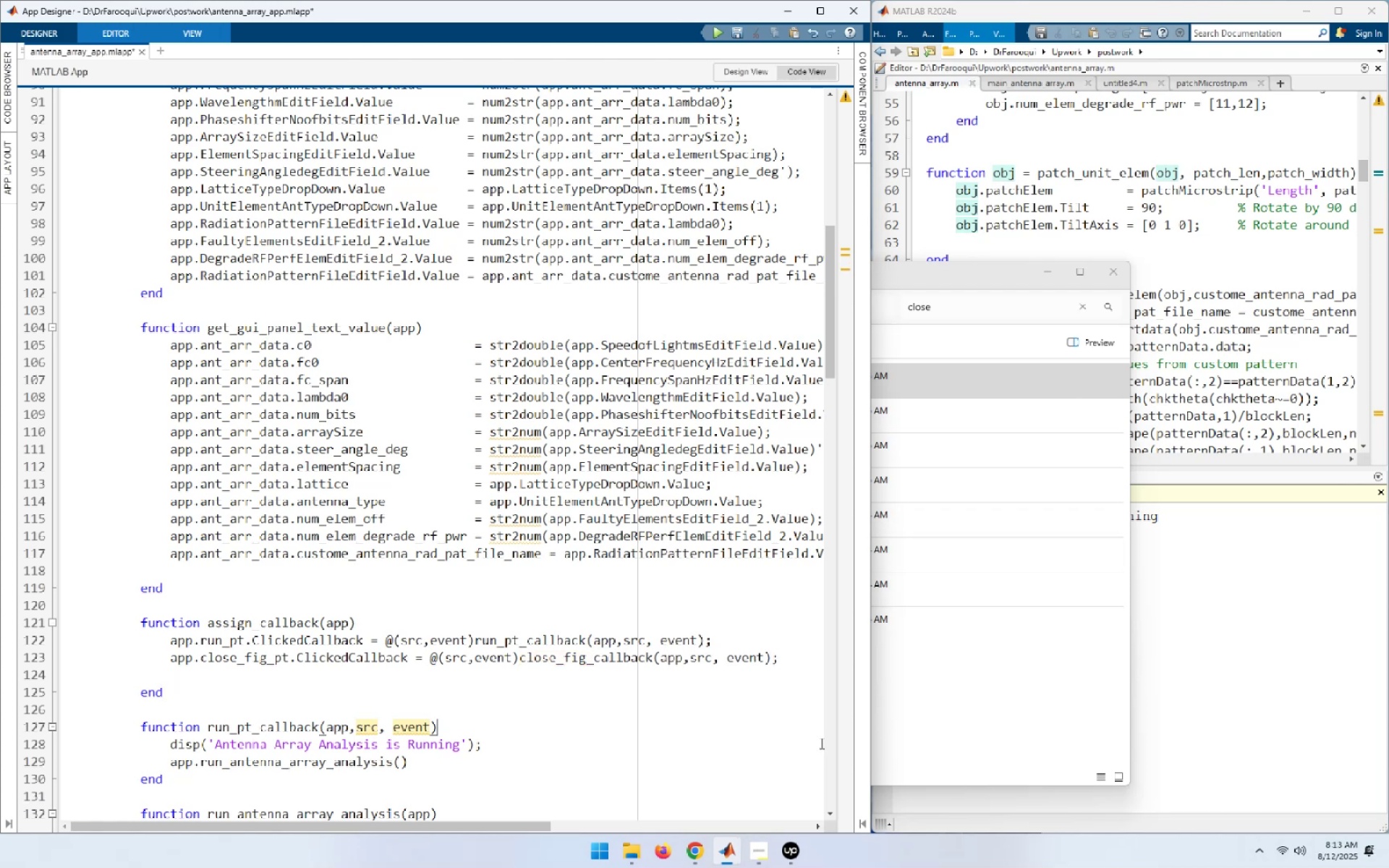 
key(Home)
 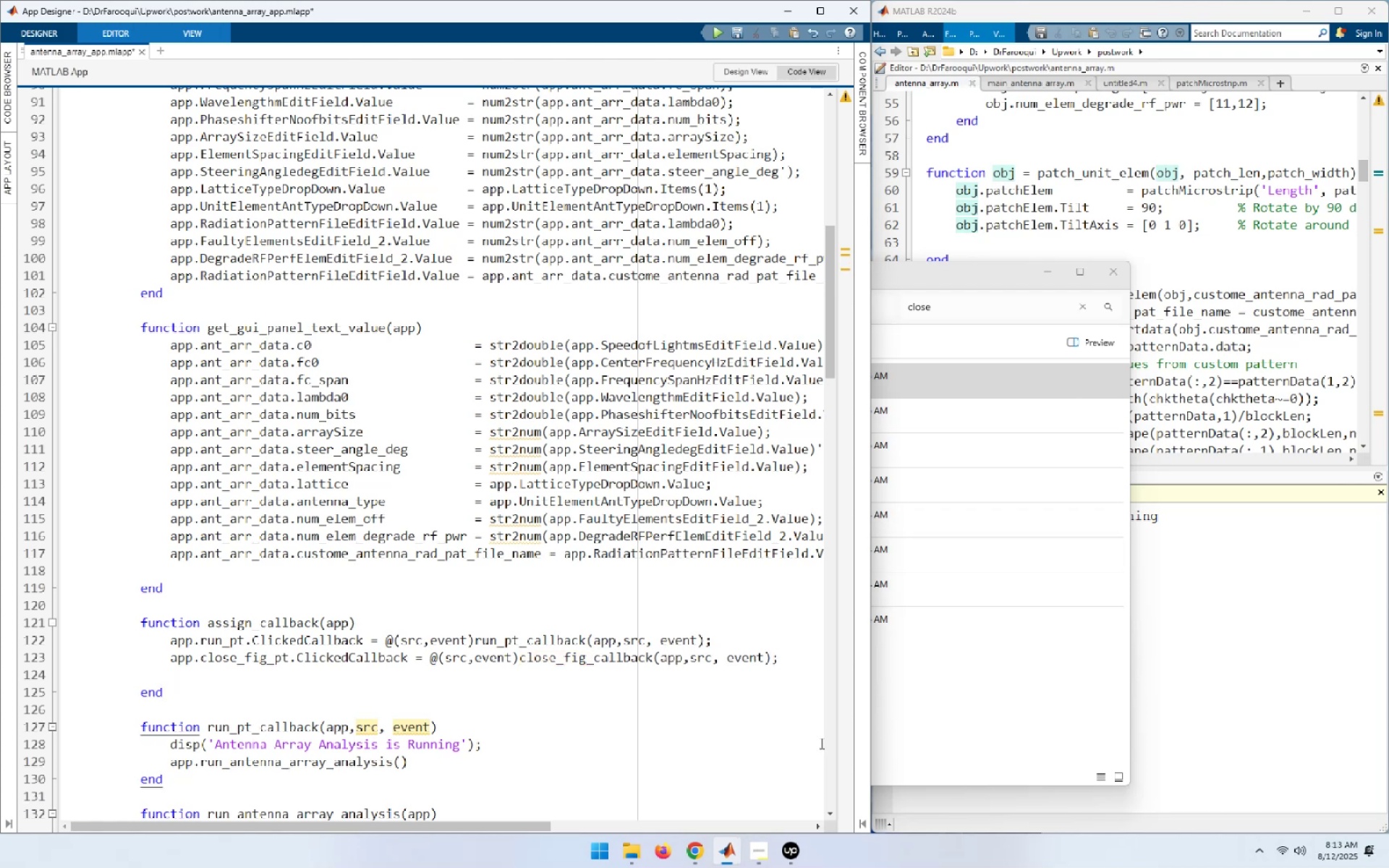 
key(Shift+End)
 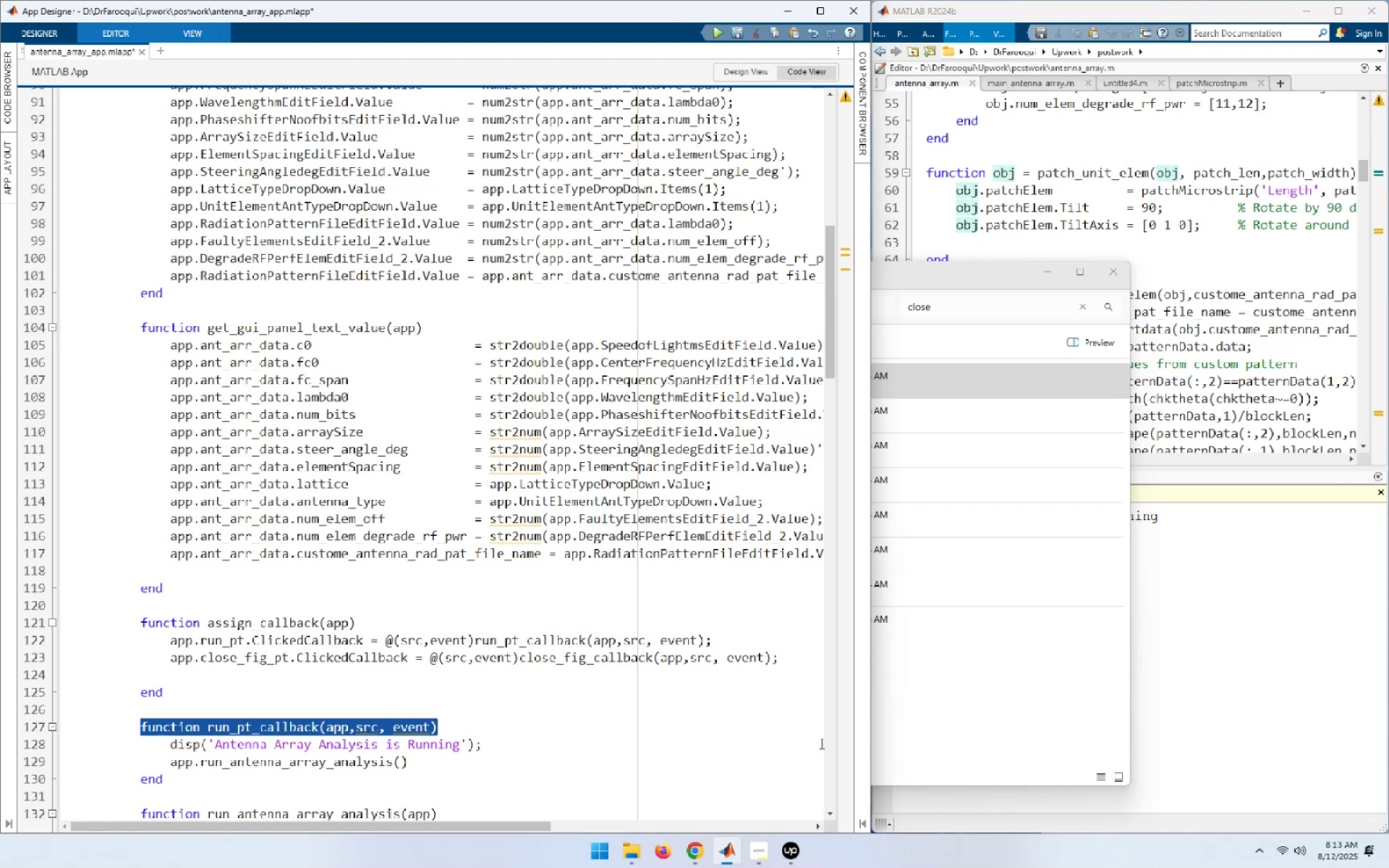 
key(Shift+ArrowDown)
 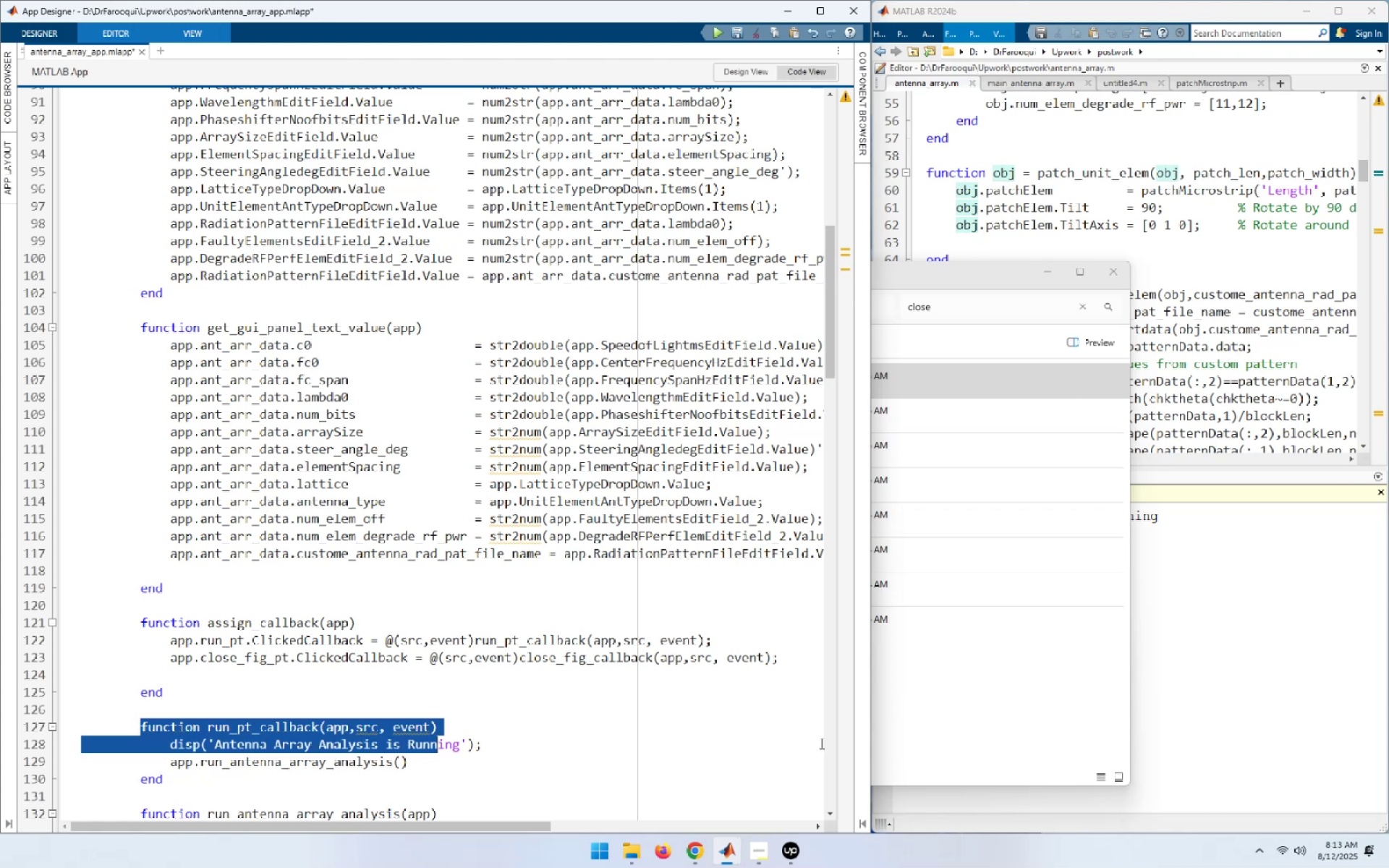 
key(Shift+ArrowDown)
 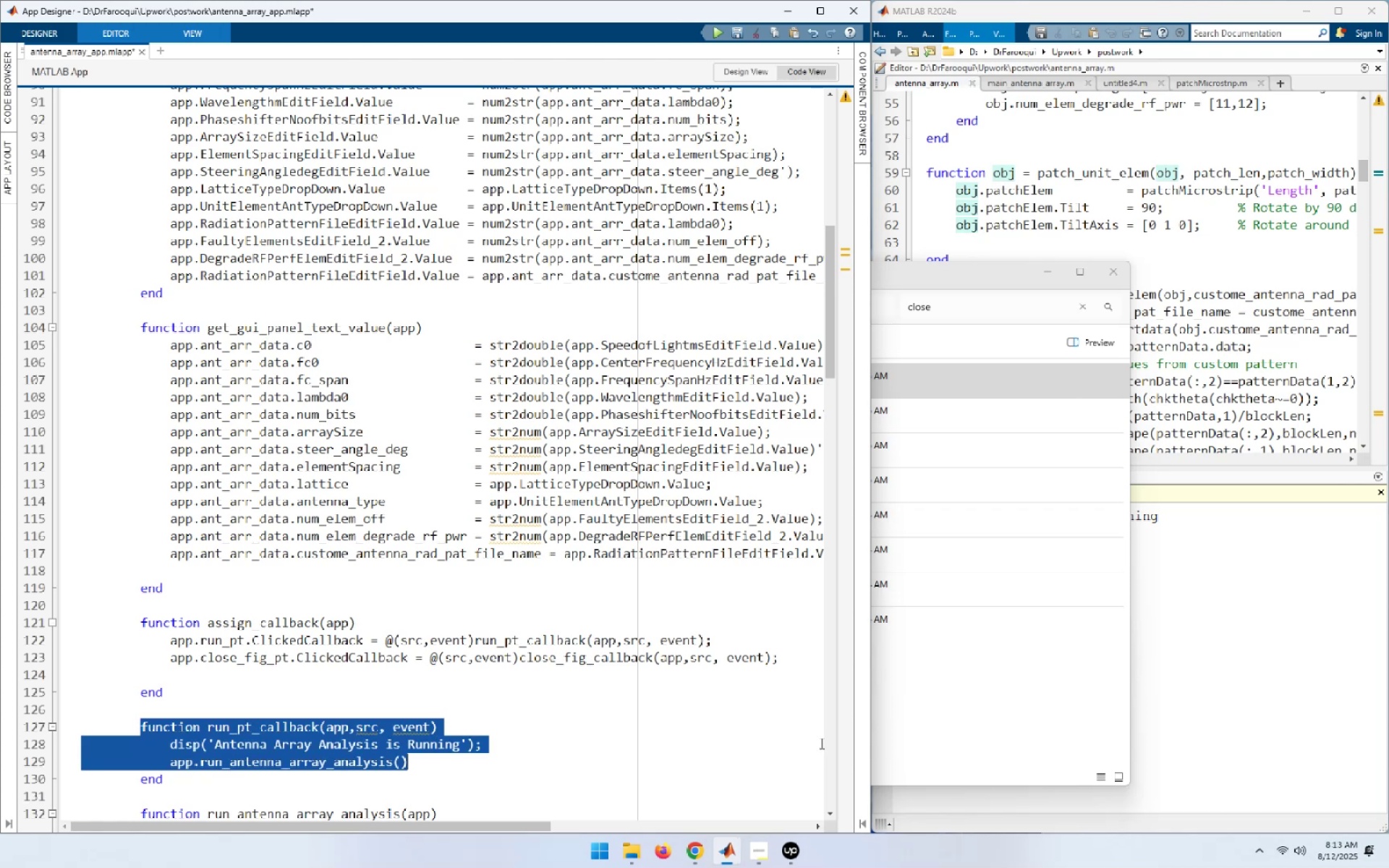 
key(Shift+ArrowDown)
 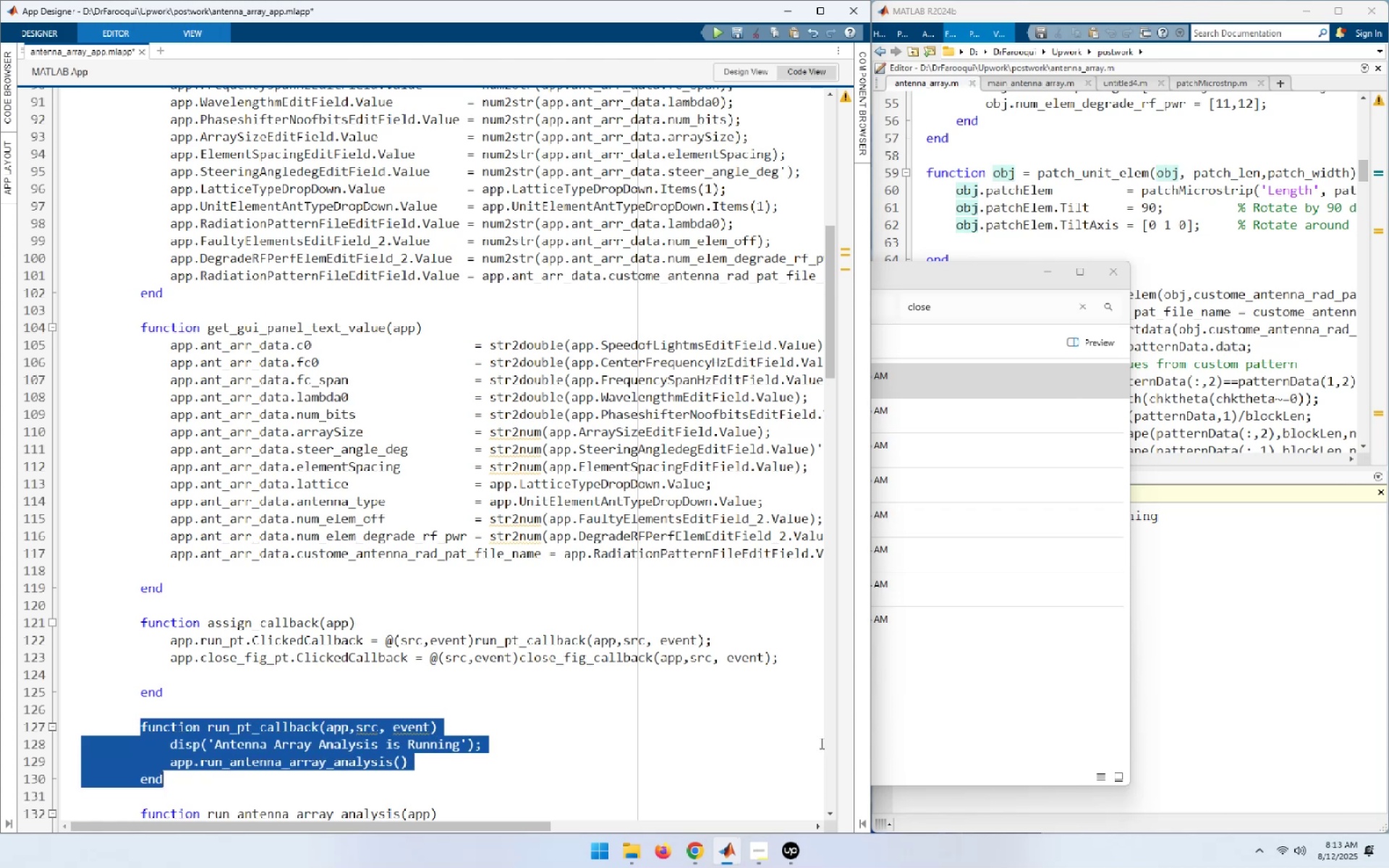 
key(Control+C)
 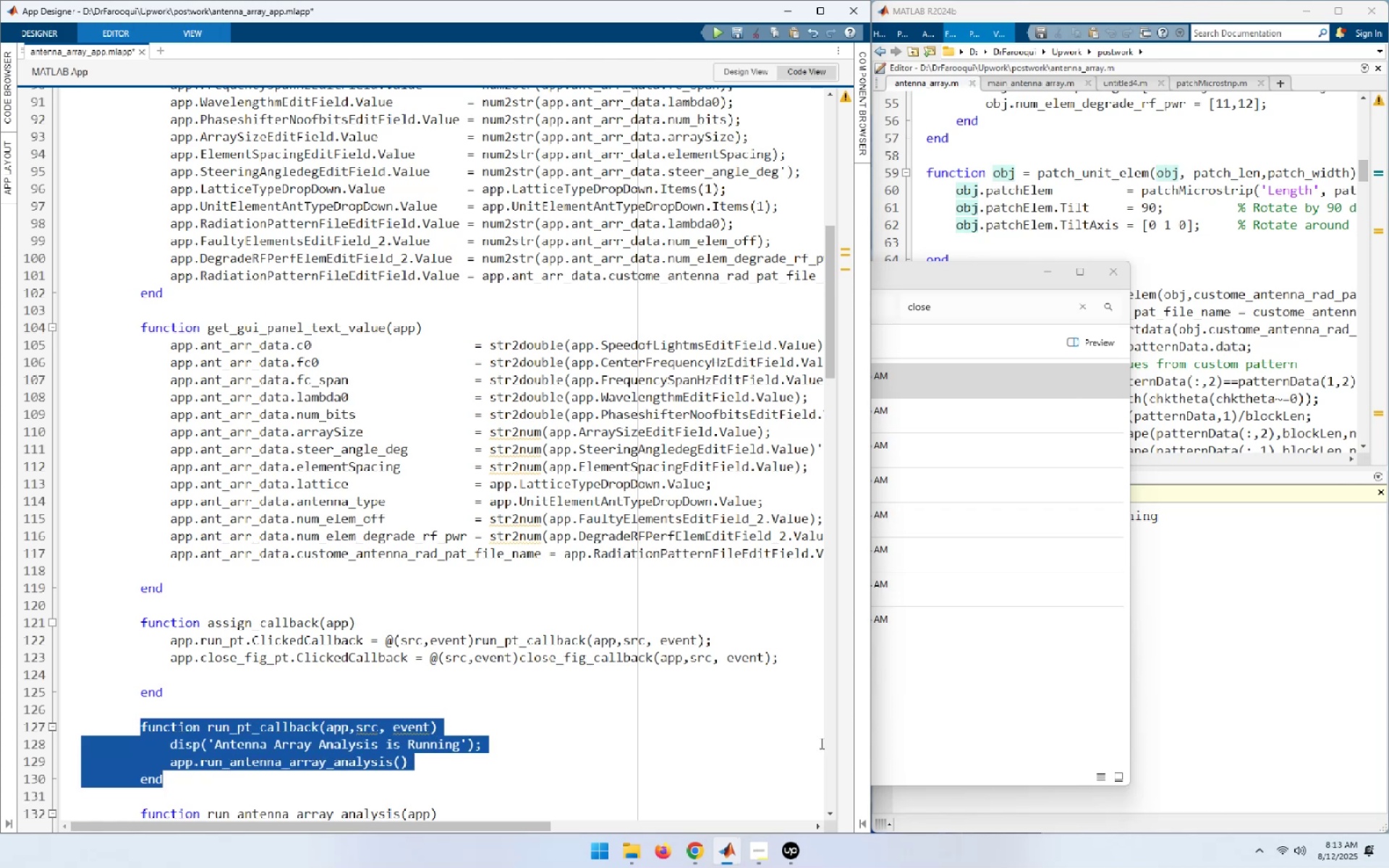 
key(End)
 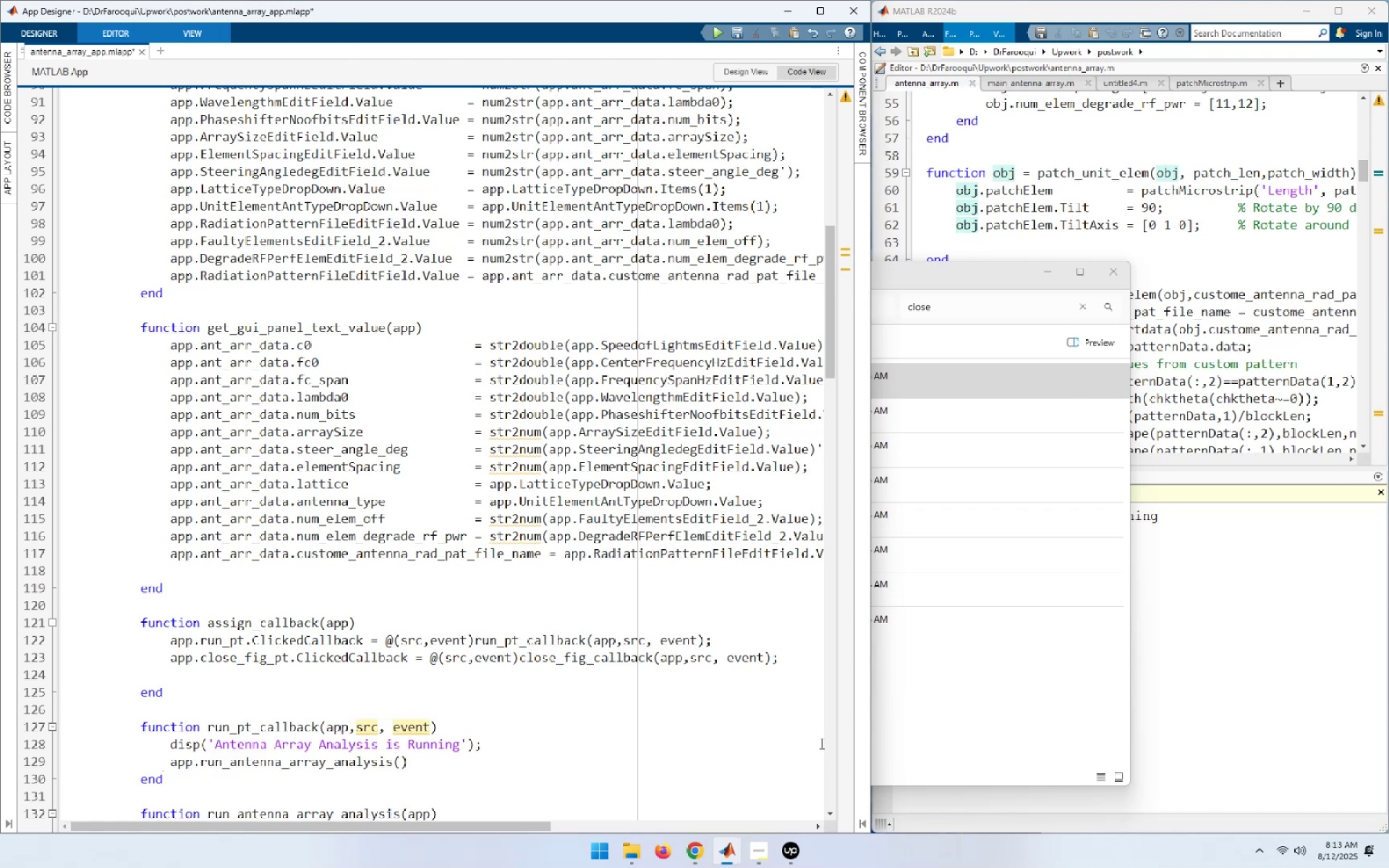 
wait(6.58)
 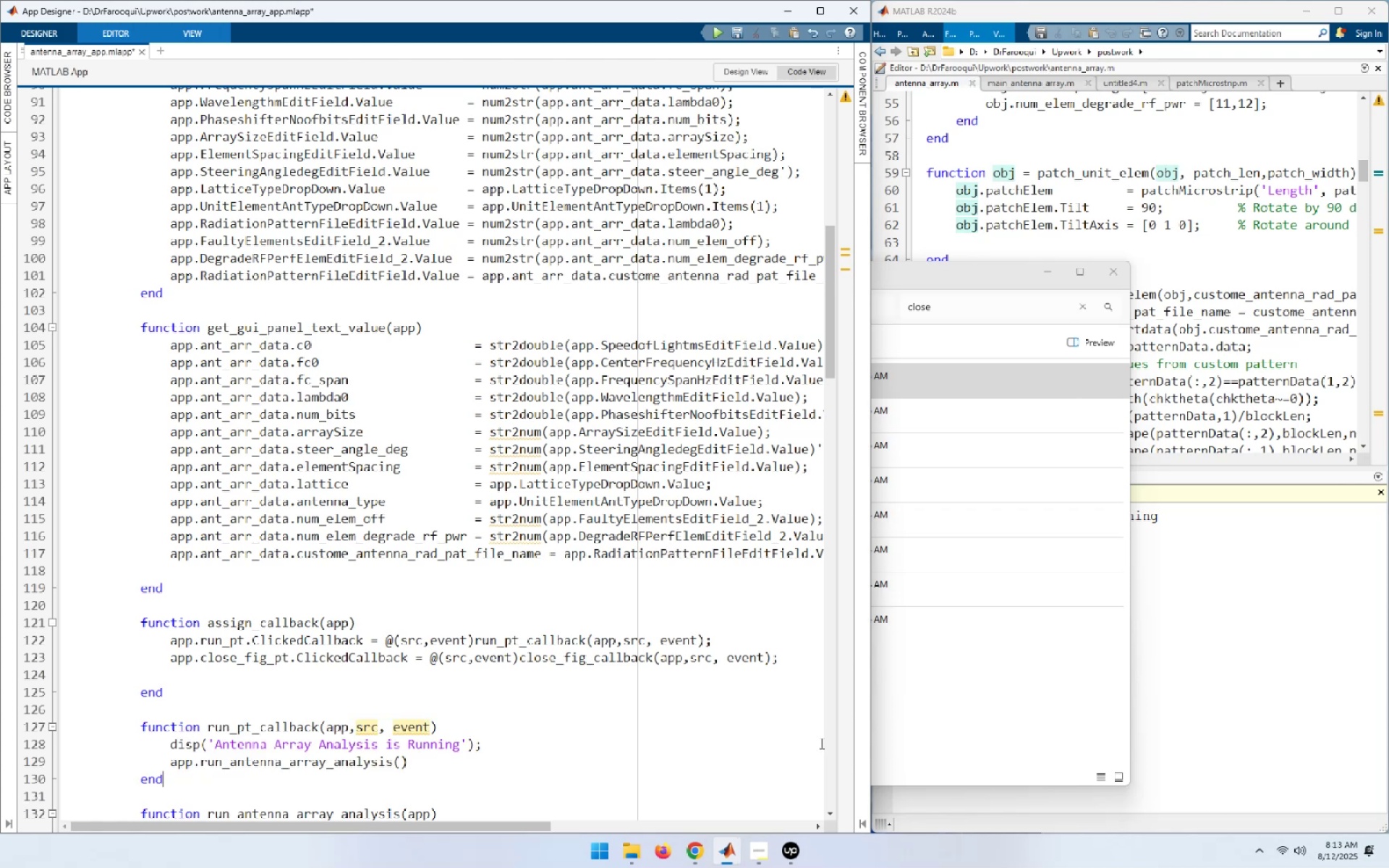 
key(NumpadEnter)
 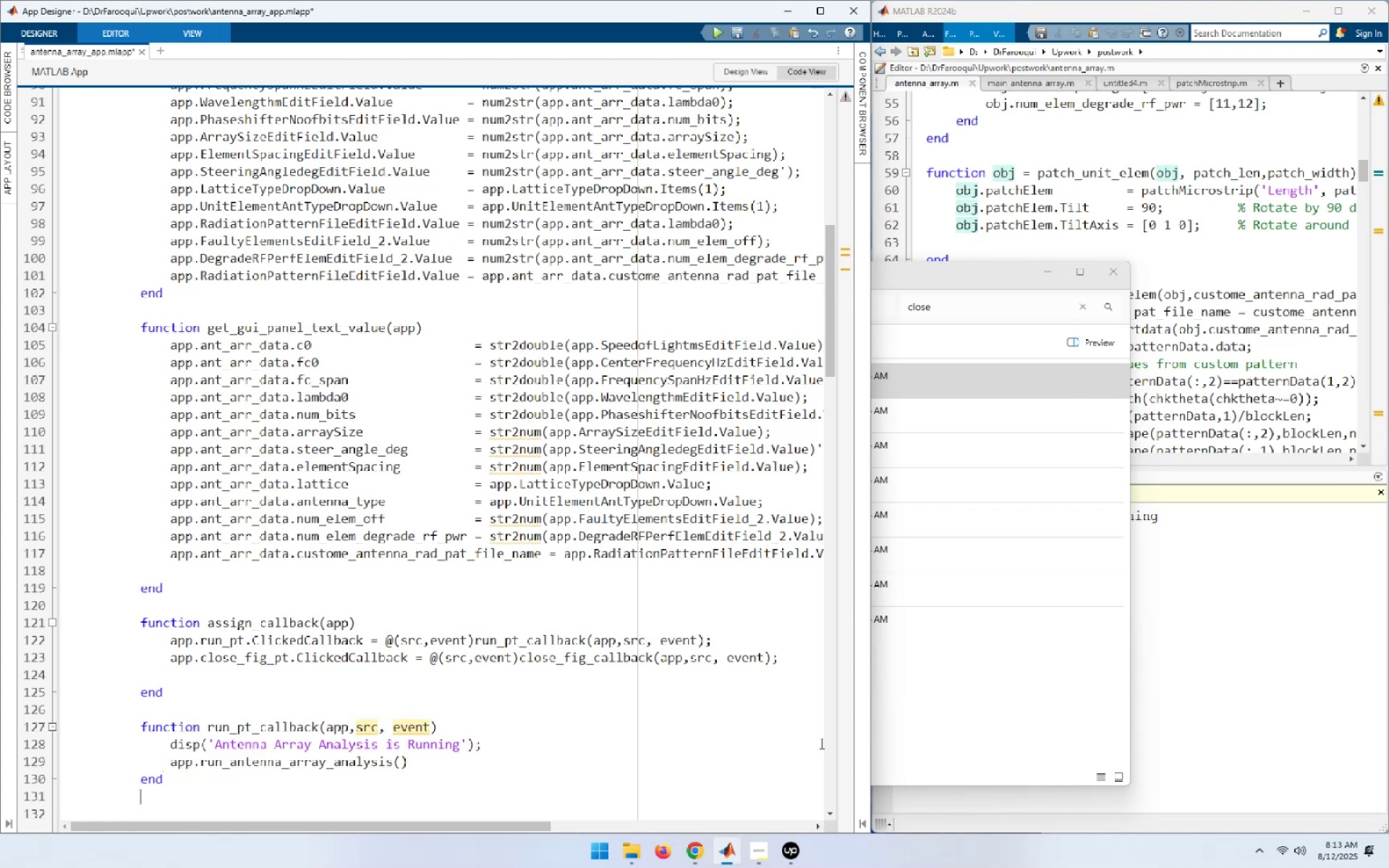 
key(Control+V)
 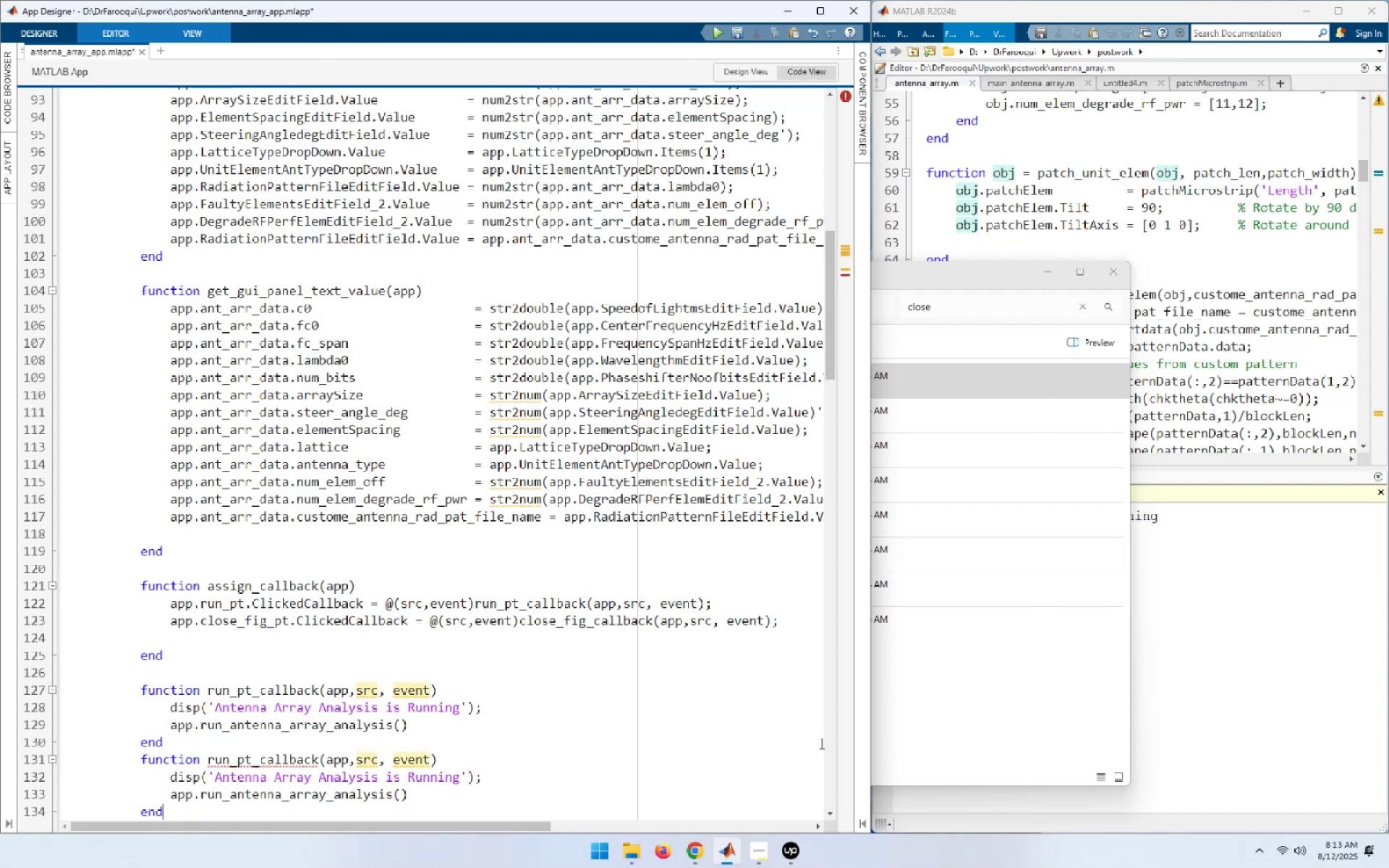 
key(ArrowUp)
 